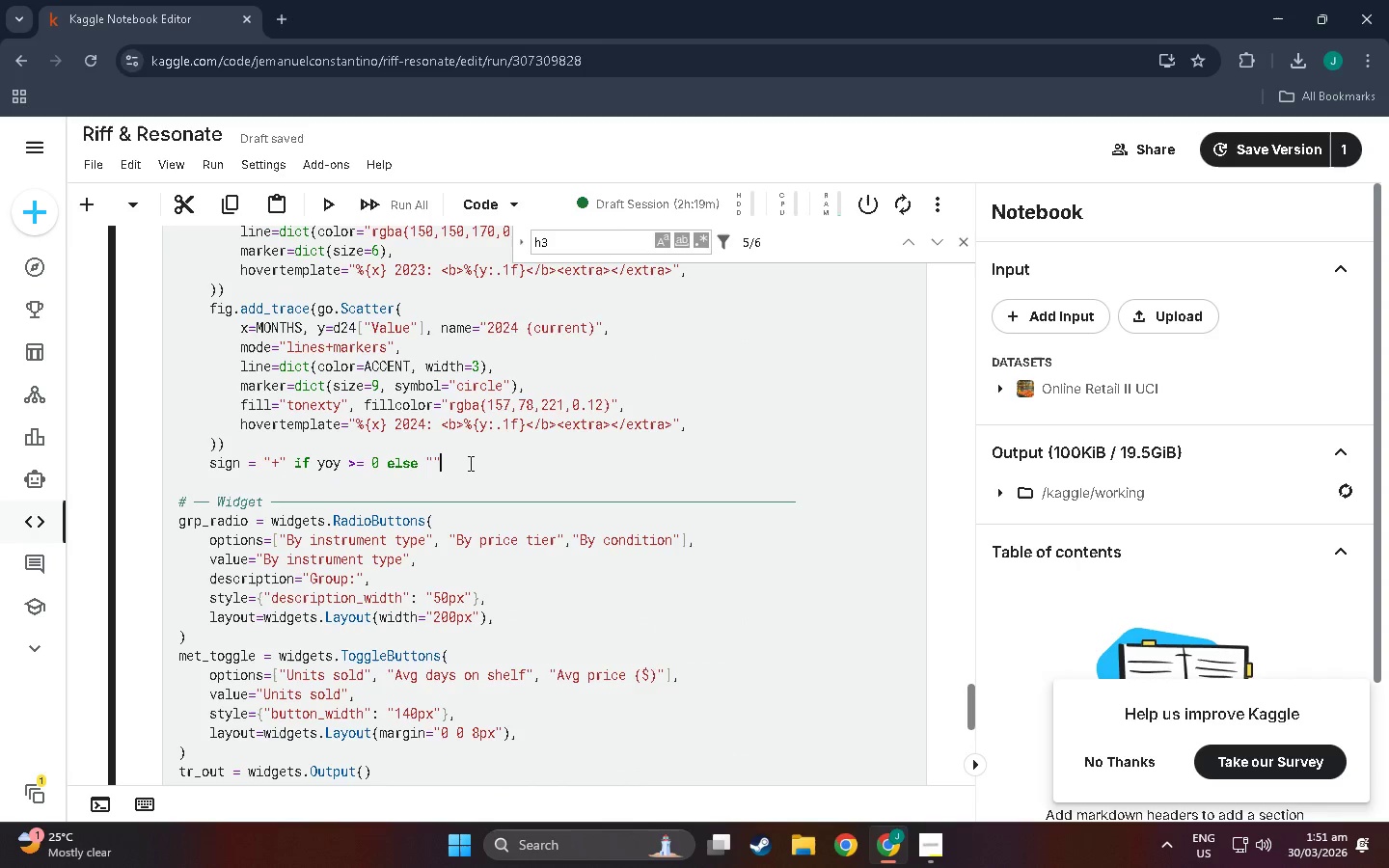 
key(NumpadEnter)
type(fig.update_layout()
 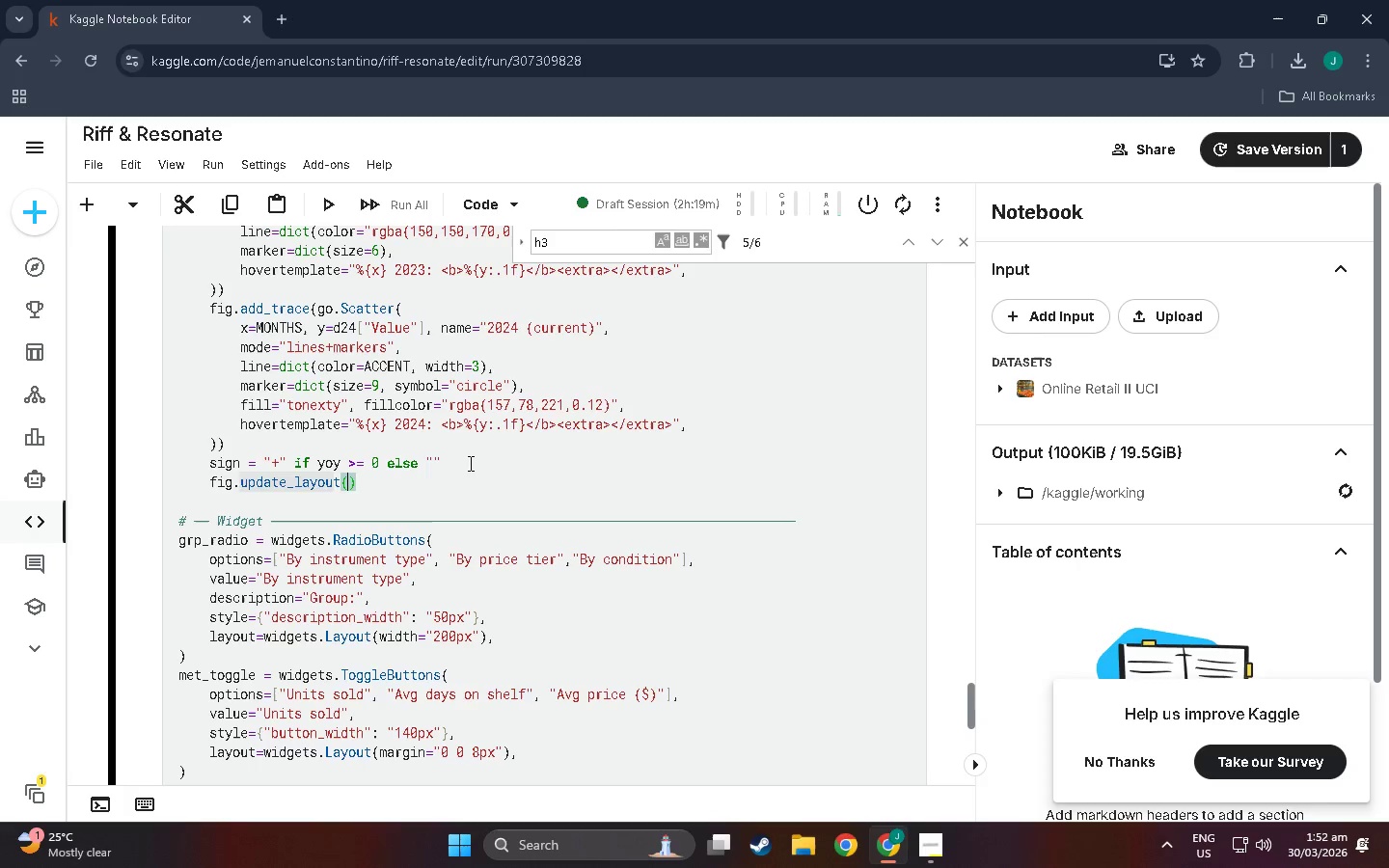 
key(Enter)
 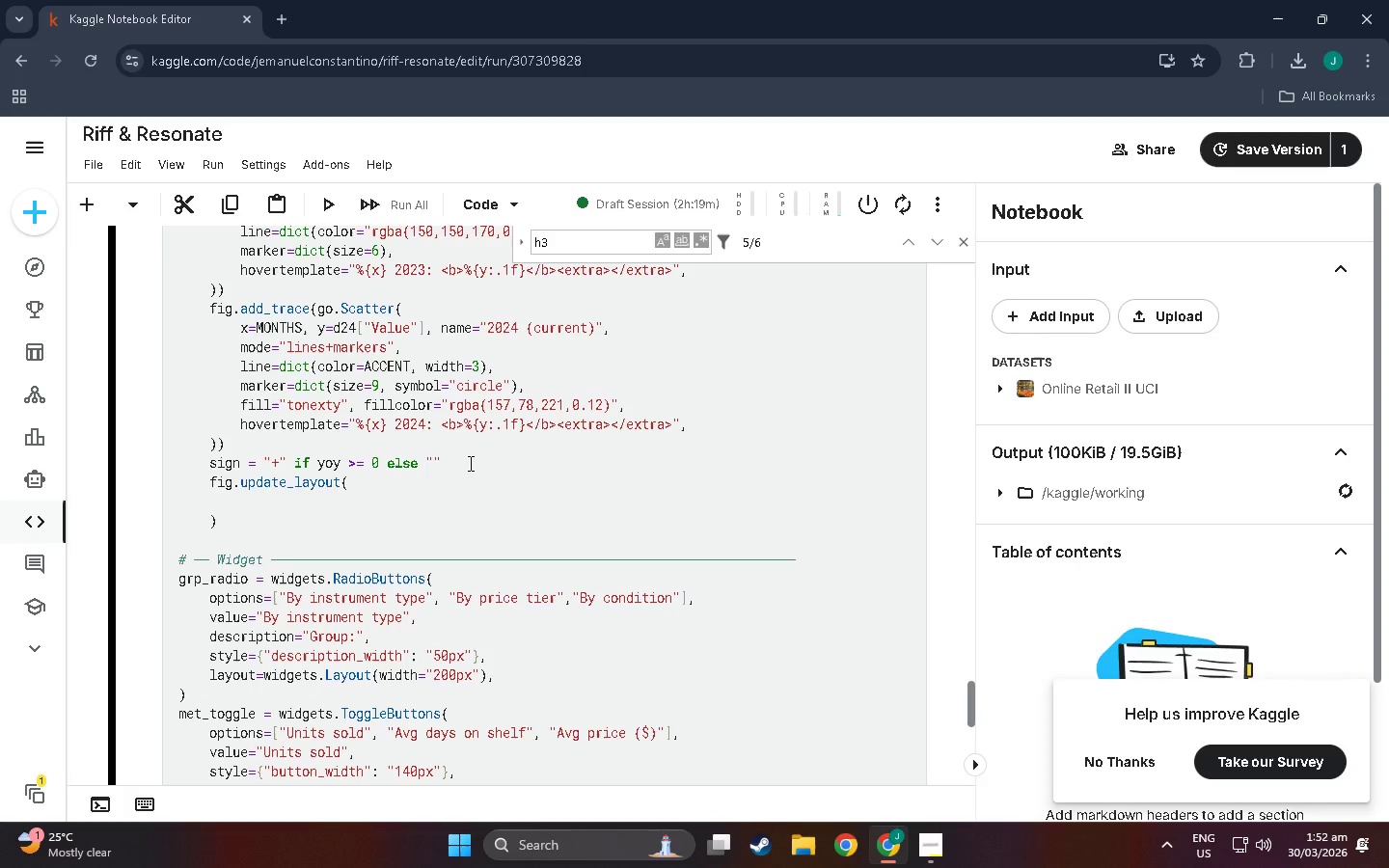 
type(title=dict()
 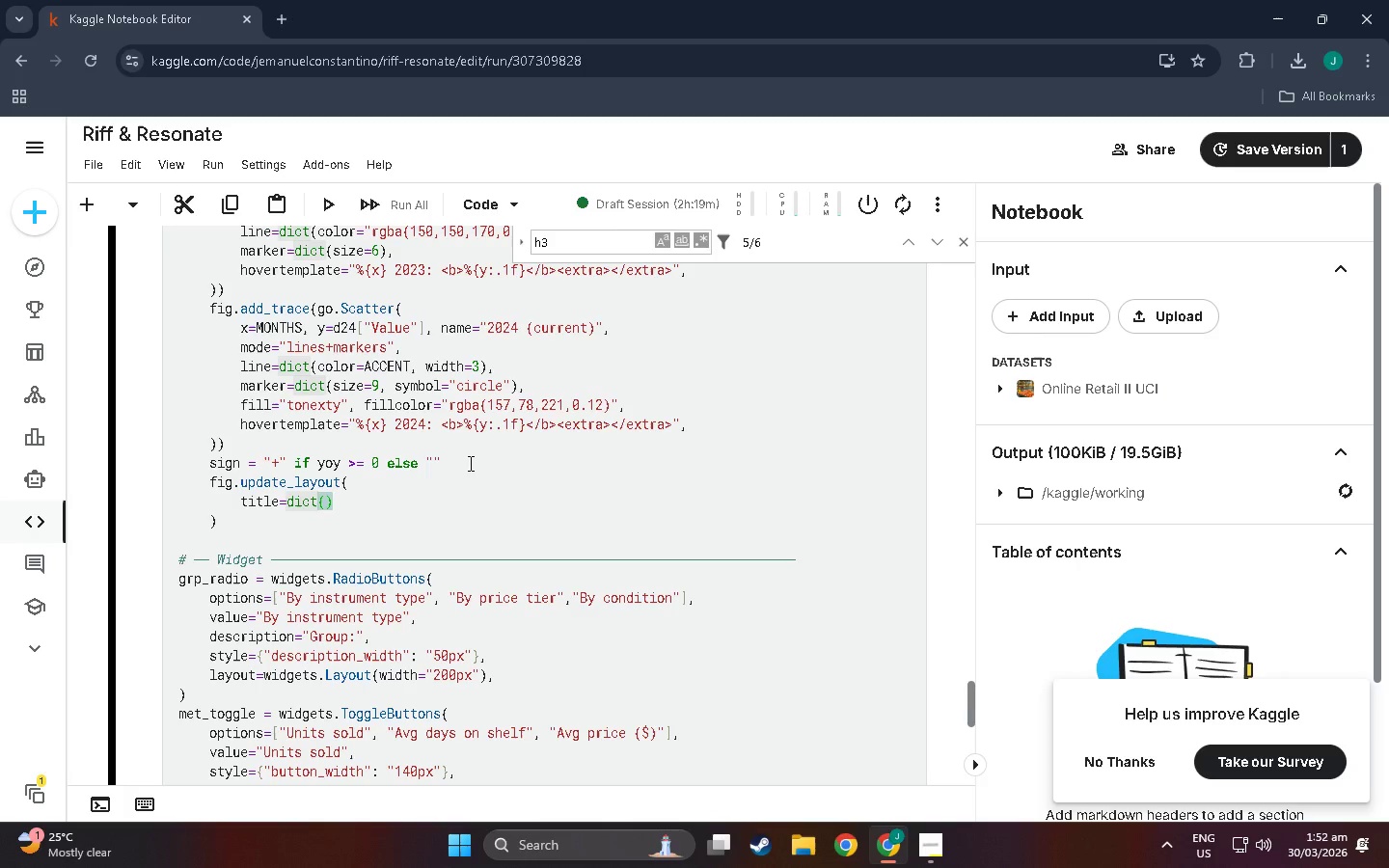 
key(Enter)
 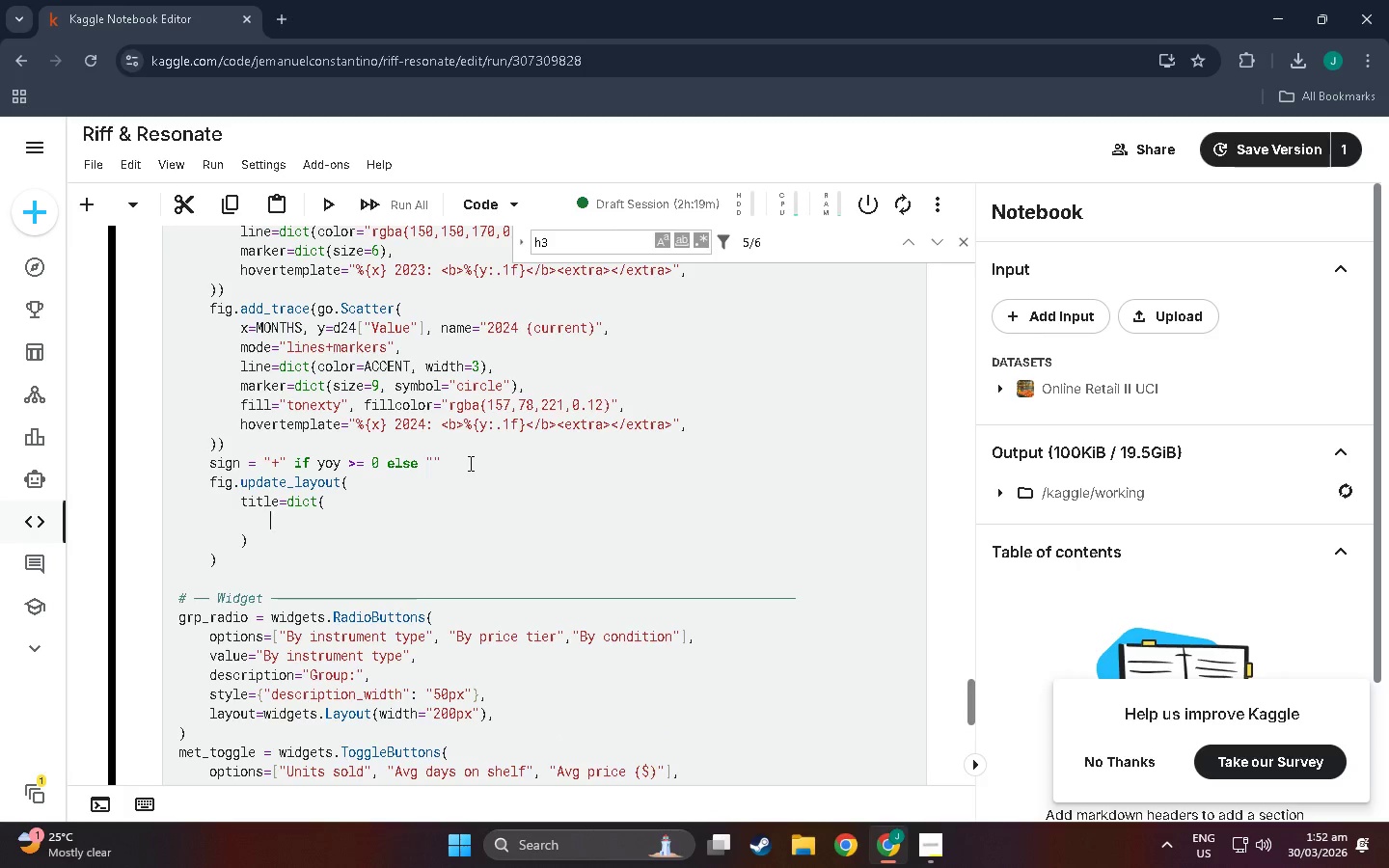 
type(text=(f")
 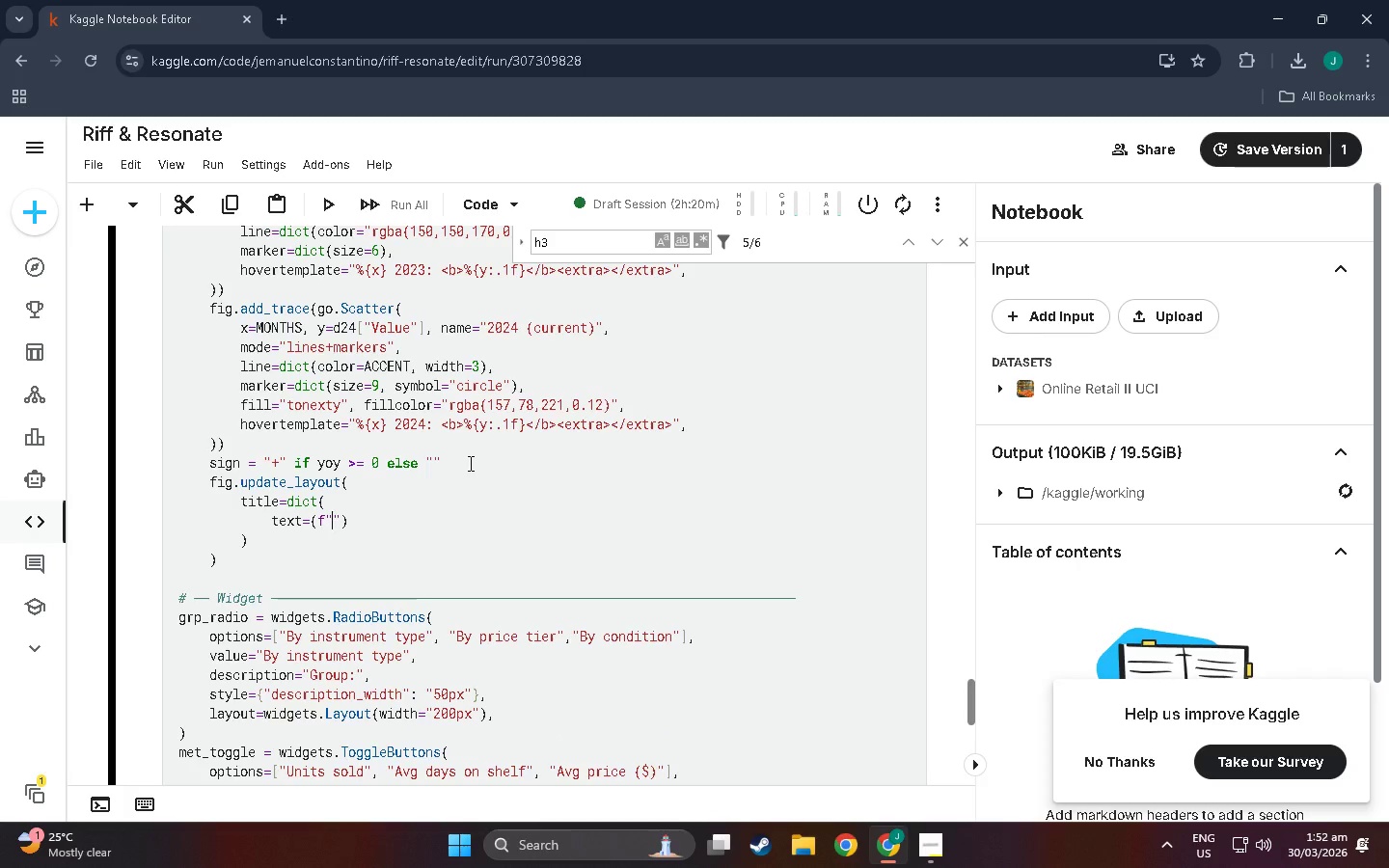 
key(Meta+Period)
 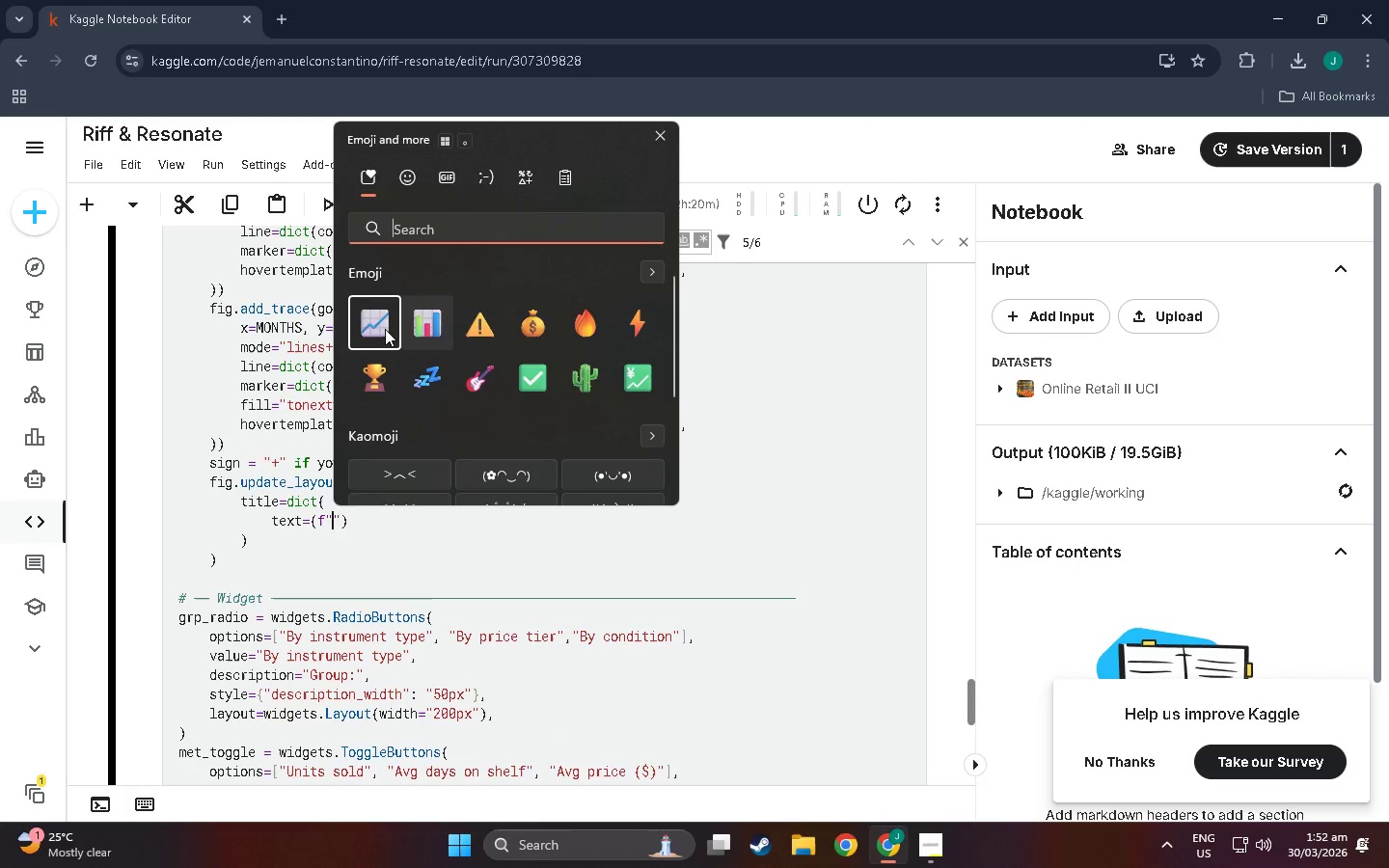 
left_click([377, 326])
 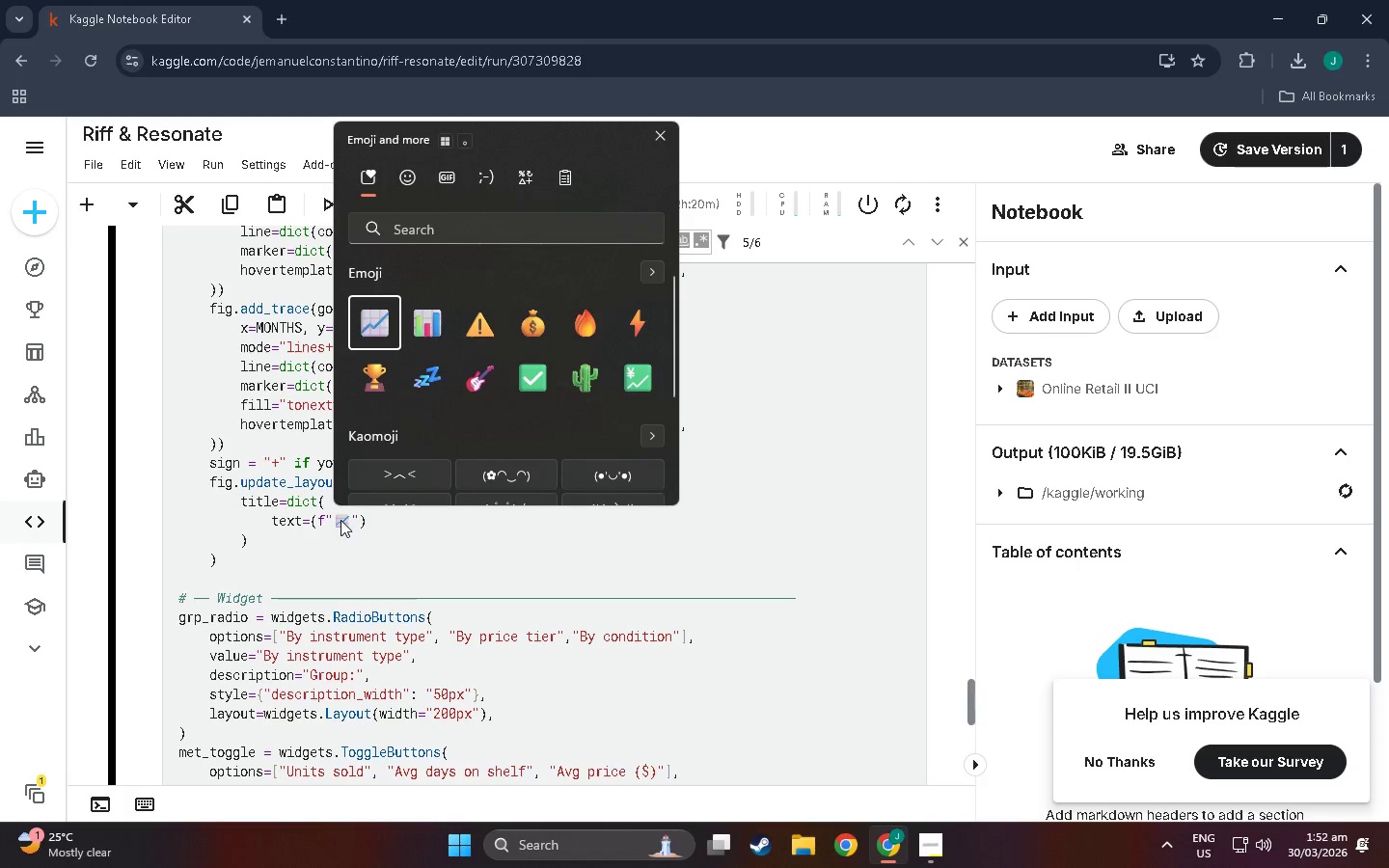 
left_click([349, 520])
 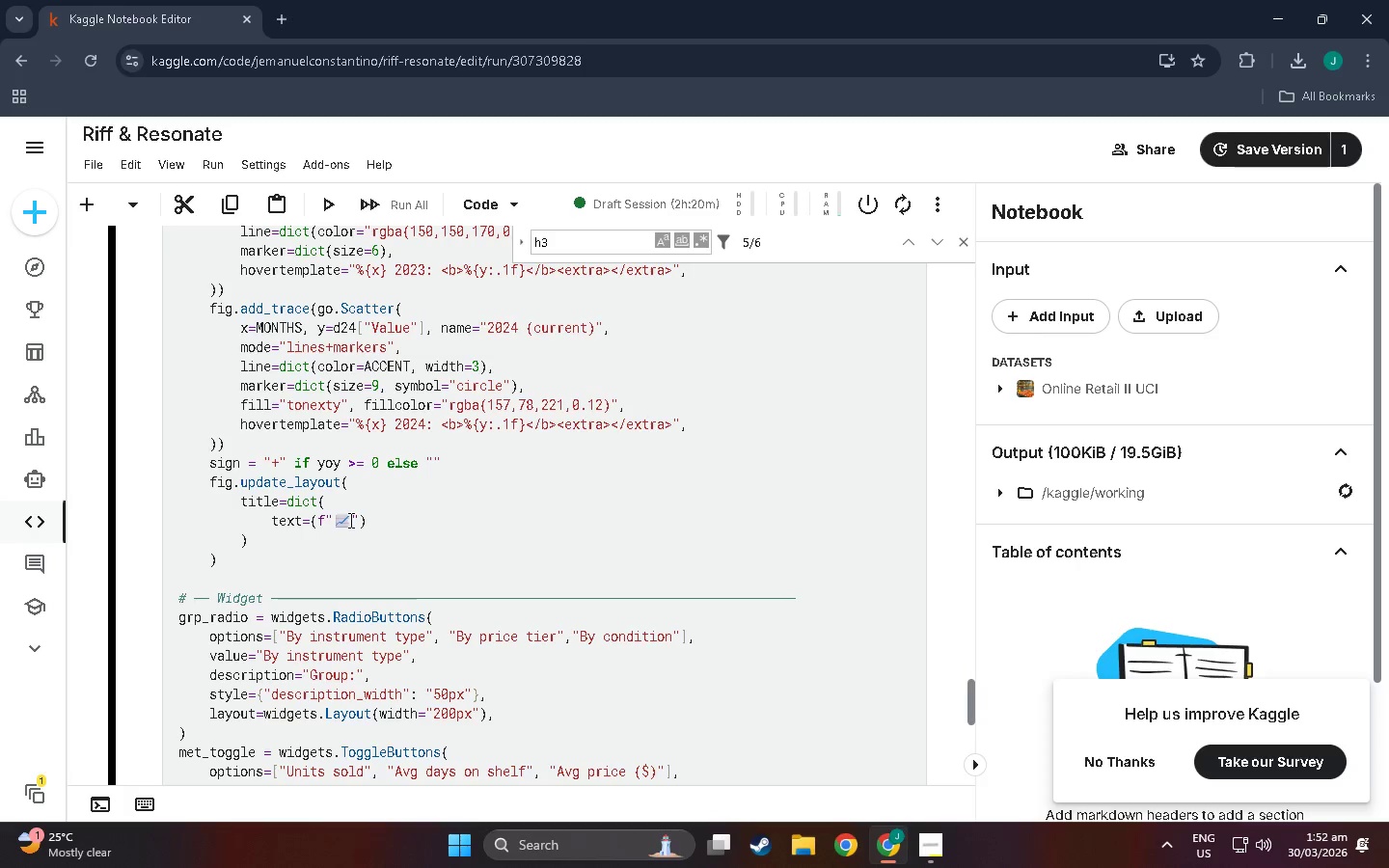 
left_click([349, 520])
 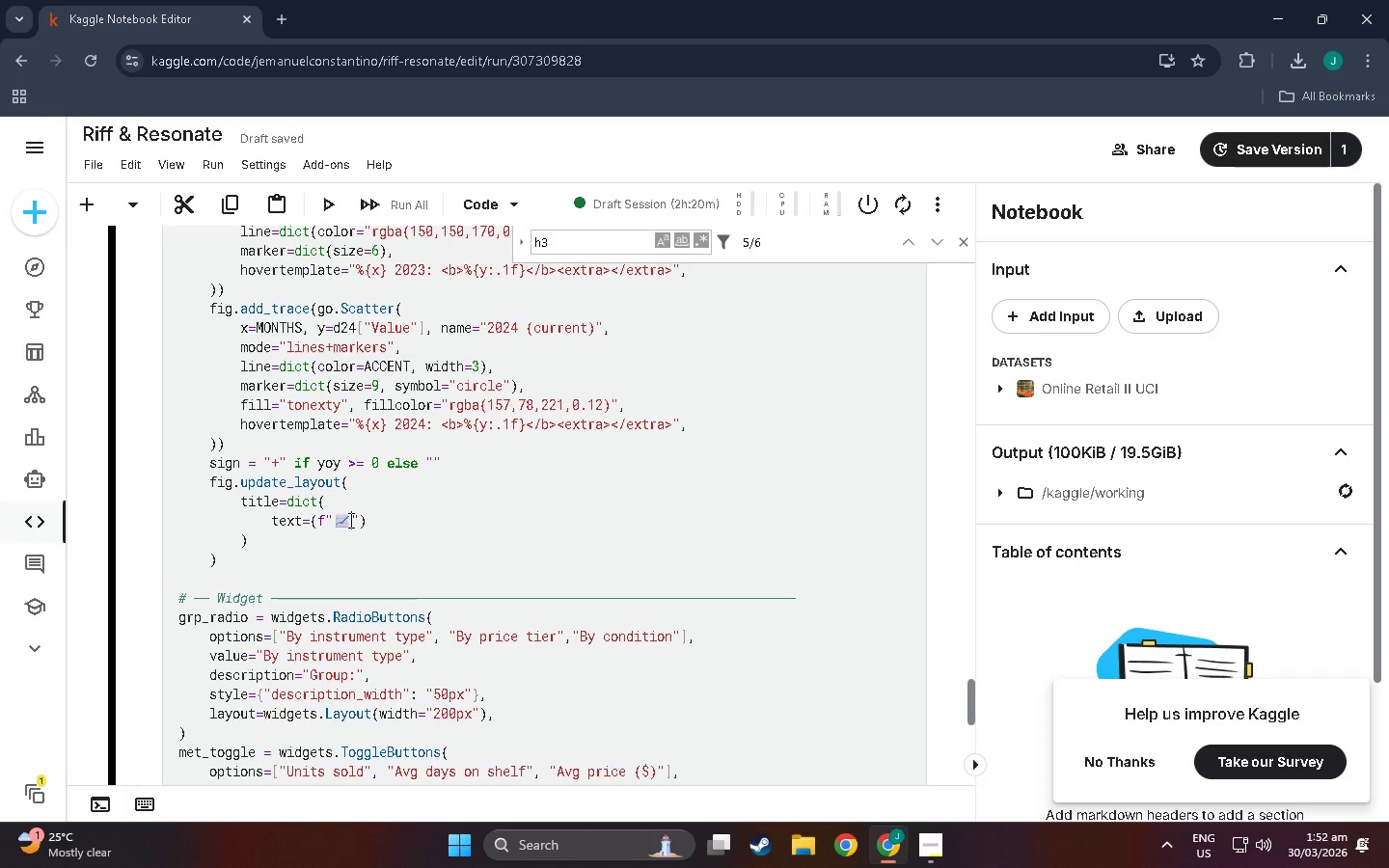 
type( Sales Velocity: 2024,m)
key(Backspace)
key(Backspace)
type(, v)
key(Backspace)
key(Backspace)
key(Backspace)
type( vs 2023<ber)
key(Backspace)
key(Backspace)
type(r>)
 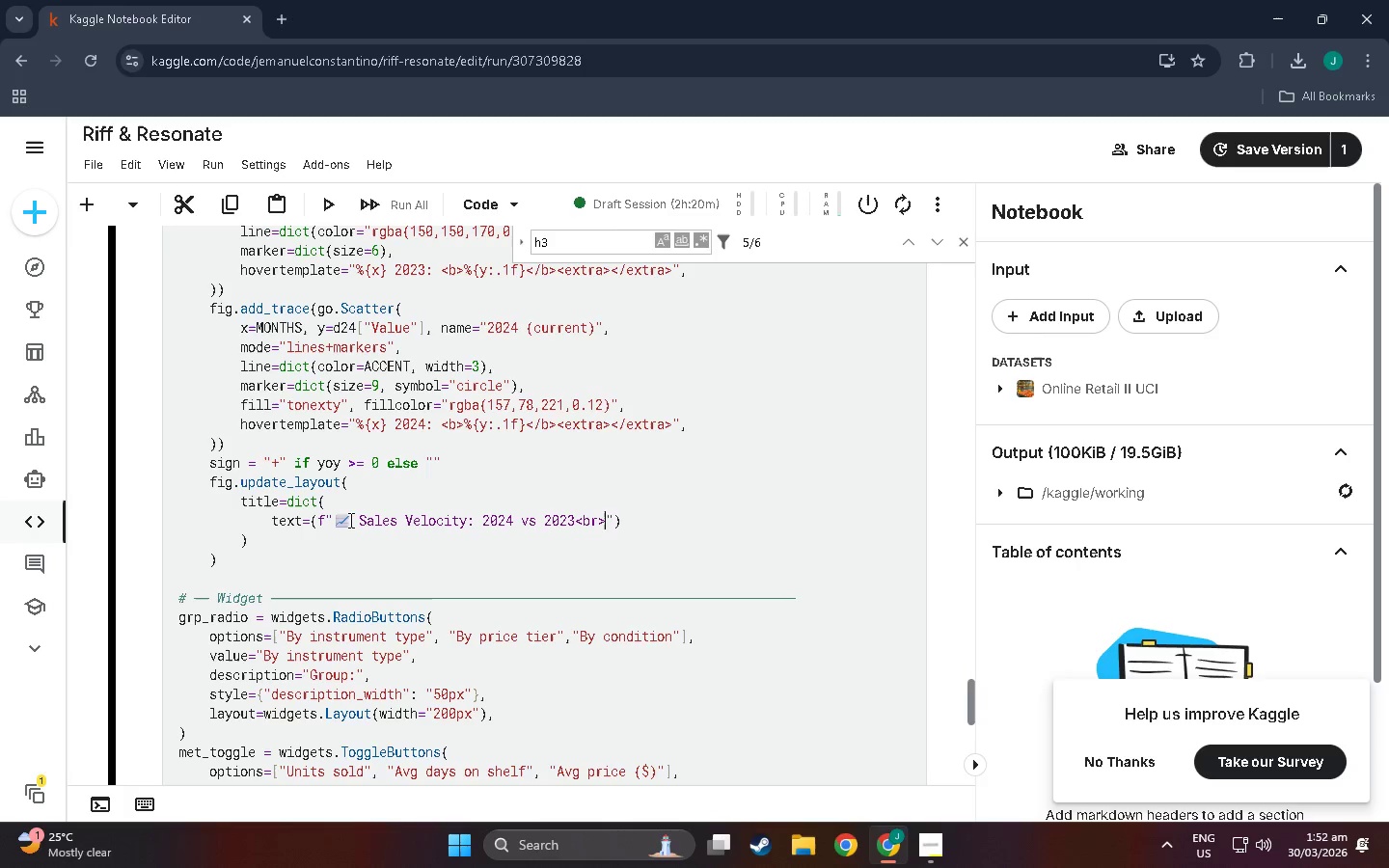 
key(ArrowRight)
 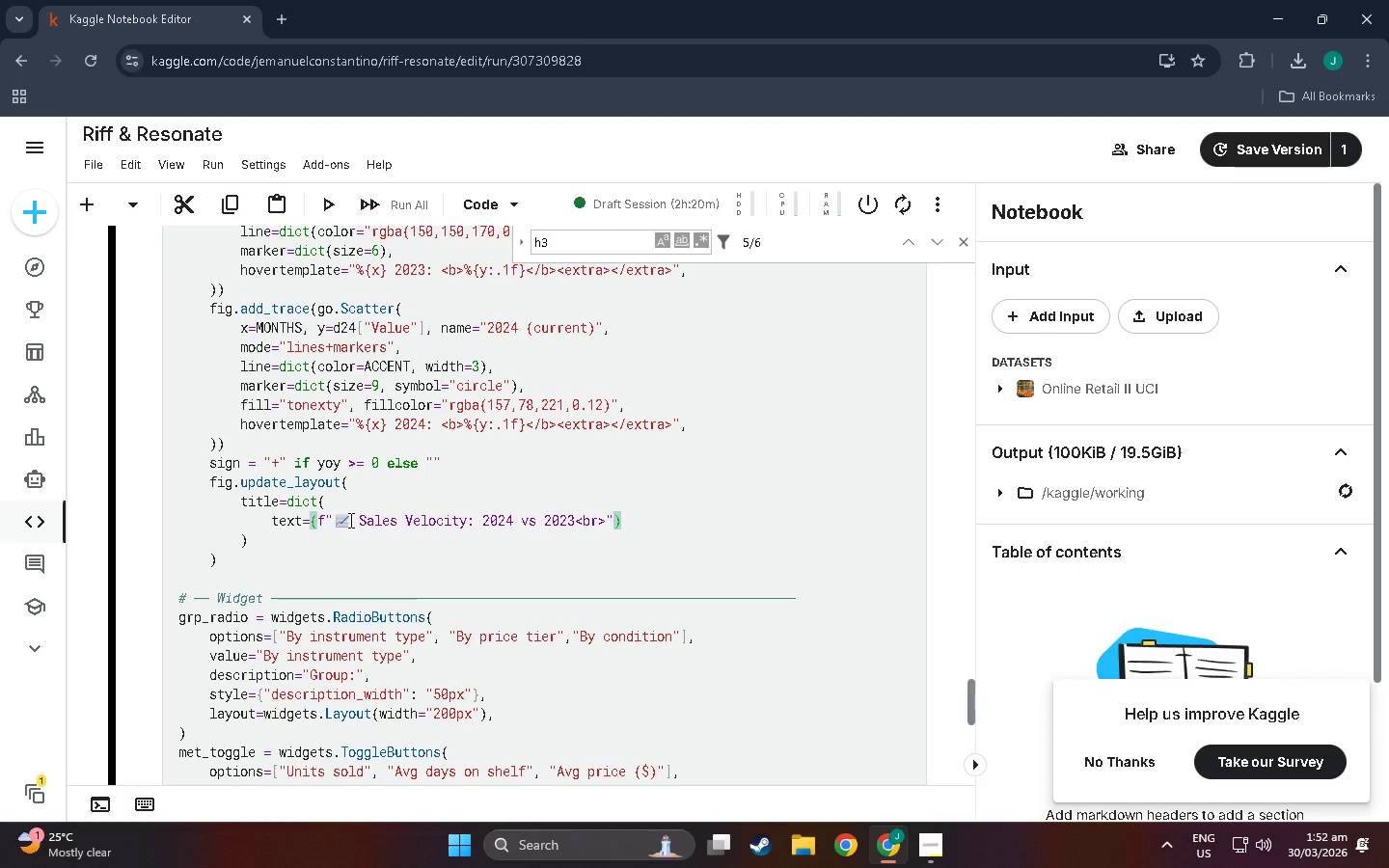 
key(Enter)
 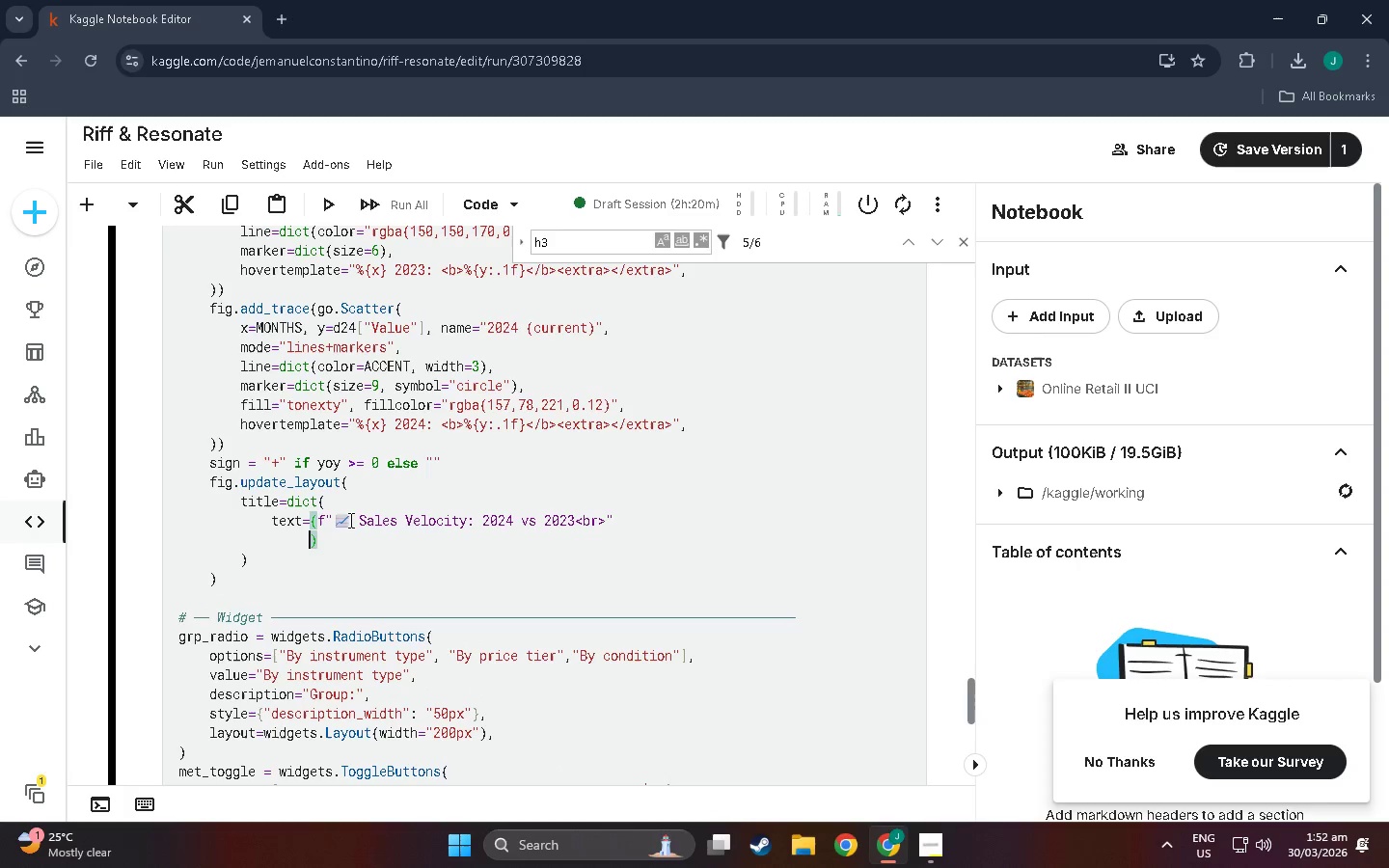 
type(f"<sup>{ylaabe)
key(Backspace)
key(Backspace)
key(Backspace)
type(a)
key(Backspace)
type(bel} )
 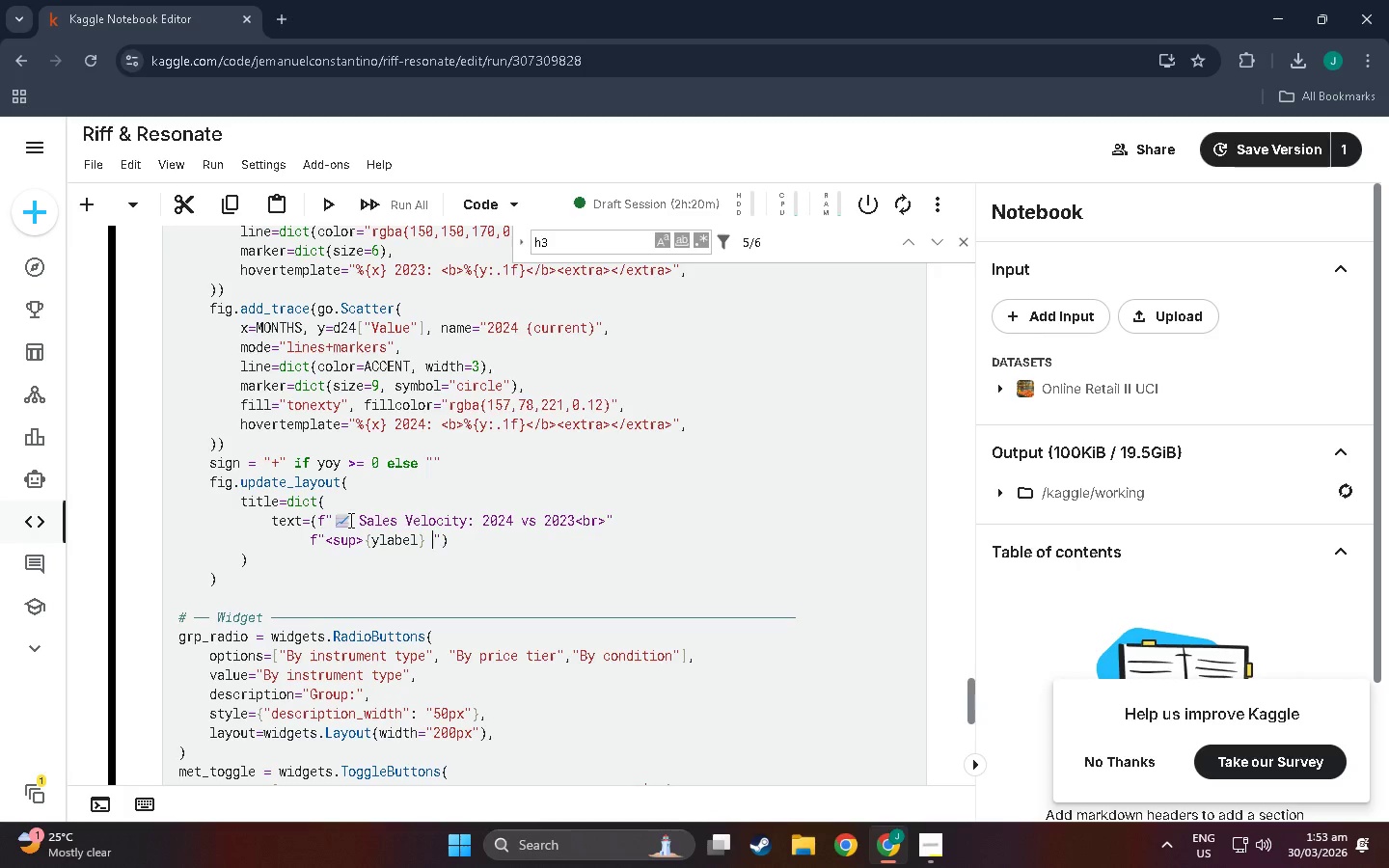 
key(Meta+Period)
 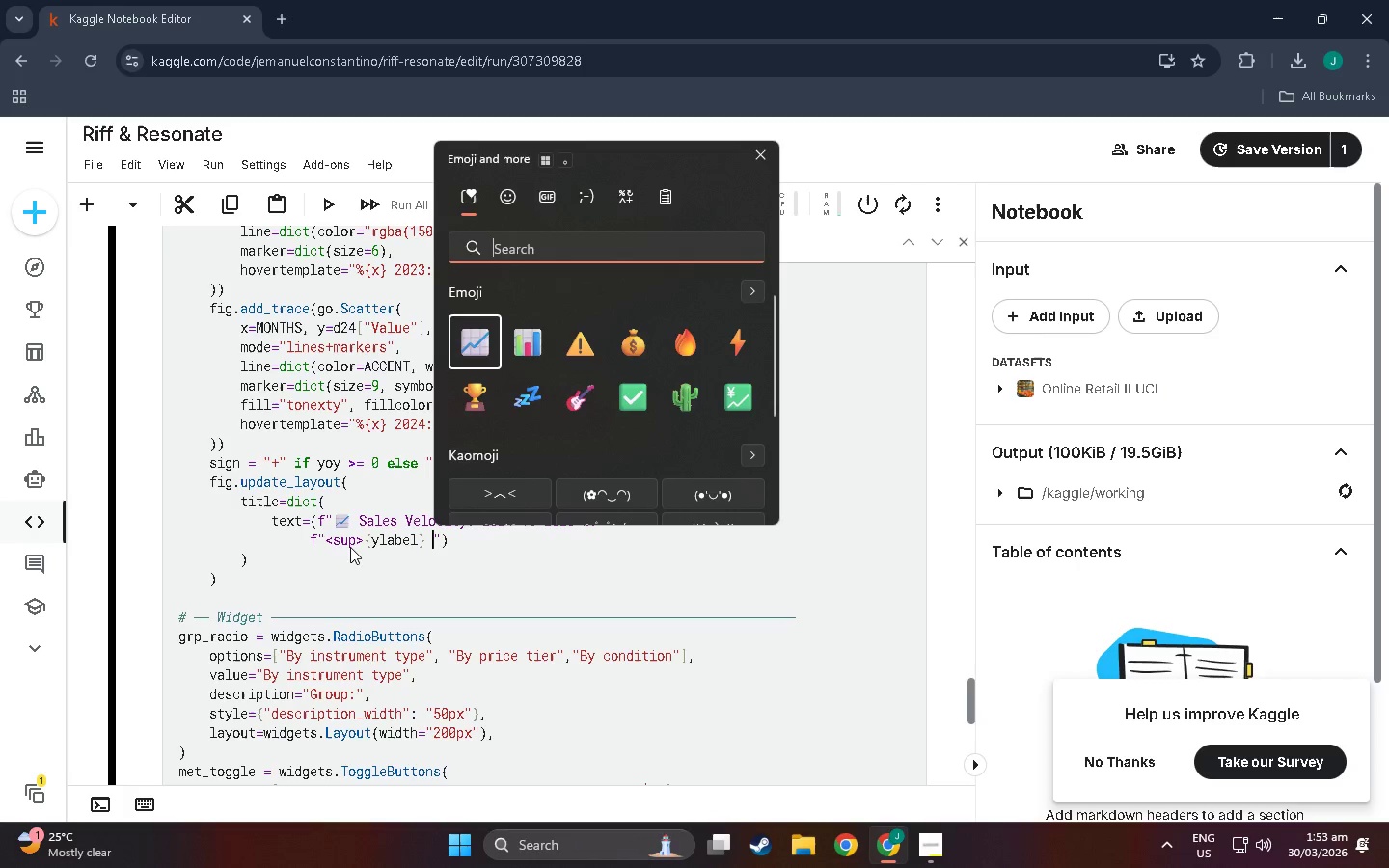 
left_click([475, 442])
 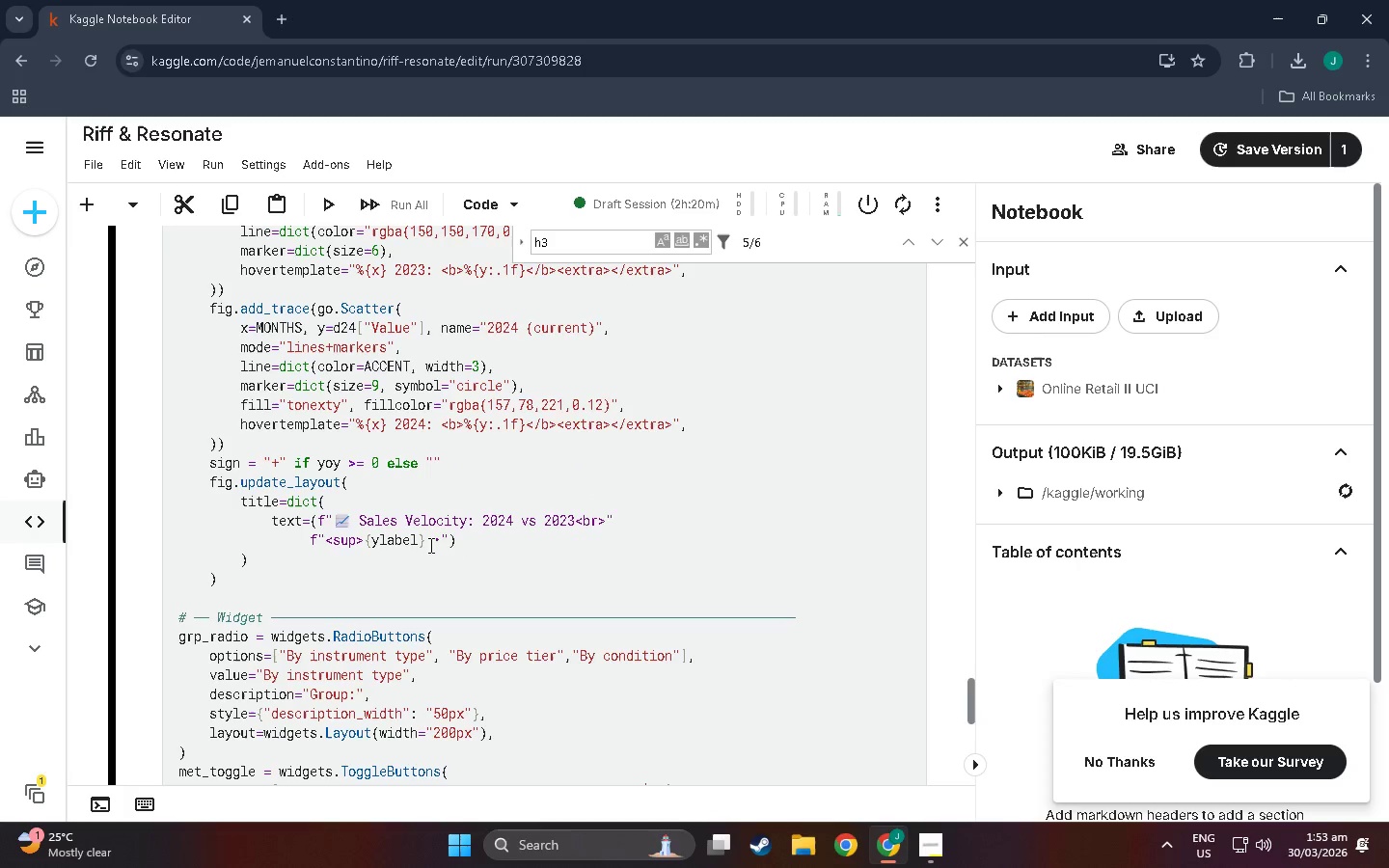 
scroll: coordinate [496, 449], scroll_direction: down, amount: 15.0
 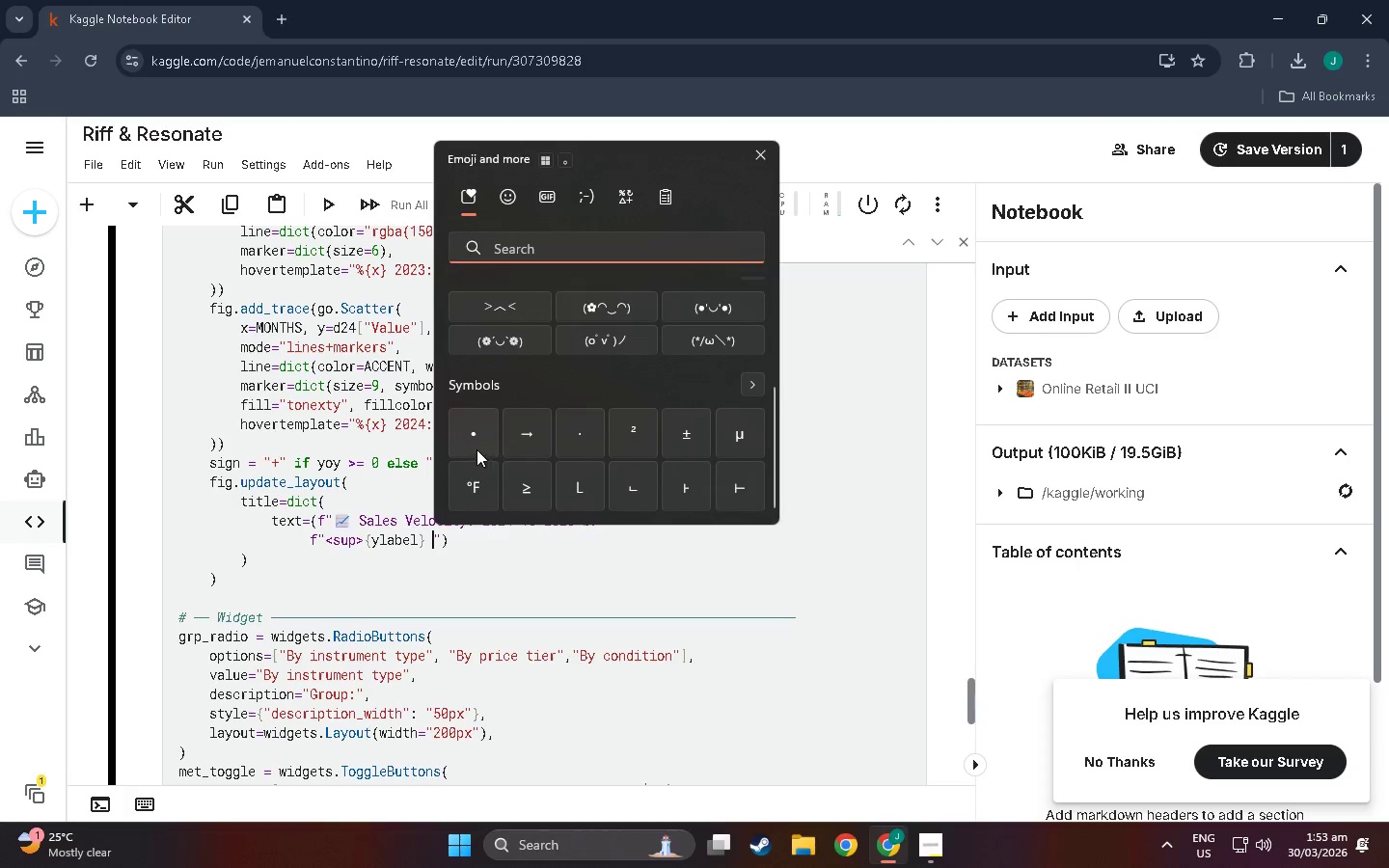 
double_click([441, 541])
 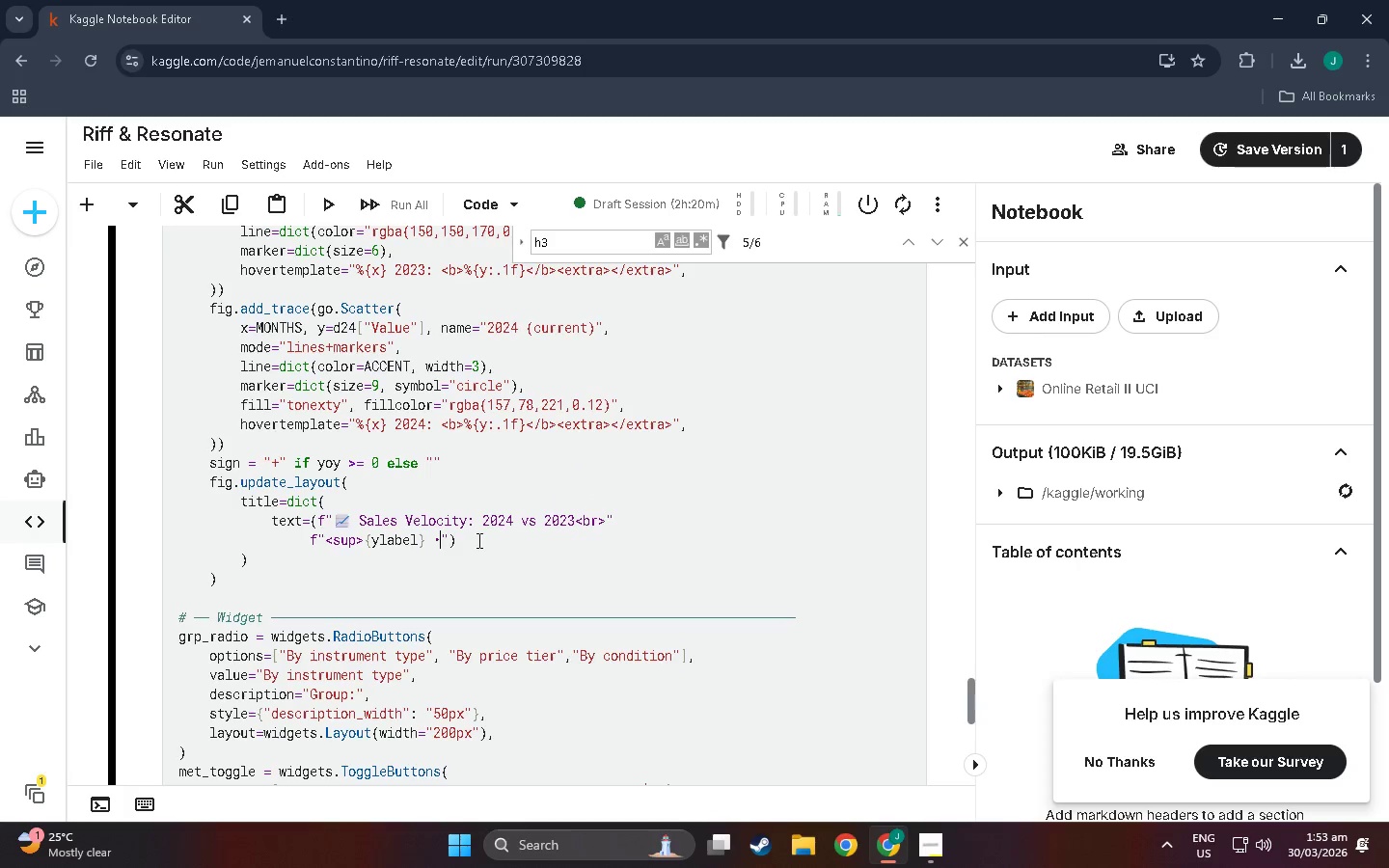 
type( Yoy)
key(Backspace)
type(Y changeL)
key(Backspace)
type(: <b>{sign}{yoy:)
 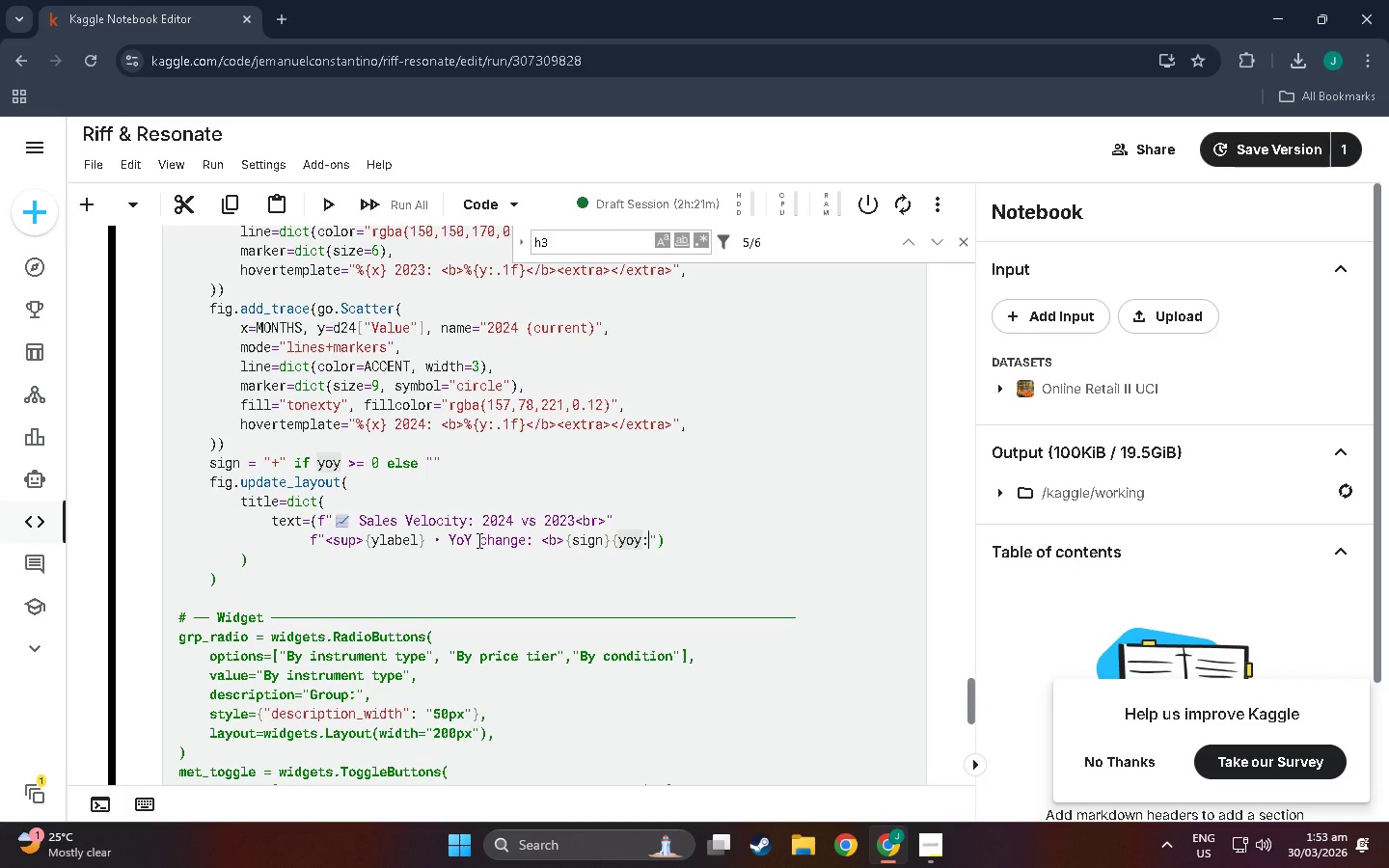 
type(.1f})
 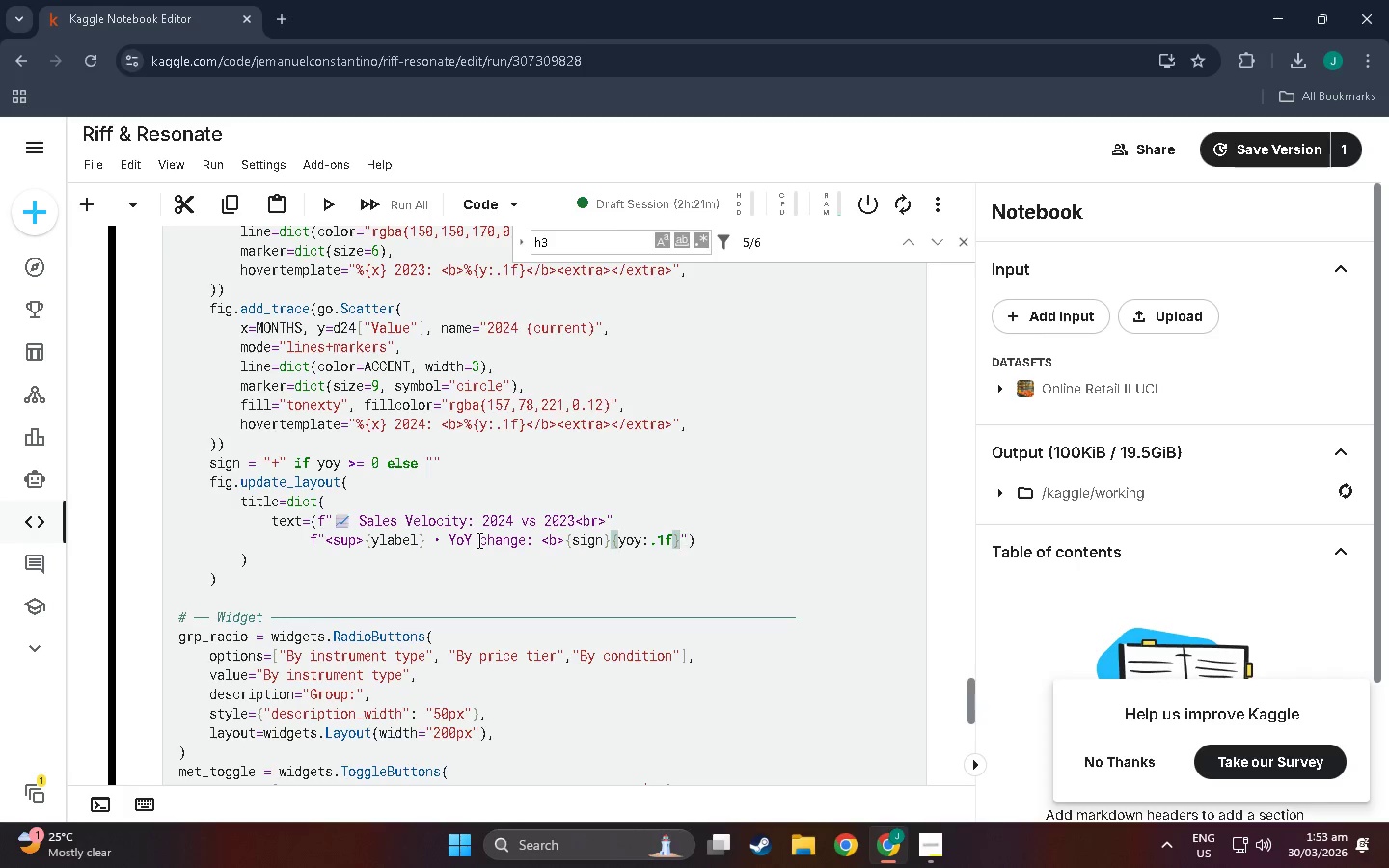 
type(%</b></sup>)
 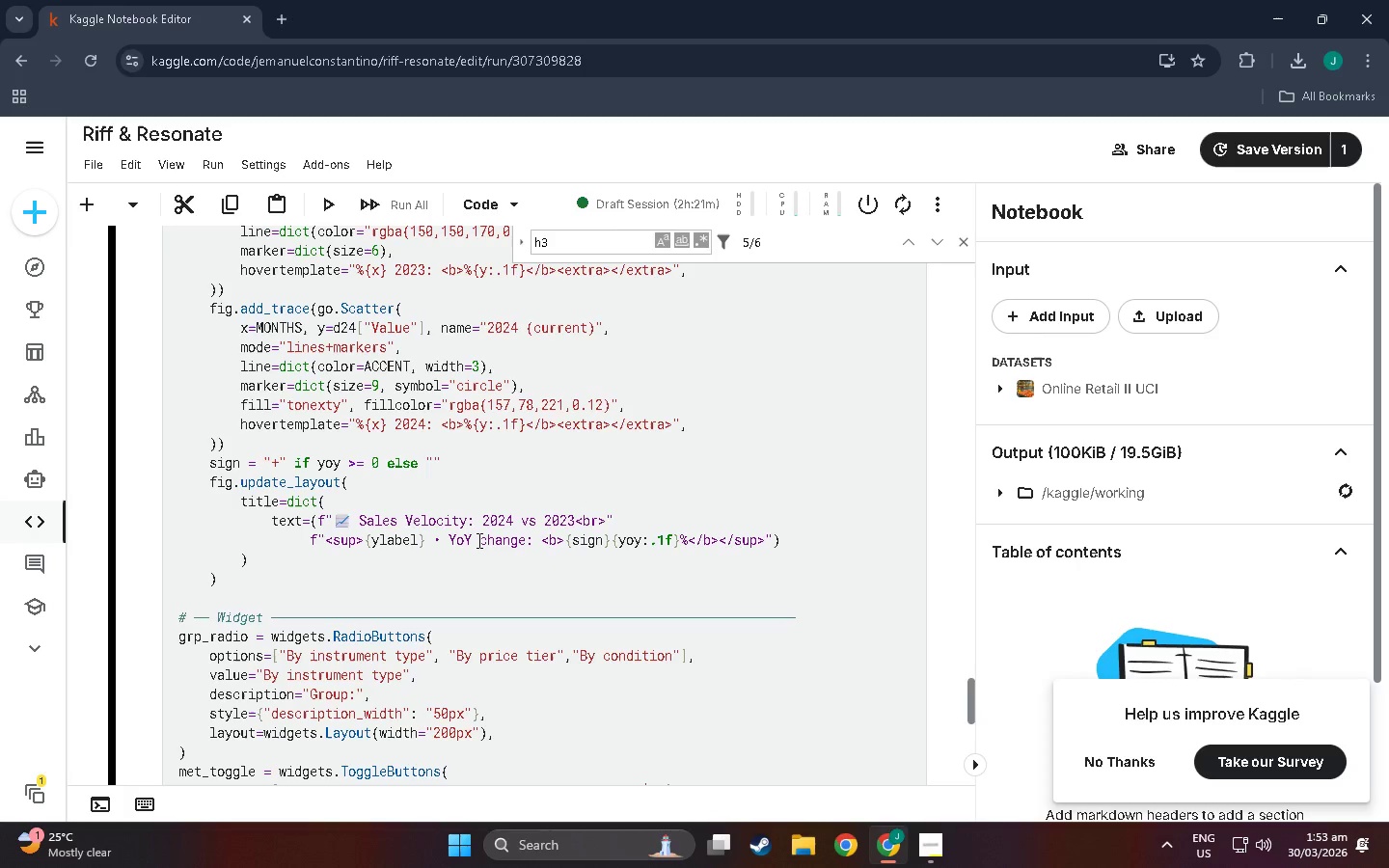 
key(ArrowRight)
 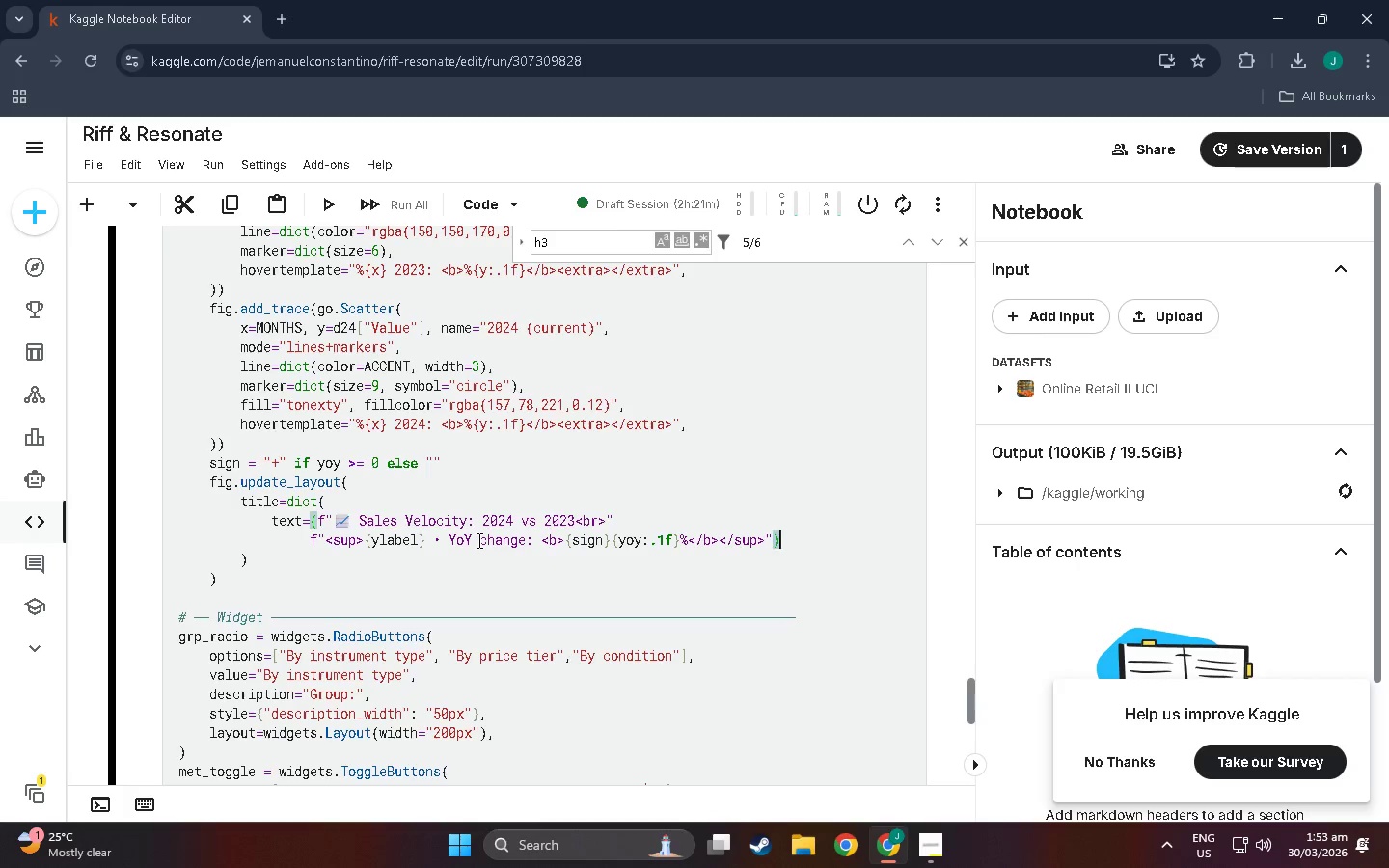 
key(ArrowRight)
 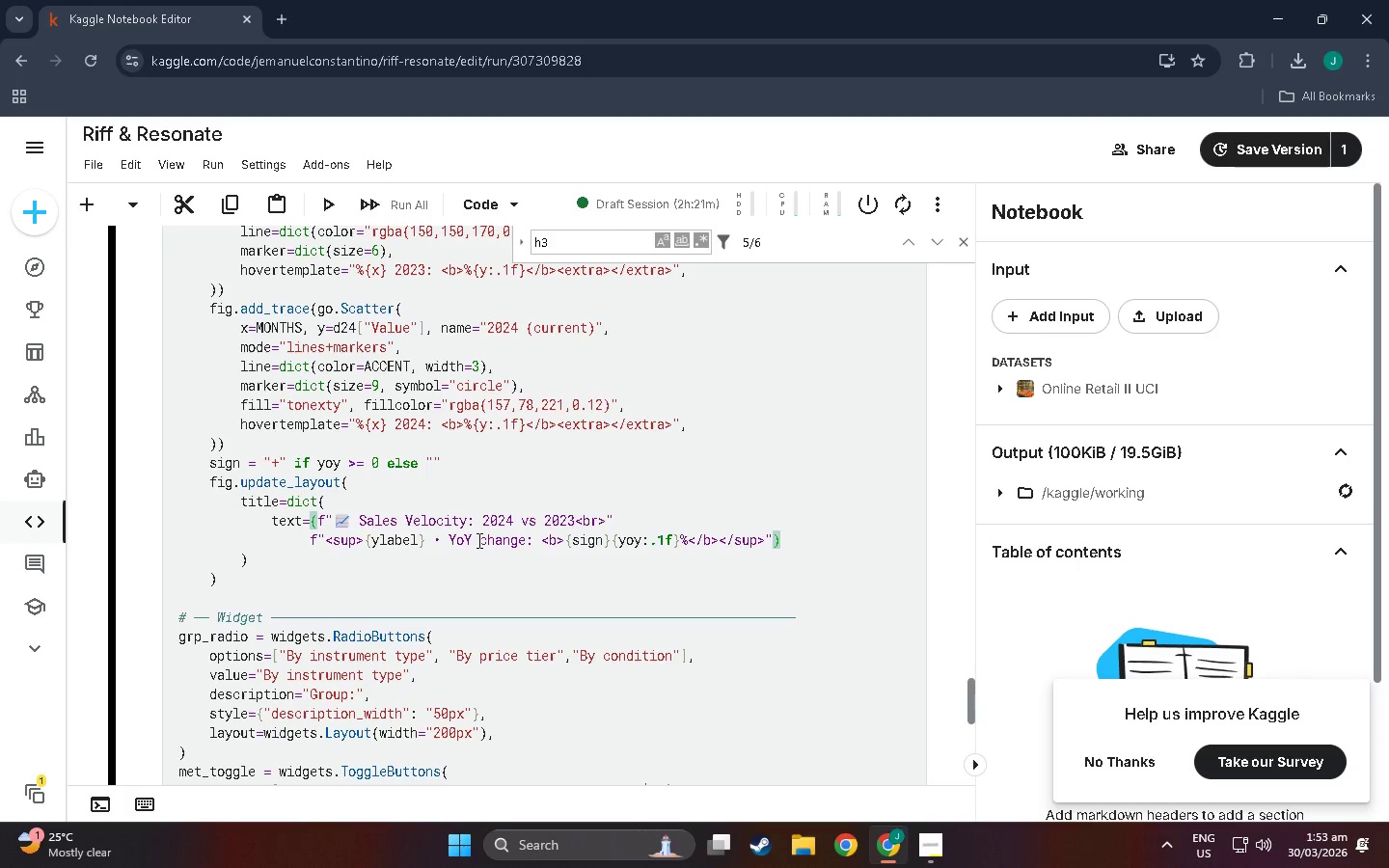 
key(Comma)
 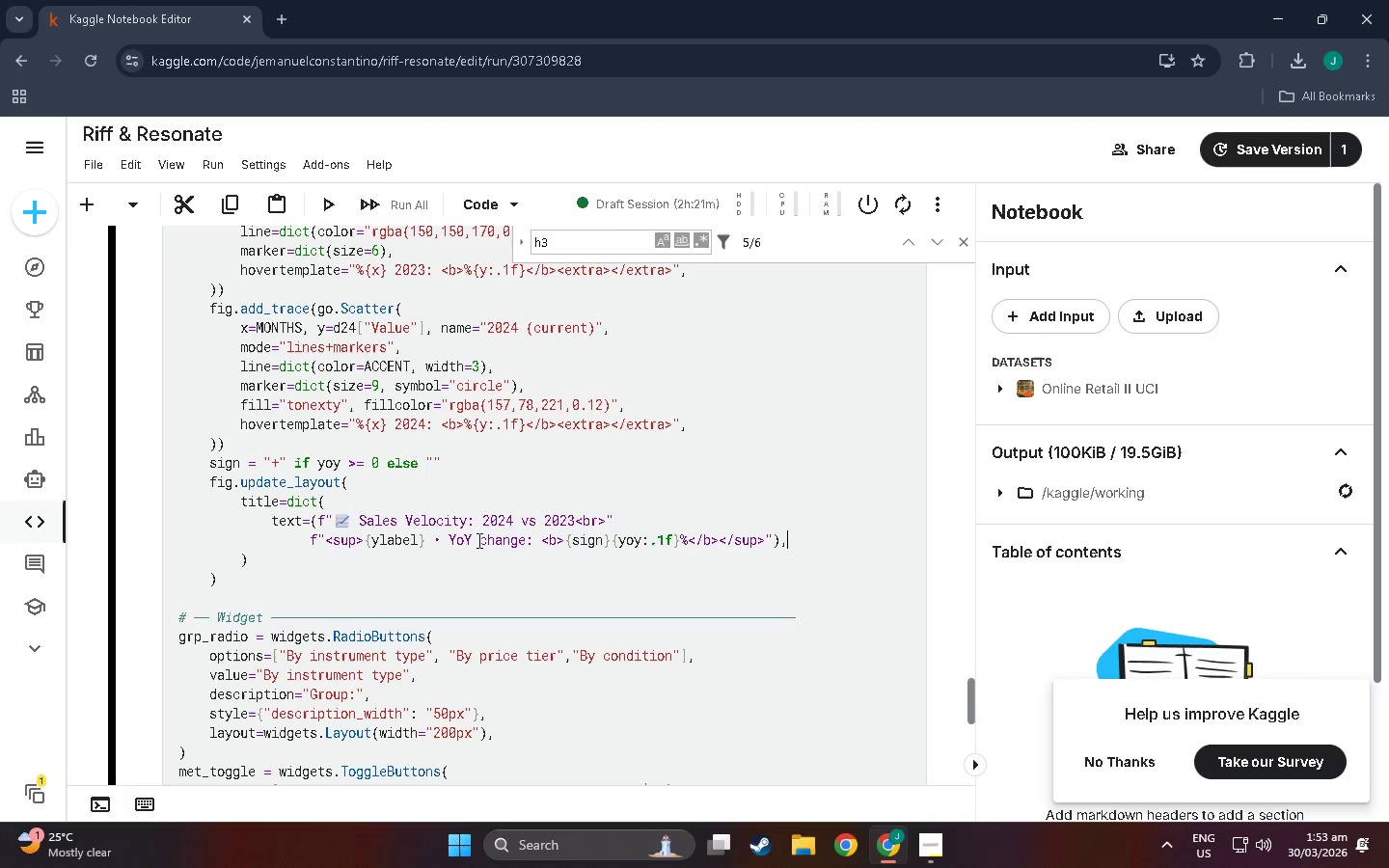 
key(Enter)
 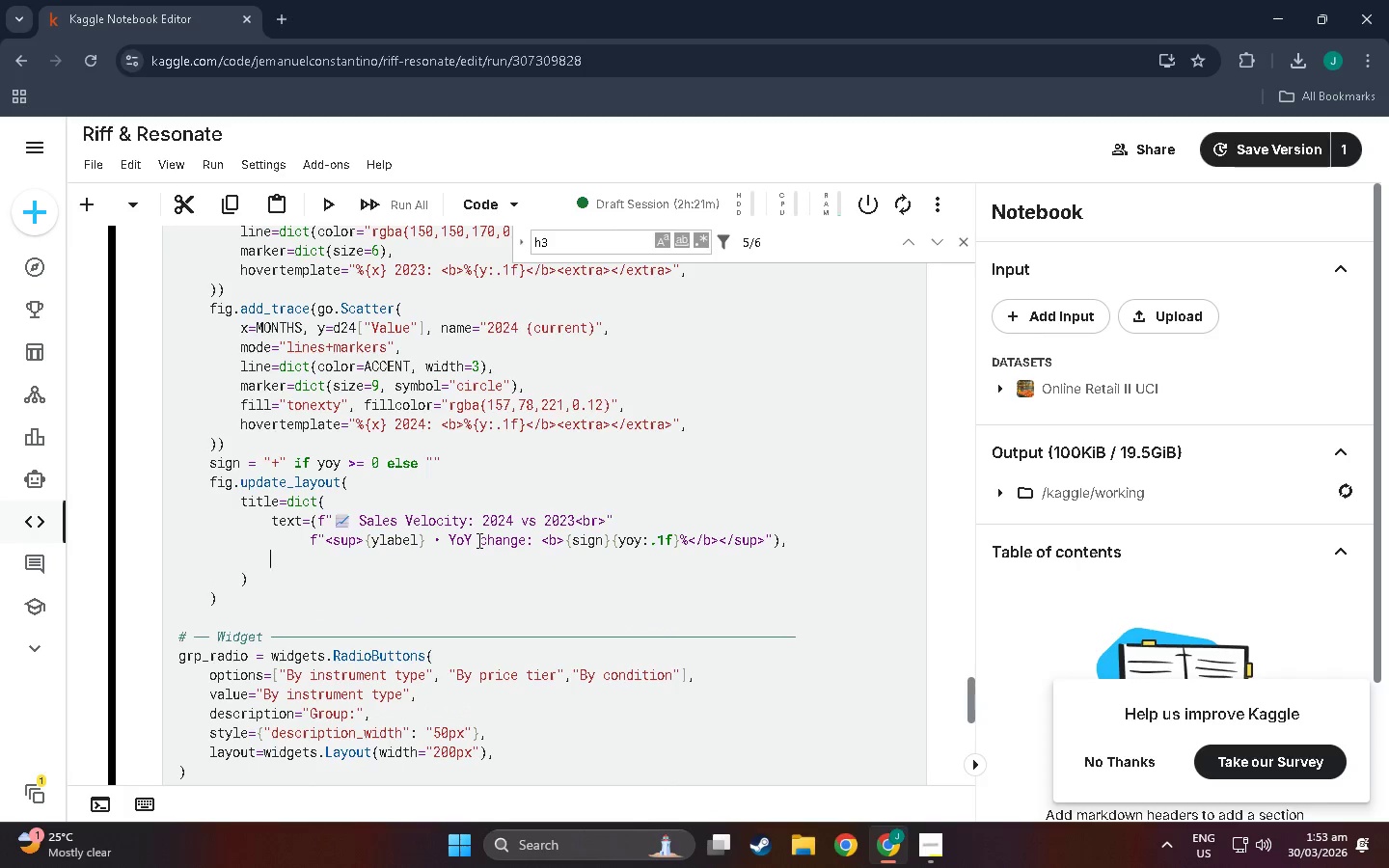 
type(font=dict(size=17, color+)
key(Backspace)
type(="white)
 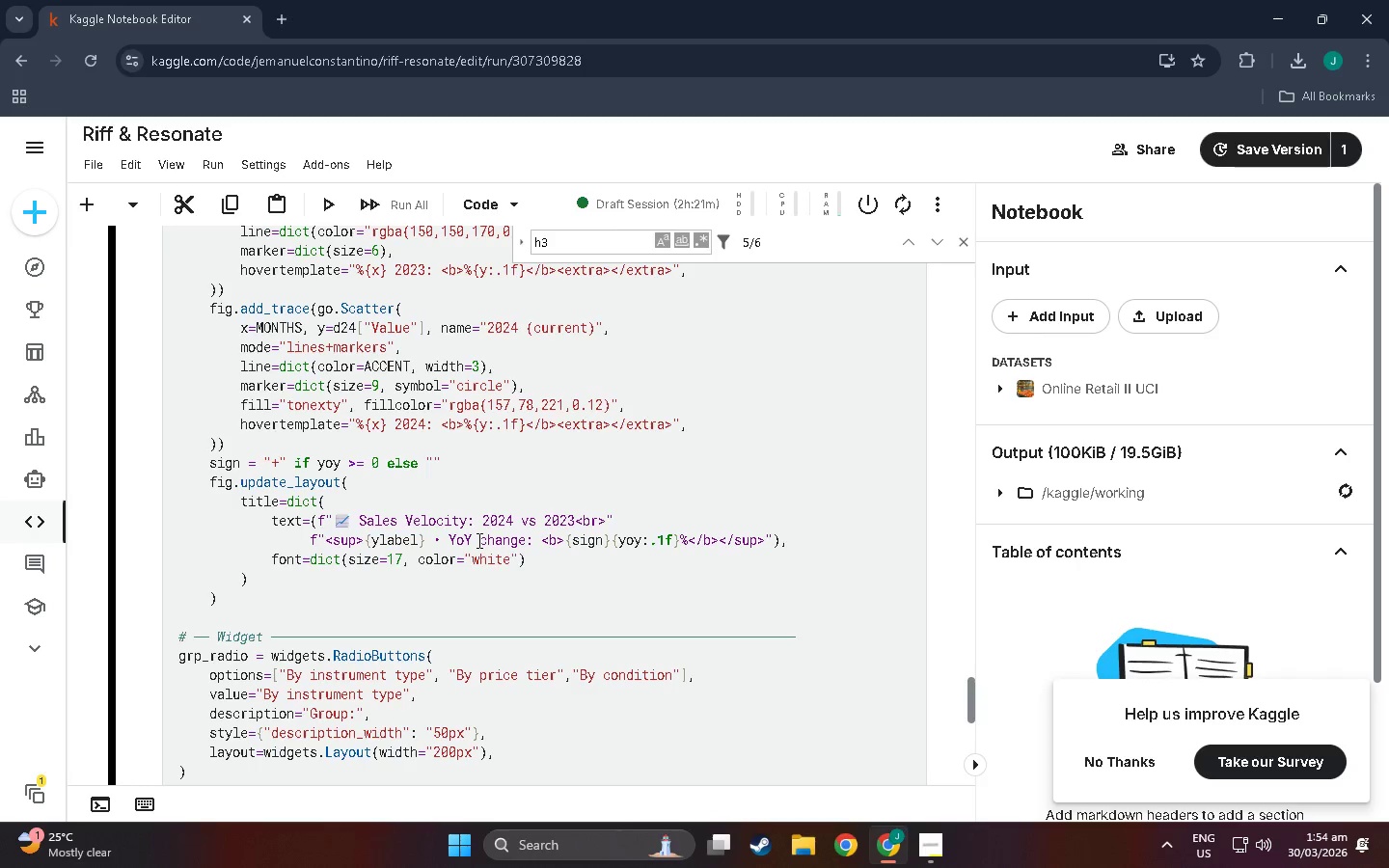 
key(ArrowRight)
 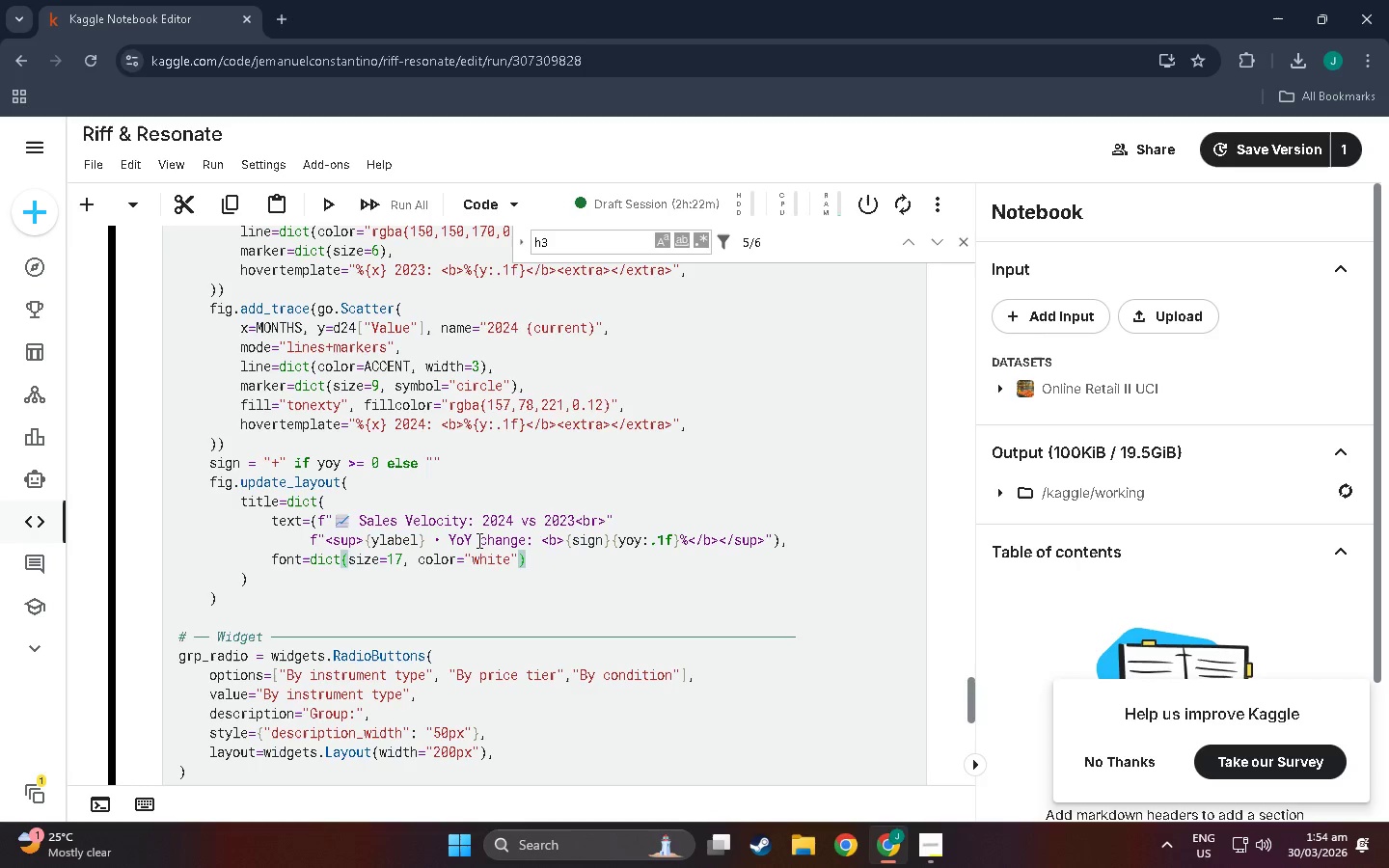 
key(ArrowRight)
 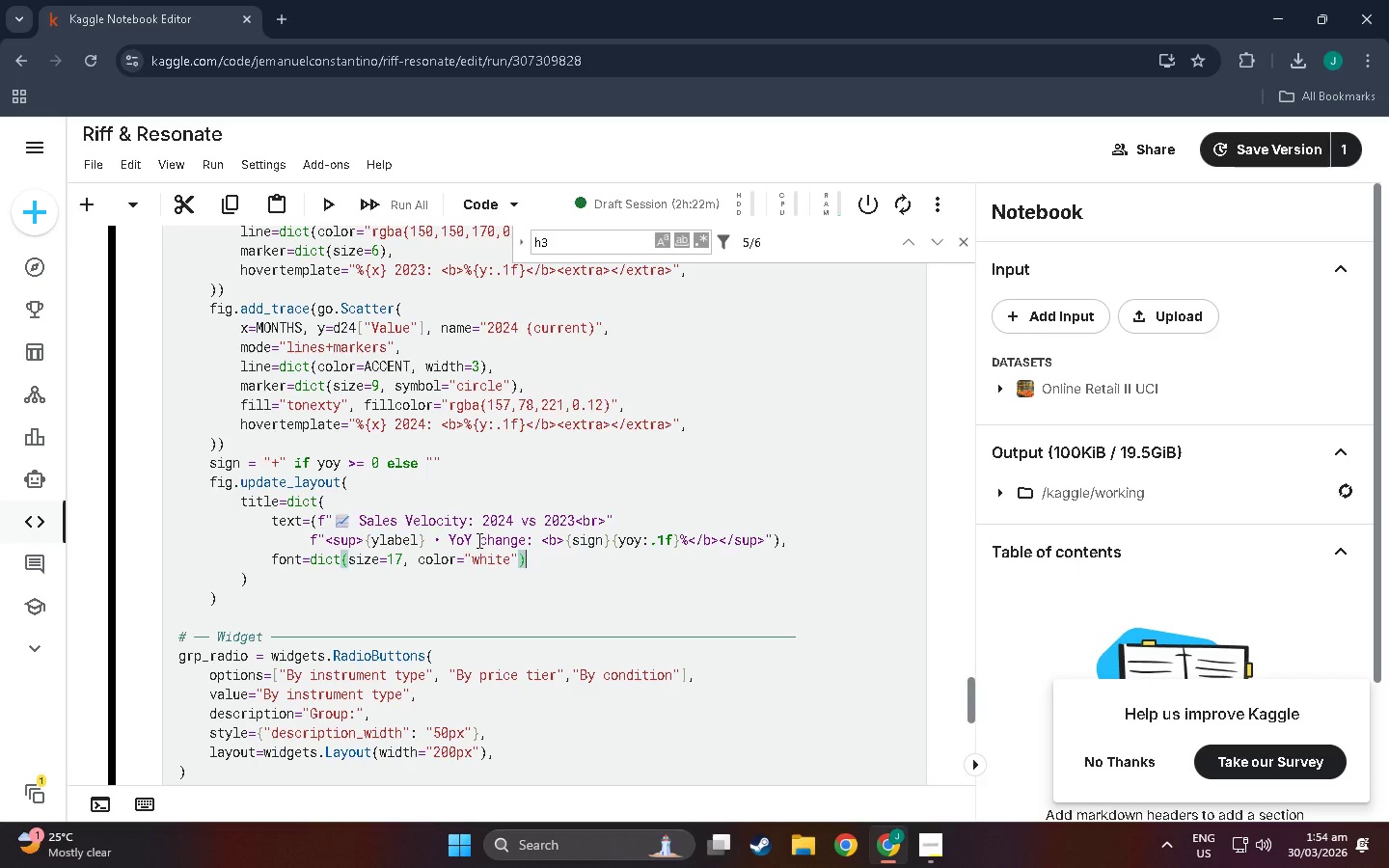 
type(, x=0,0)
key(Backspace)
key(Backspace)
type(.02)
 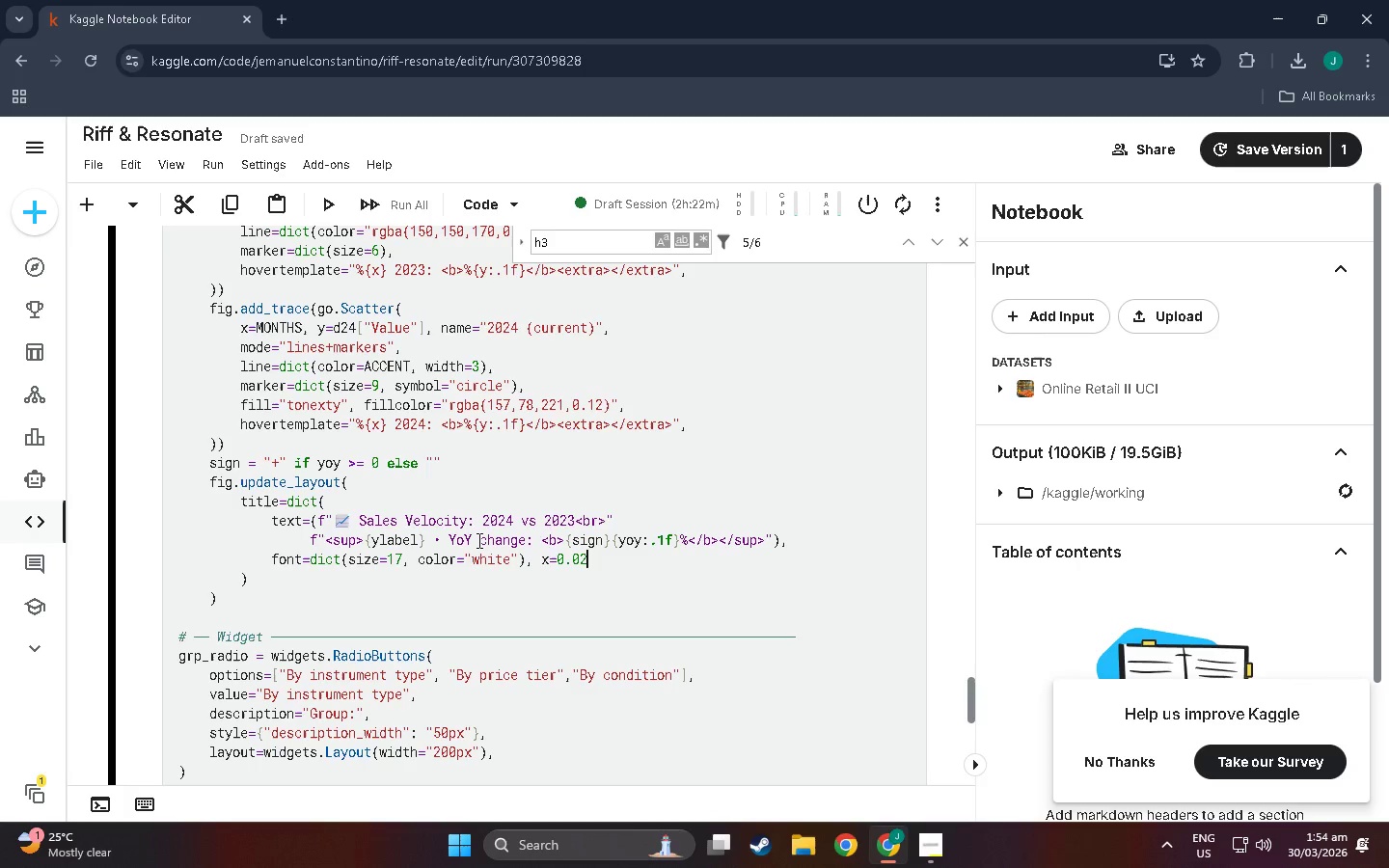 
key(ArrowDown)
 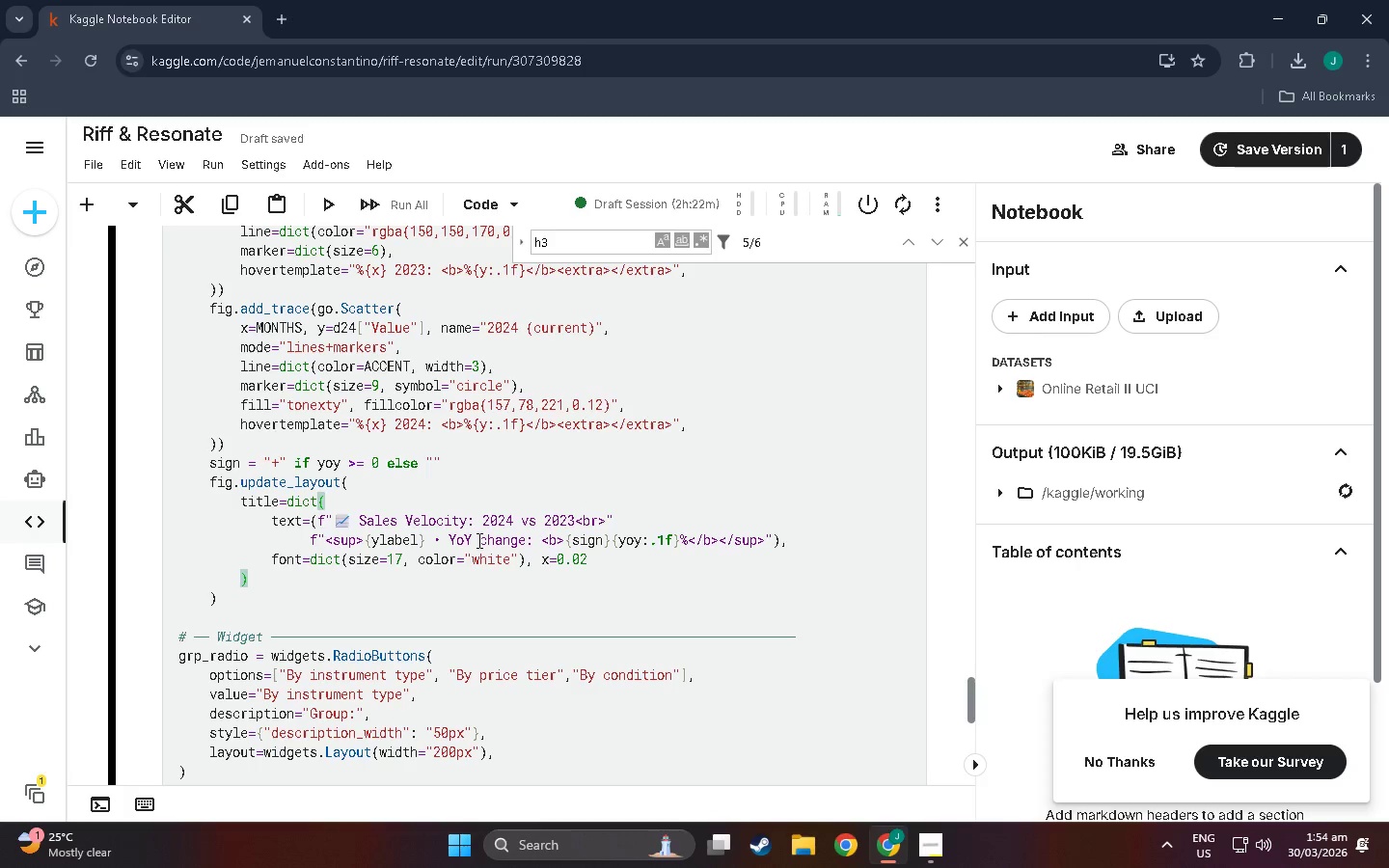 
key(Comma)
 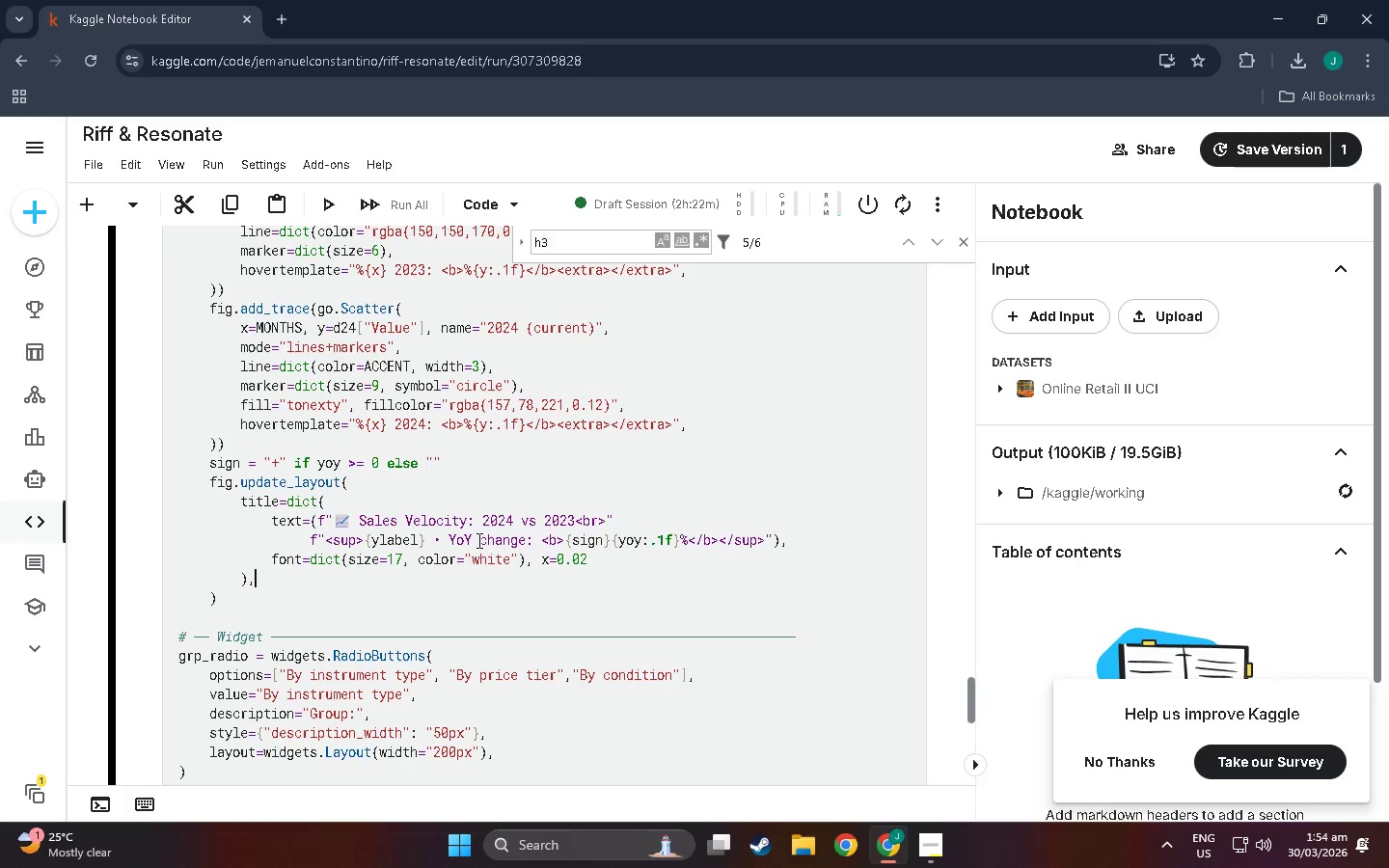 
key(Enter)
 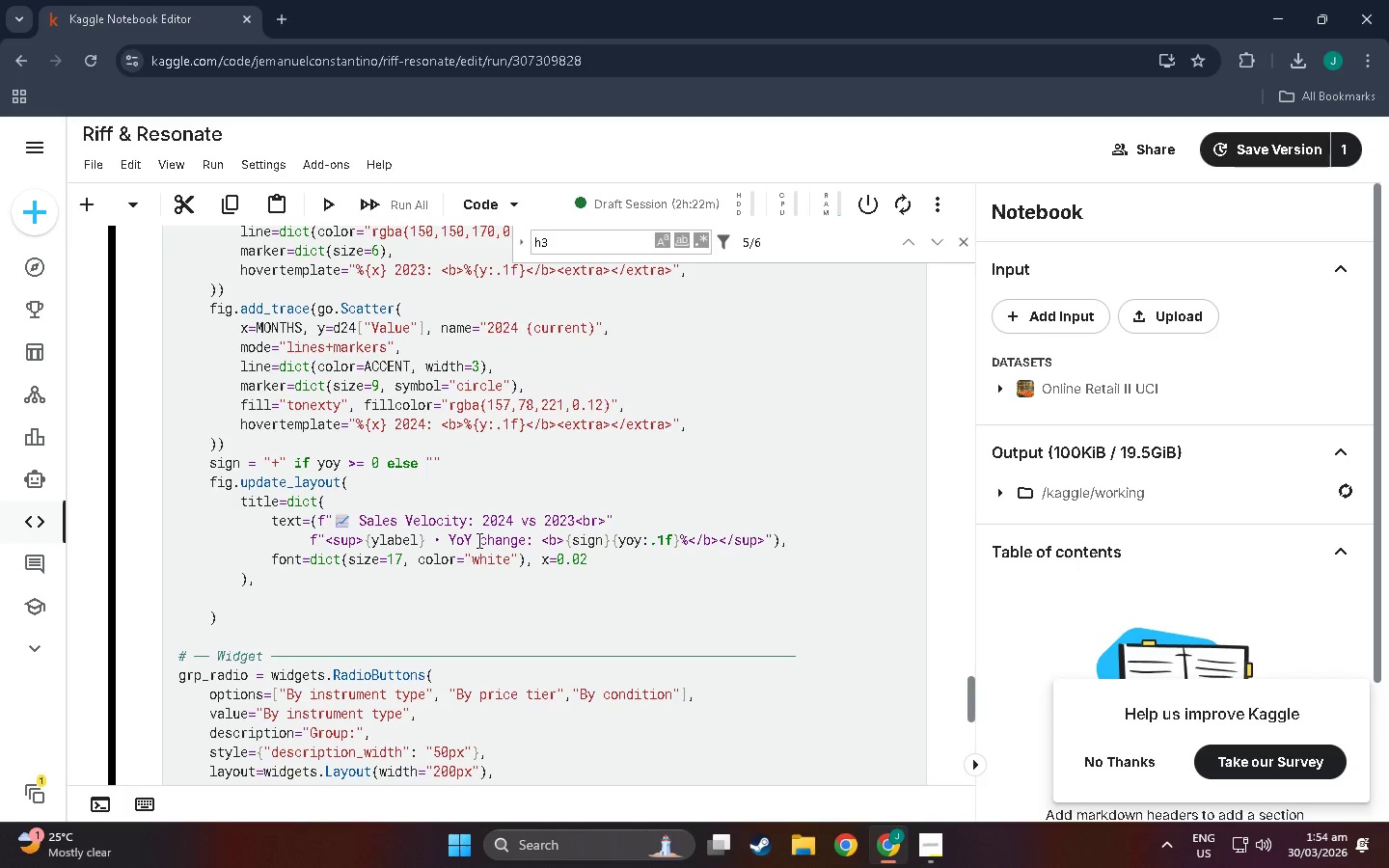 
type(xas)
key(Backspace)
key(Backspace)
type(as)
key(Backspace)
type(xis=dict(tit;e)
key(Backspace)
key(Backspace)
type(le="")
 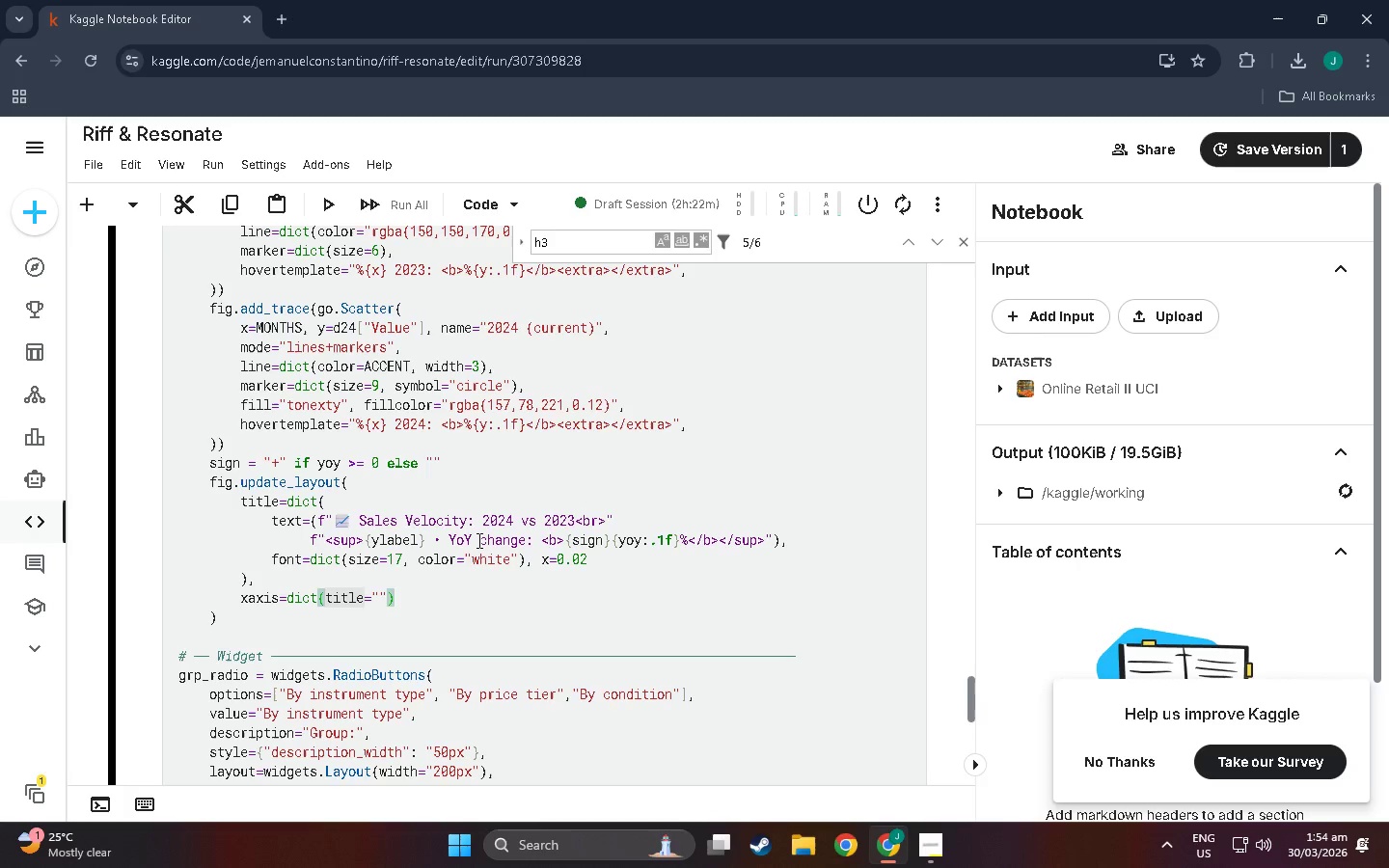 
left_click([384, 598])
 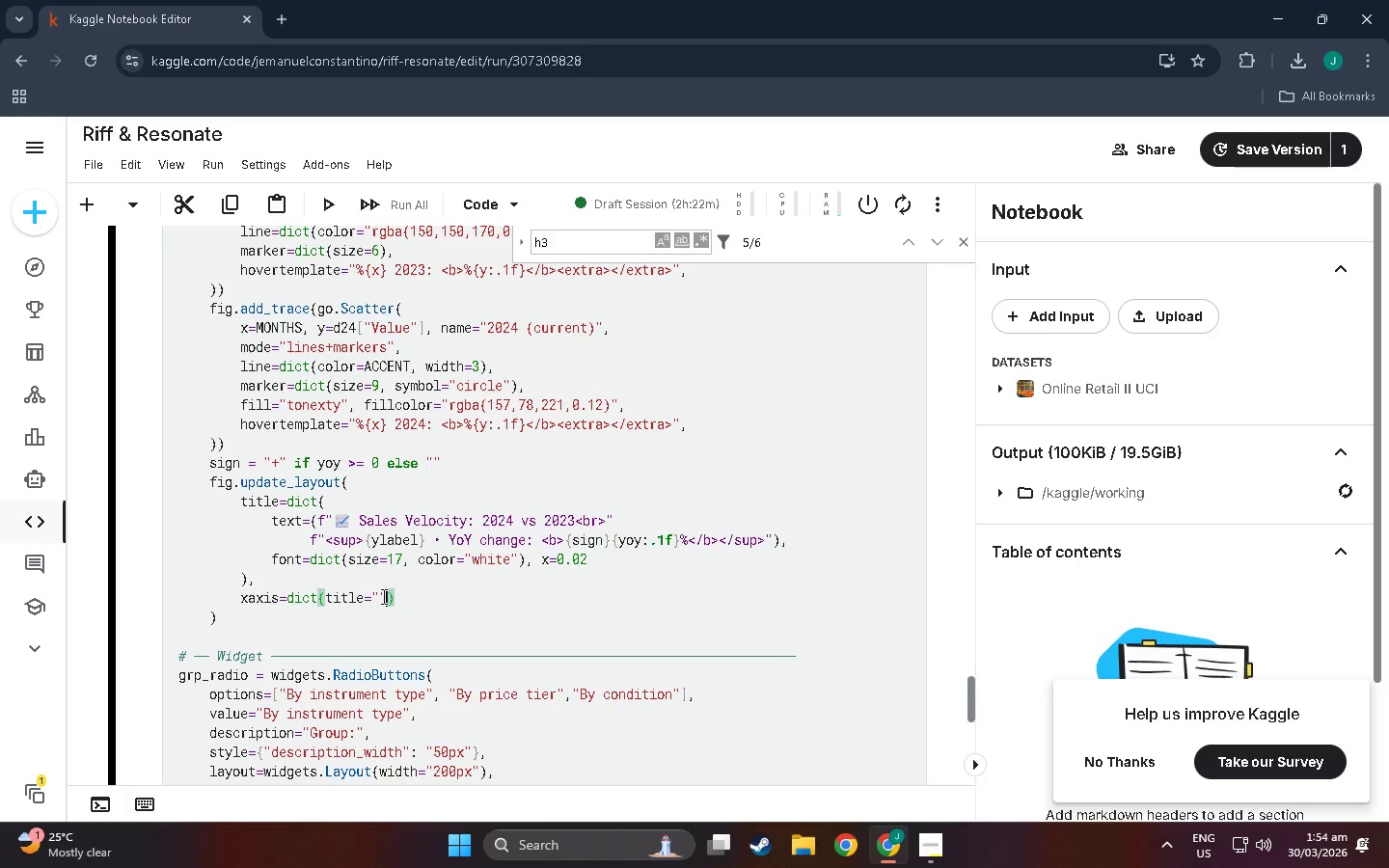 
left_click([382, 596])
 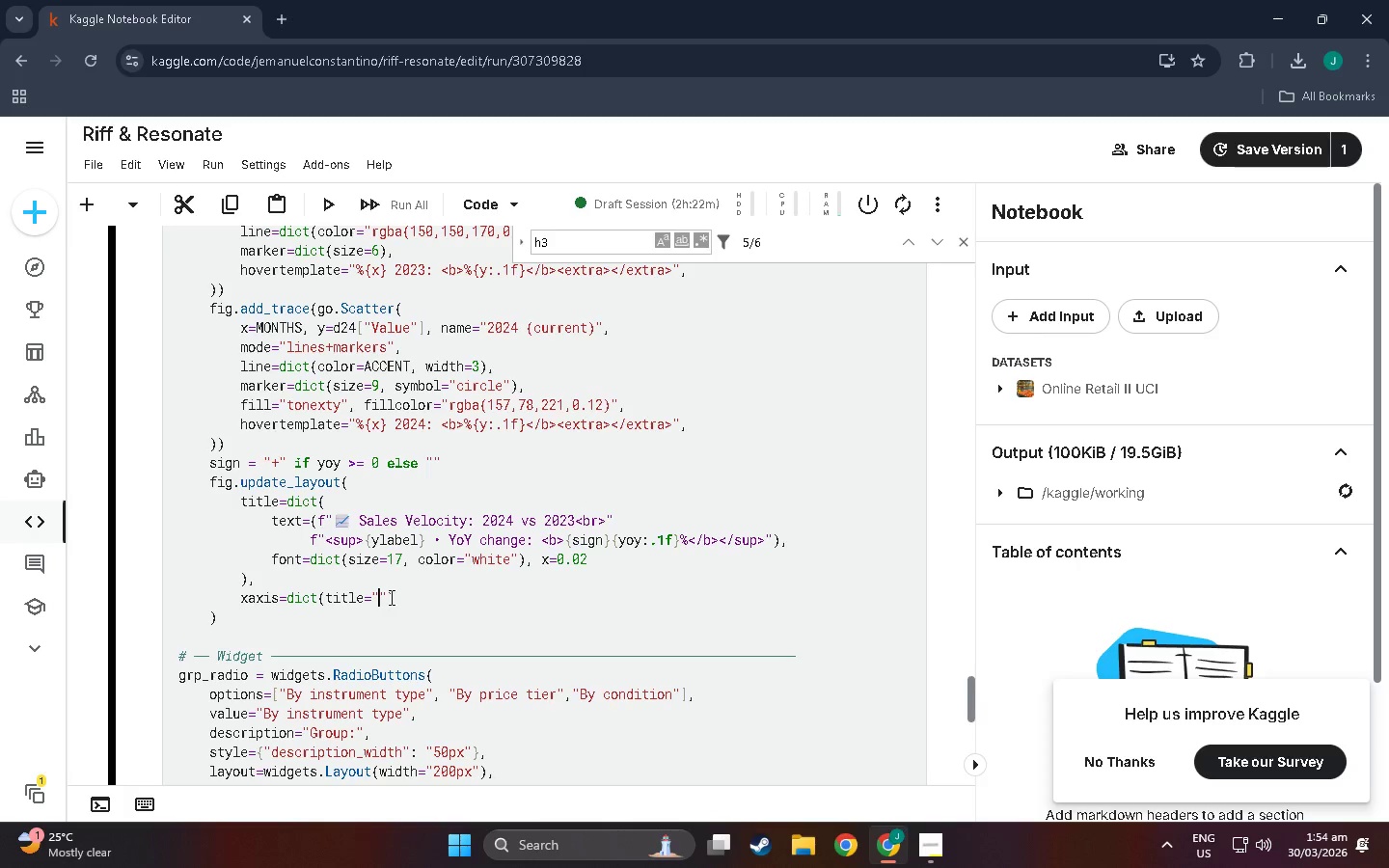 
type(Month)
 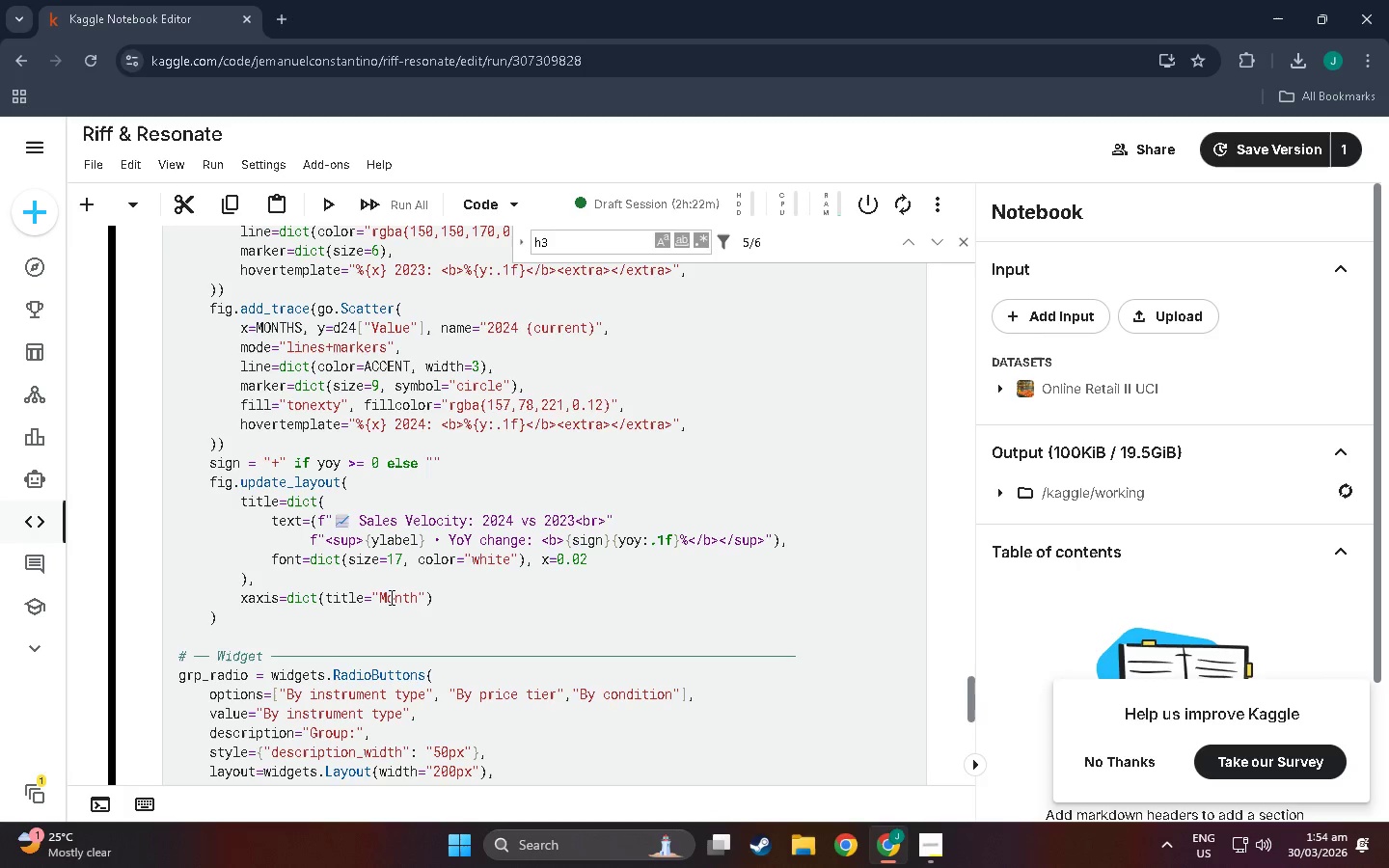 
key(ArrowRight)
 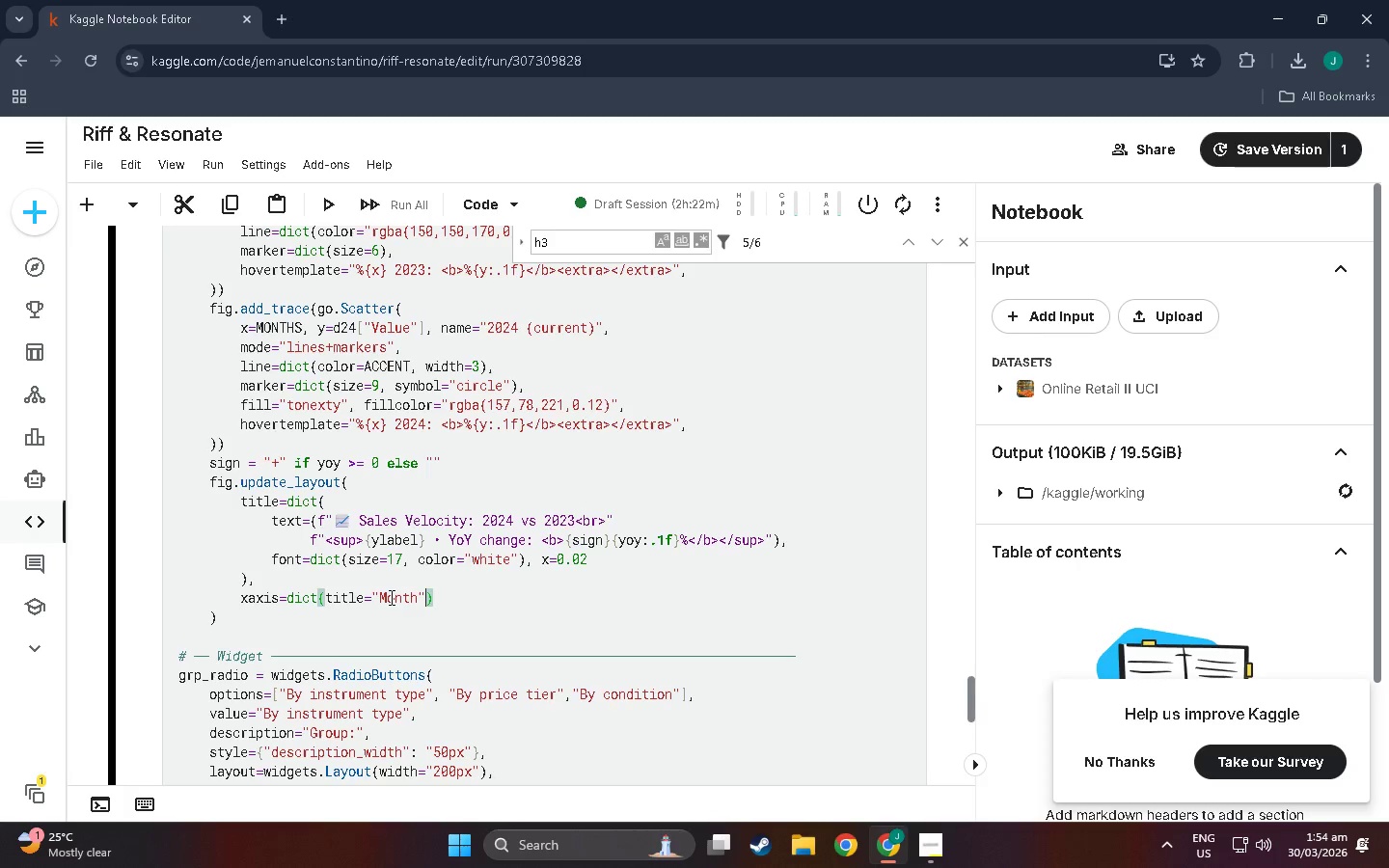 
type(, tickfont=do)
key(Backspace)
type(ict(col;o)
key(Backspace)
key(Backspace)
type(or=c)
key(Backspace)
type("hw)
key(Backspace)
key(Backspace)
type(white)
 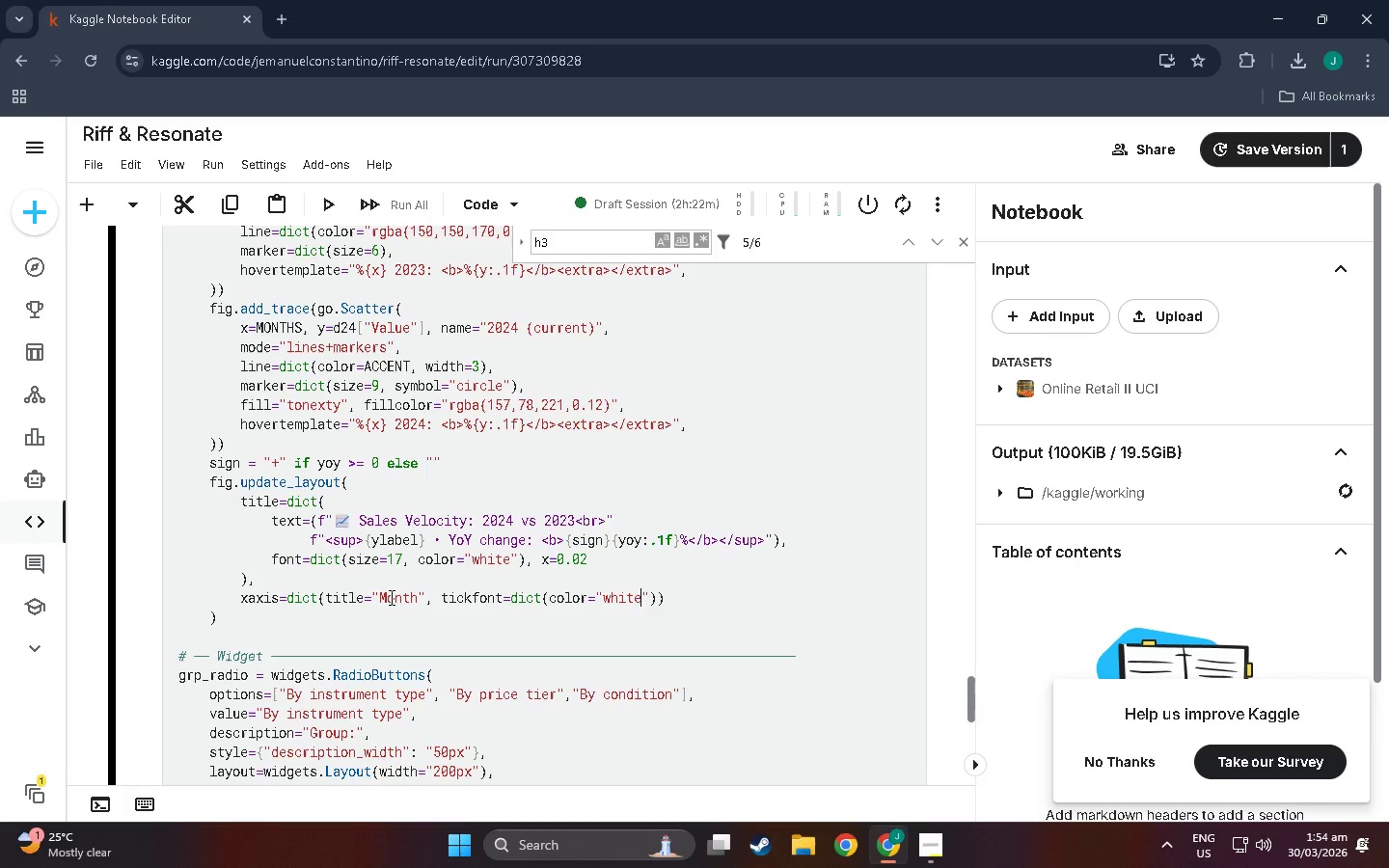 
key(ArrowRight)
 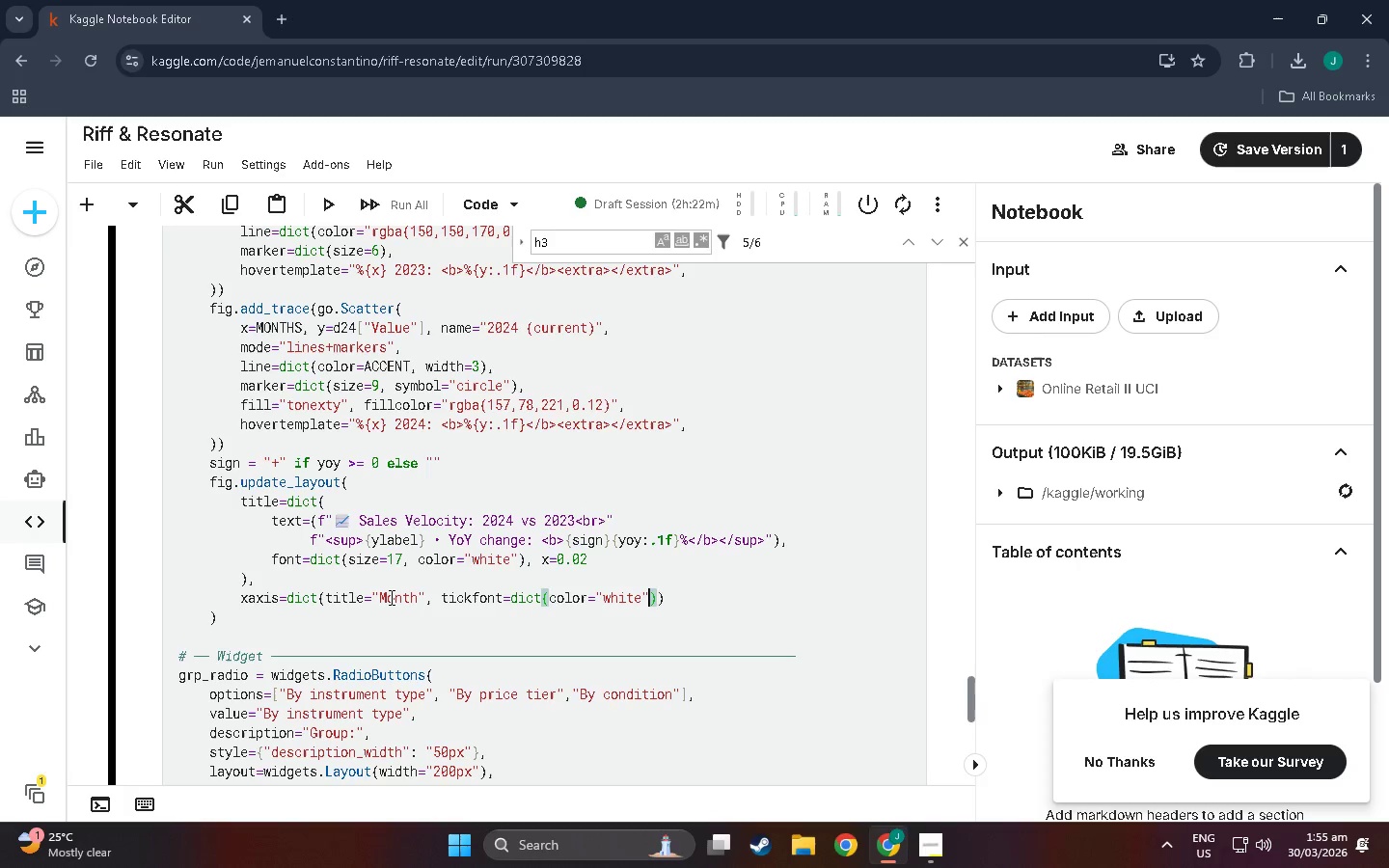 
key(ArrowRight)
 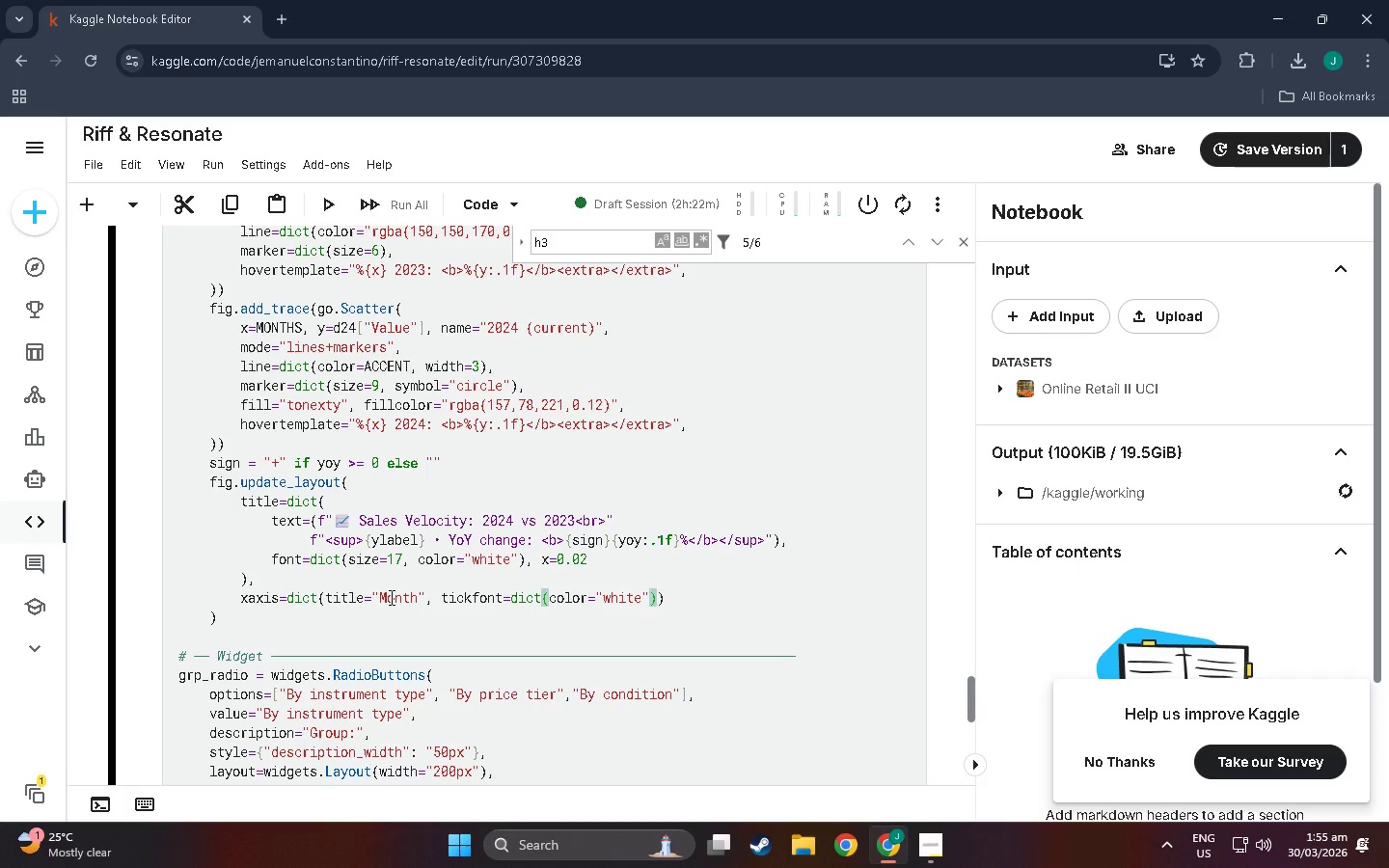 
key(Comma)
 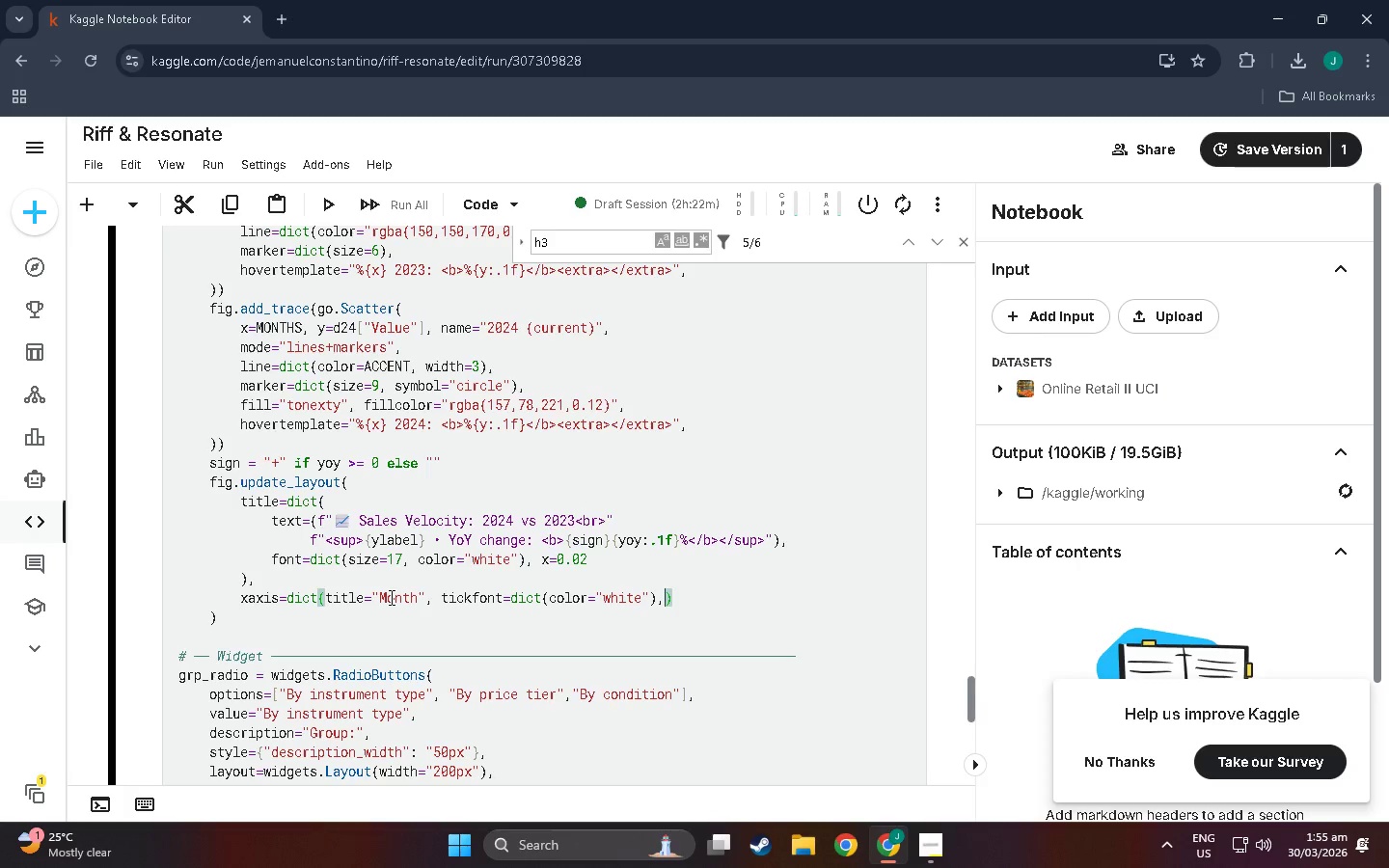 
key(Enter)
 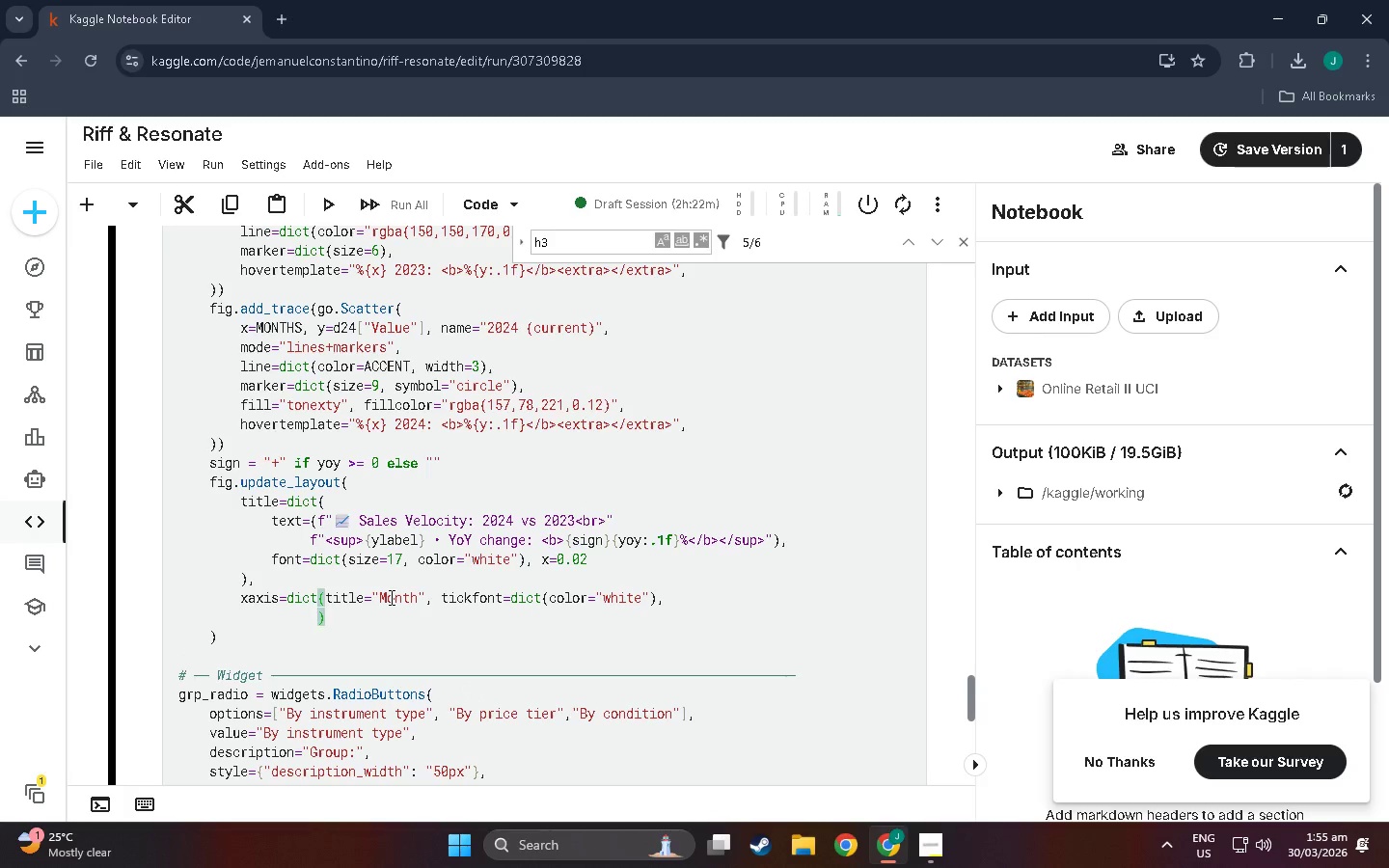 
type(grod)
key(Backspace)
key(Backspace)
type(idcolor="rgba(255,255,255,0.05))
 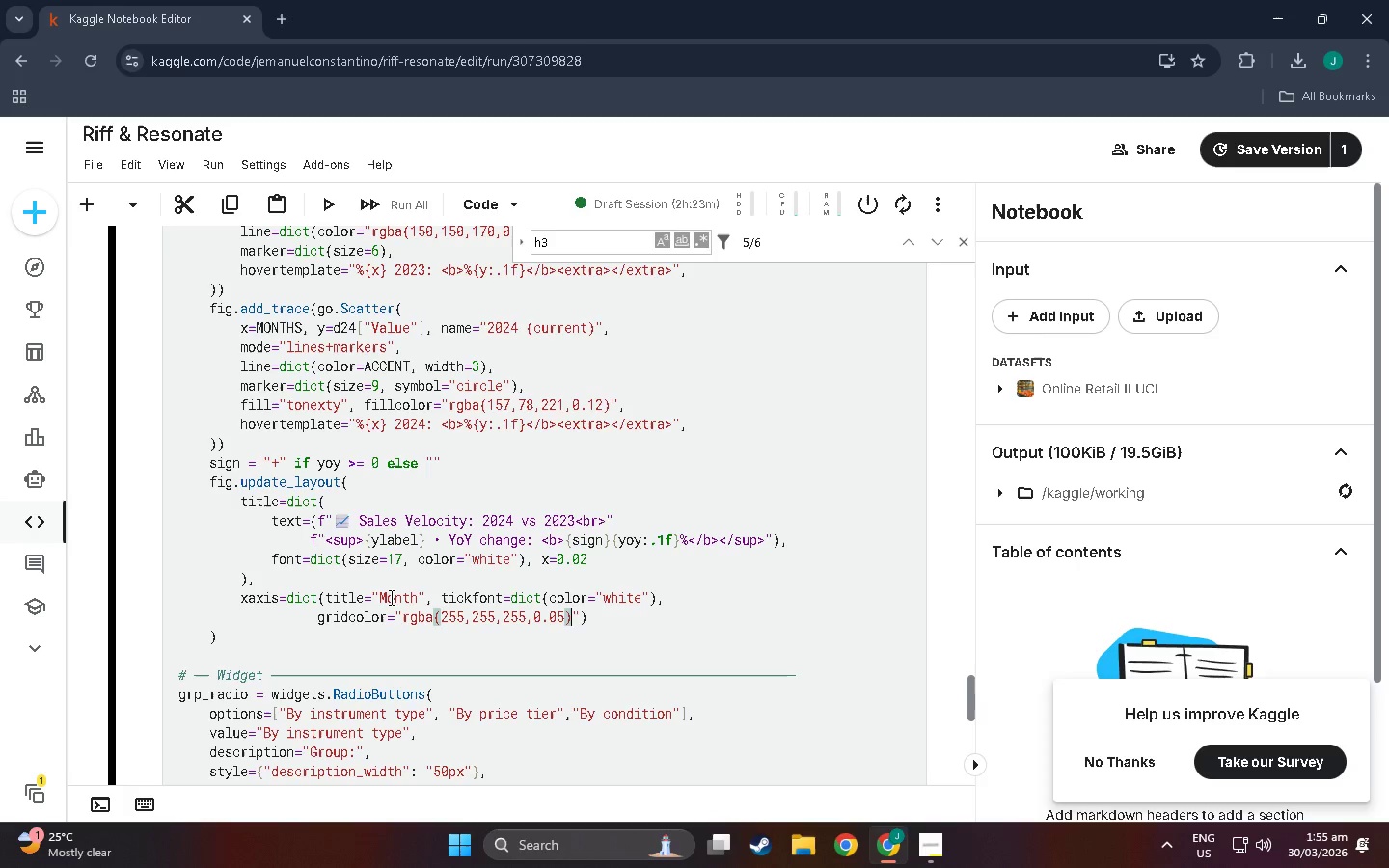 
key(ArrowRight)
 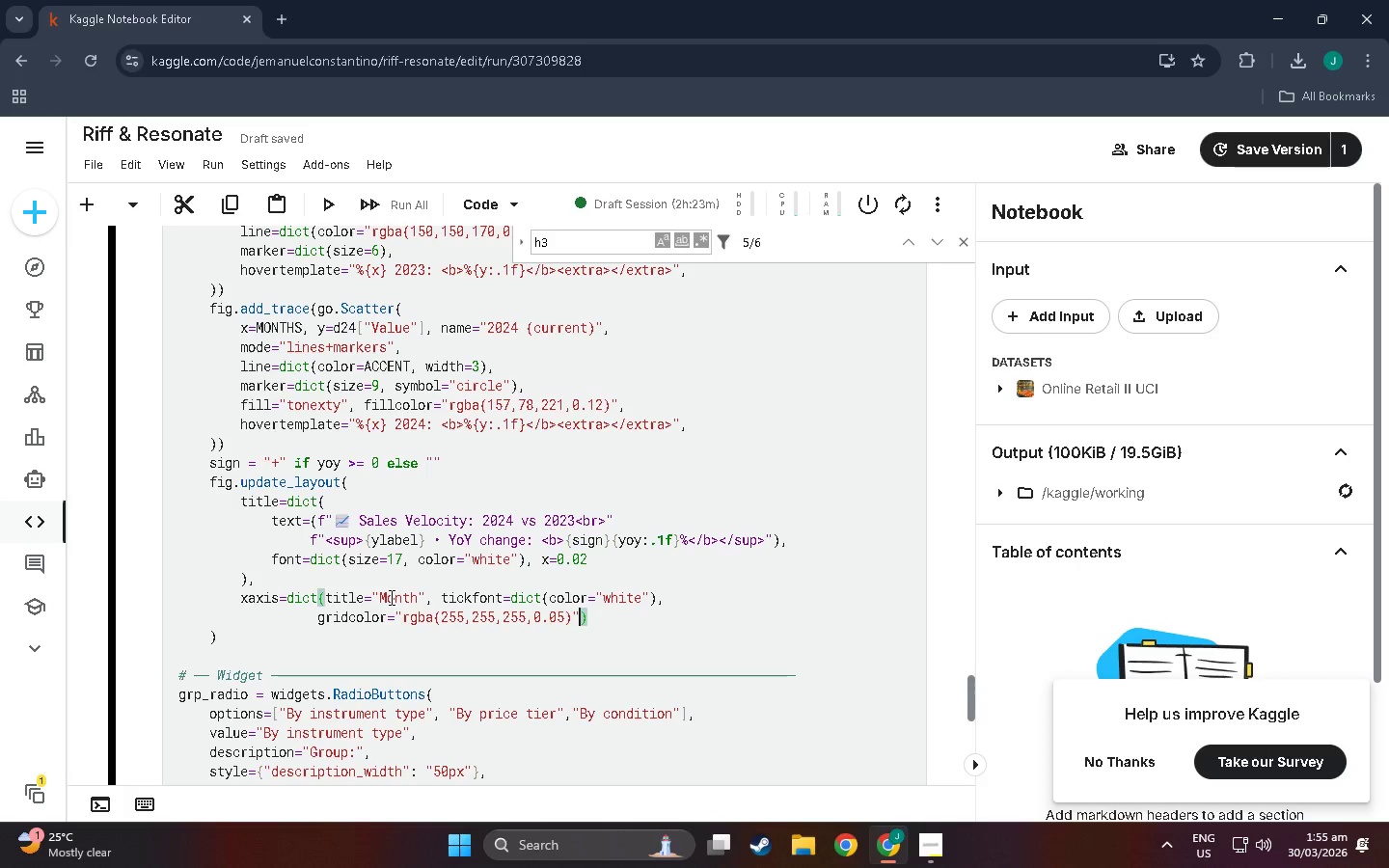 
key(ArrowRight)
 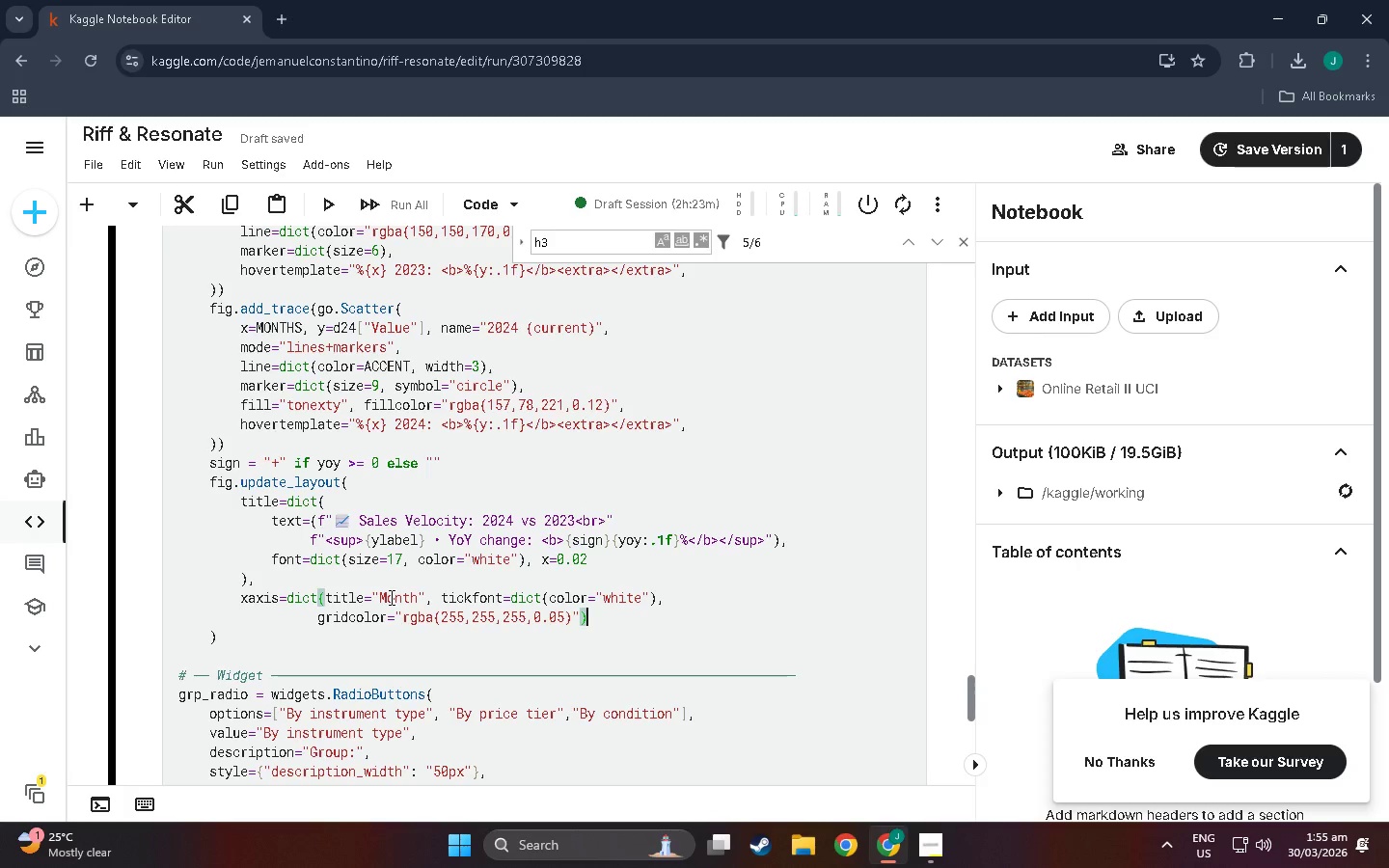 
key(Comma)
 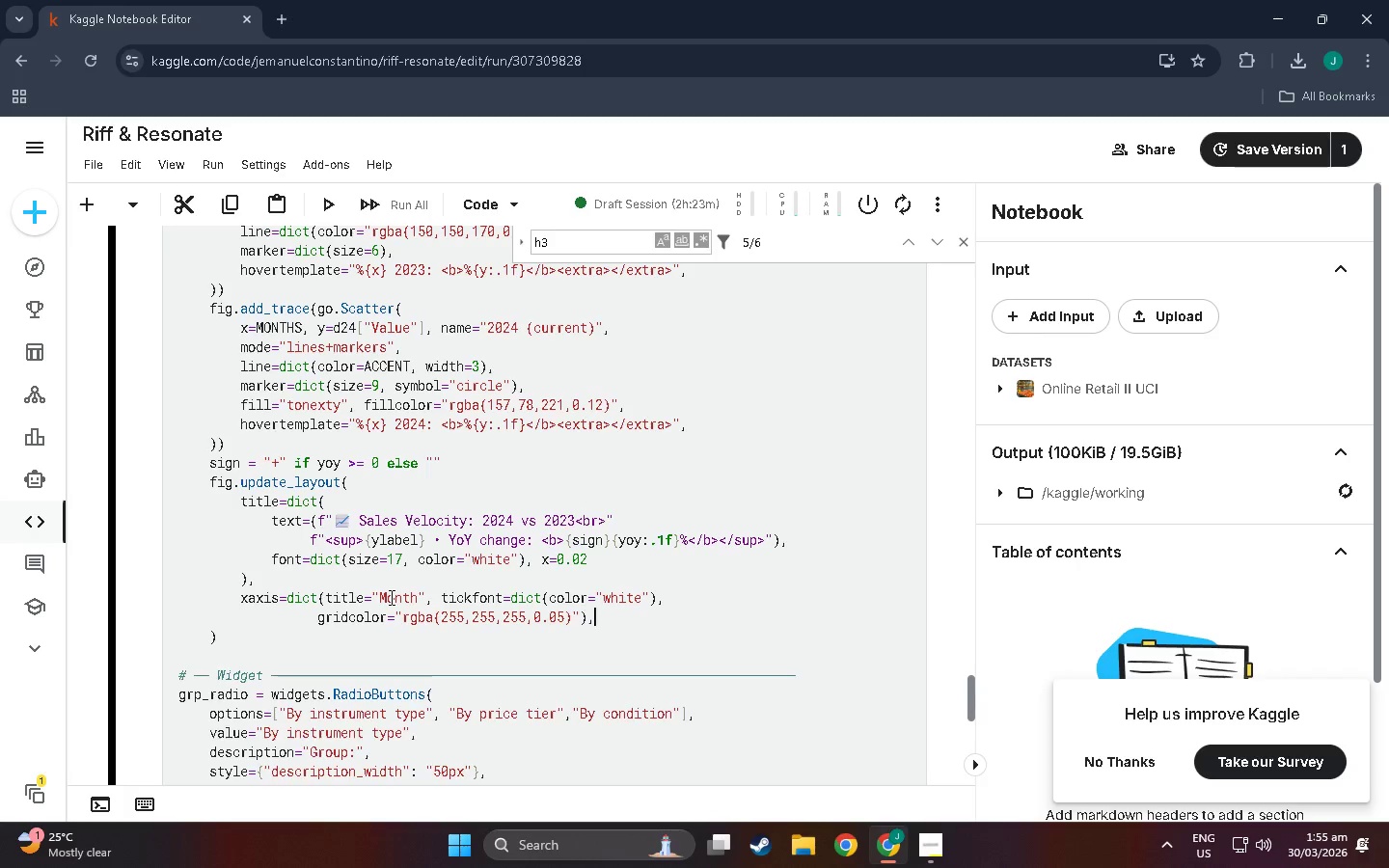 
key(Enter)
 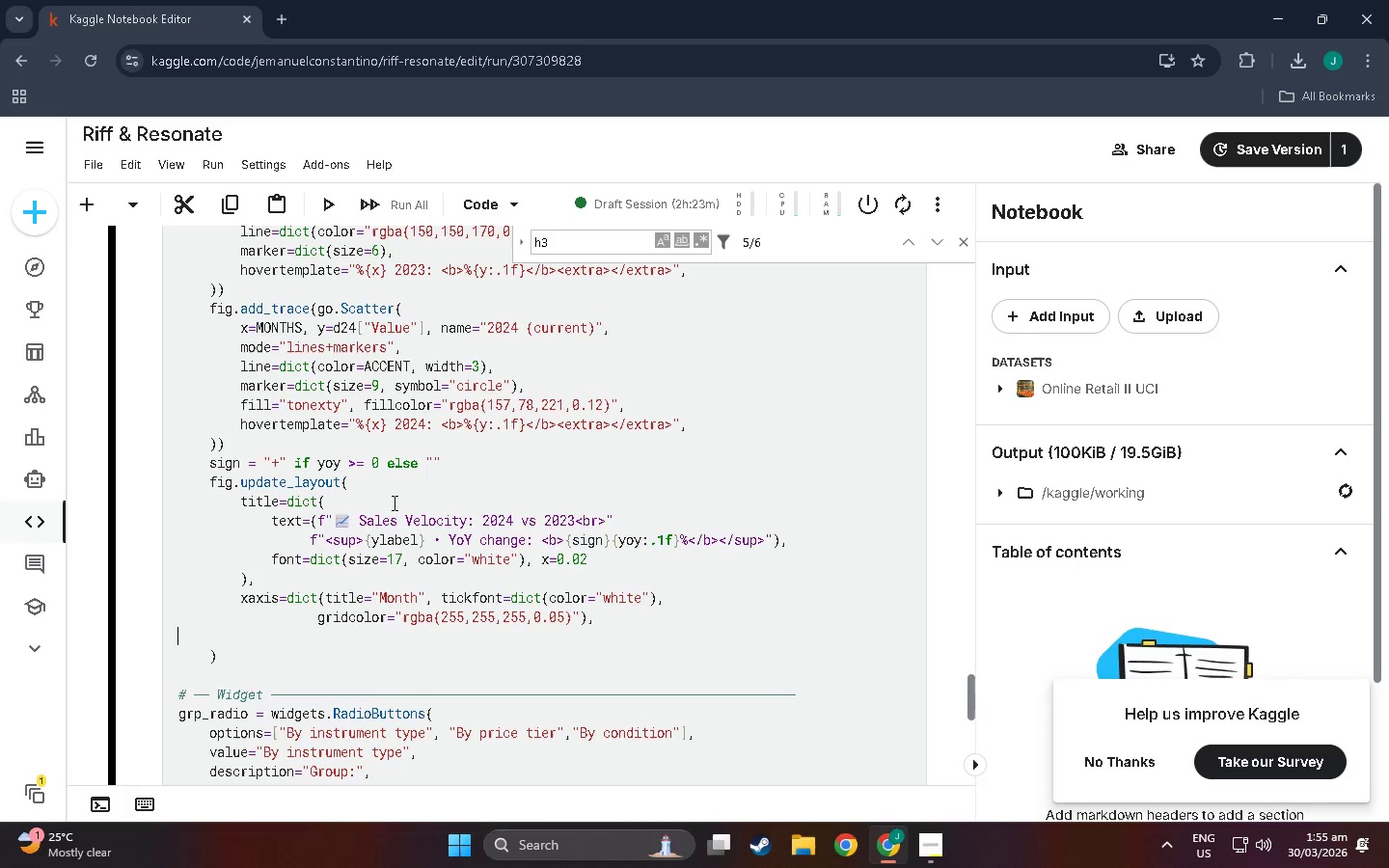 
wait(6.66)
 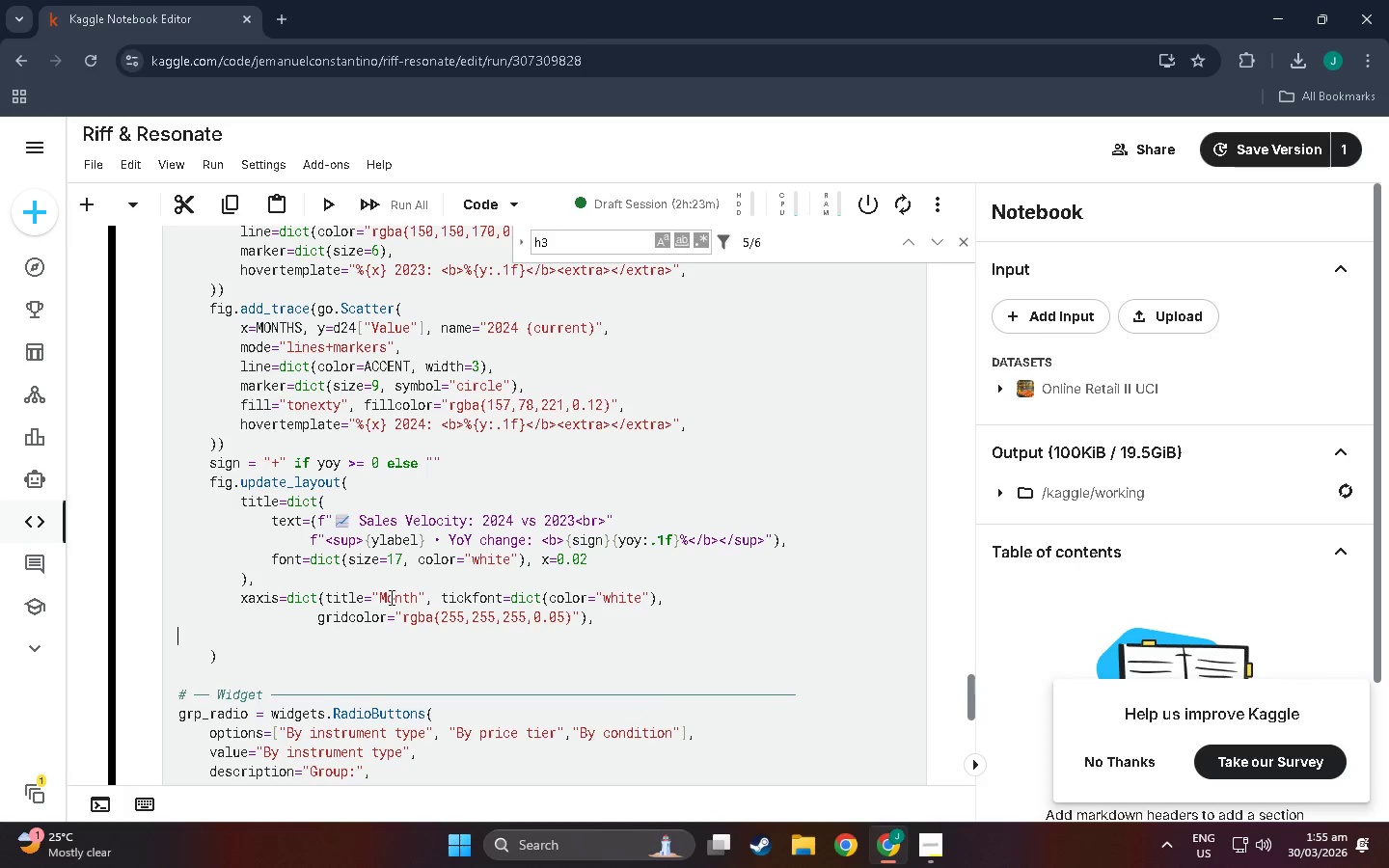 
key(Control+Z)
 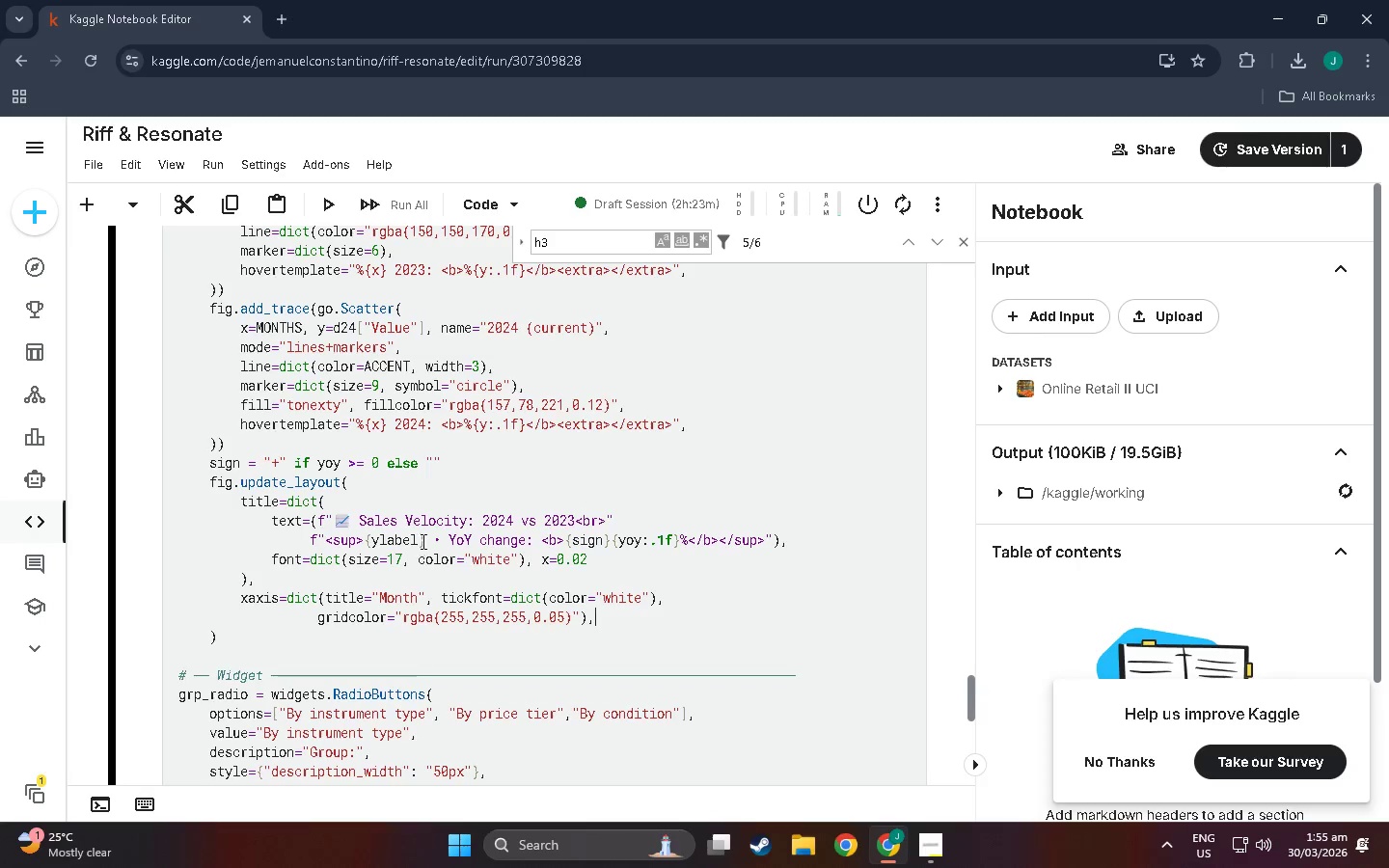 
key(Control+Z)
 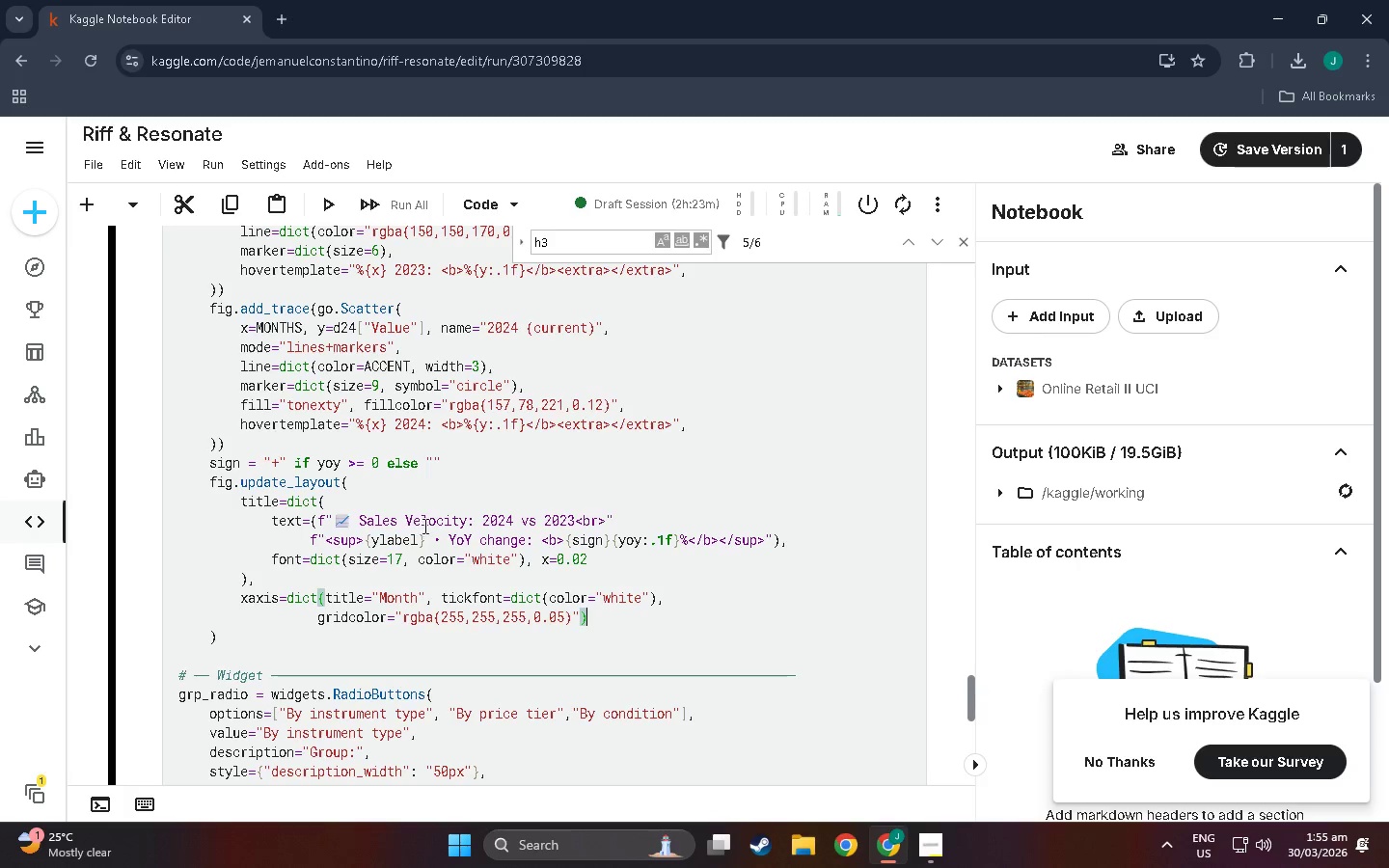 
key(Control+Z)
 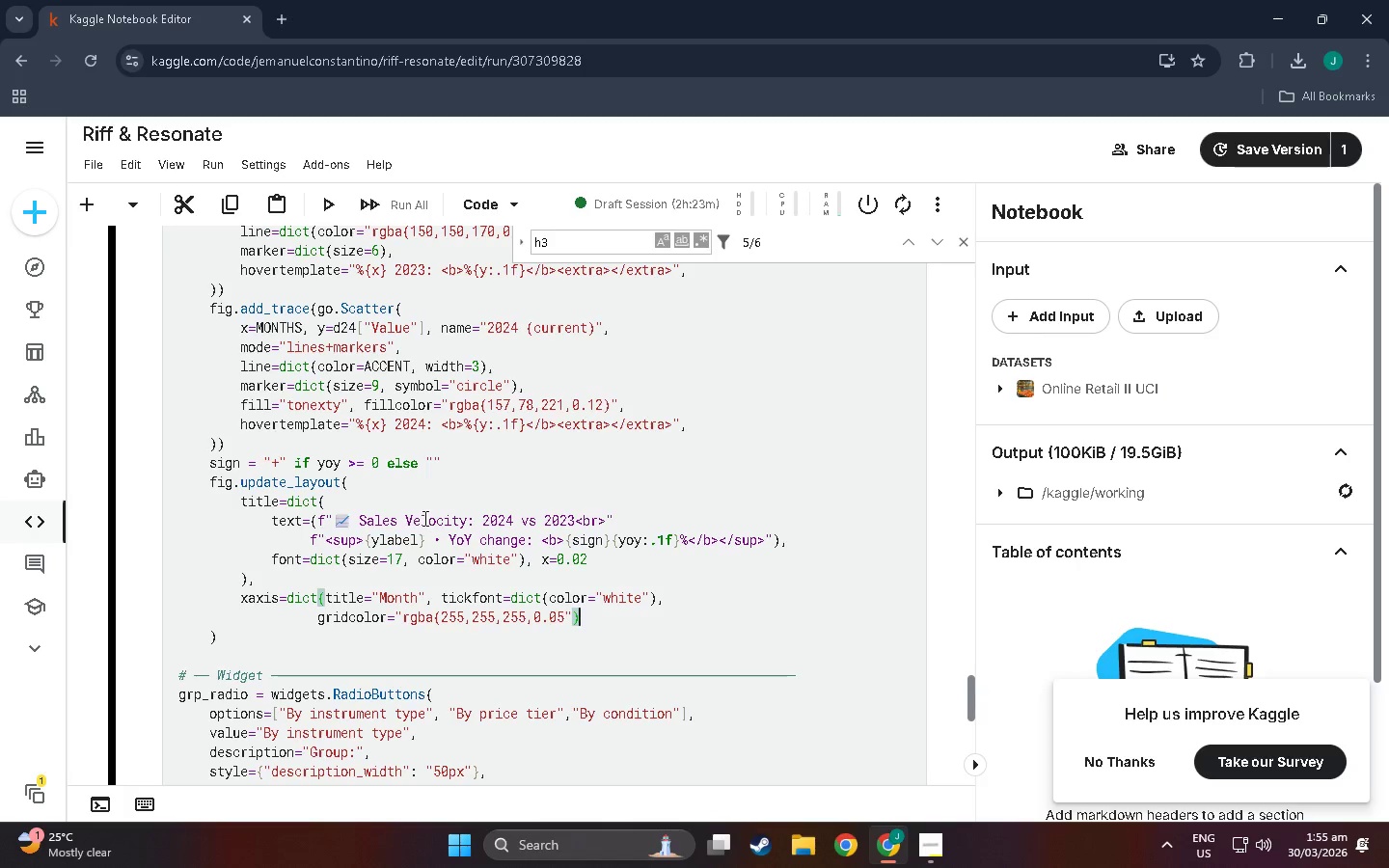 
key(Control+Z)
 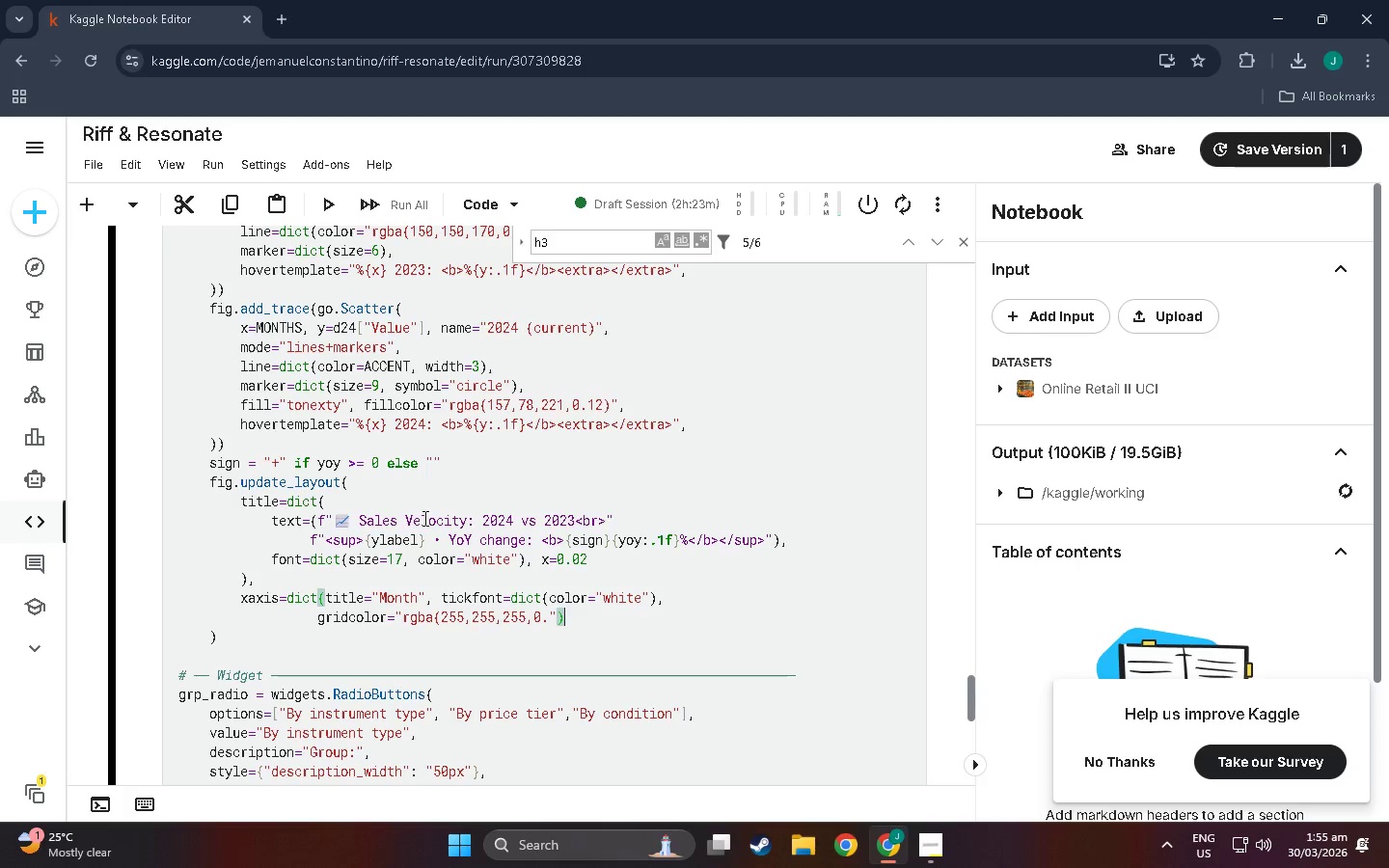 
hold_key(key=Z, duration=0.88)
 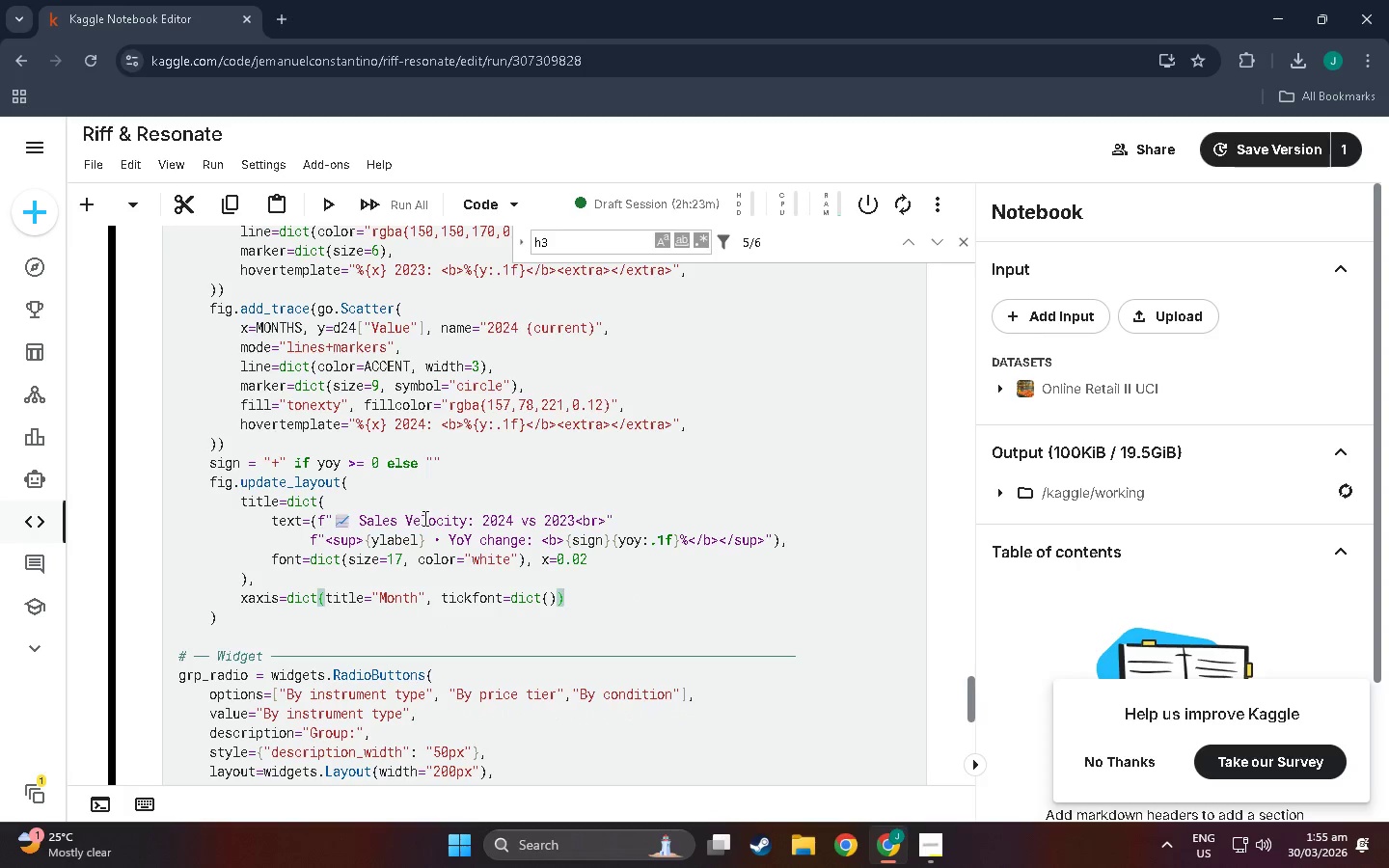 
hold_key(key=Z, duration=0.72)
 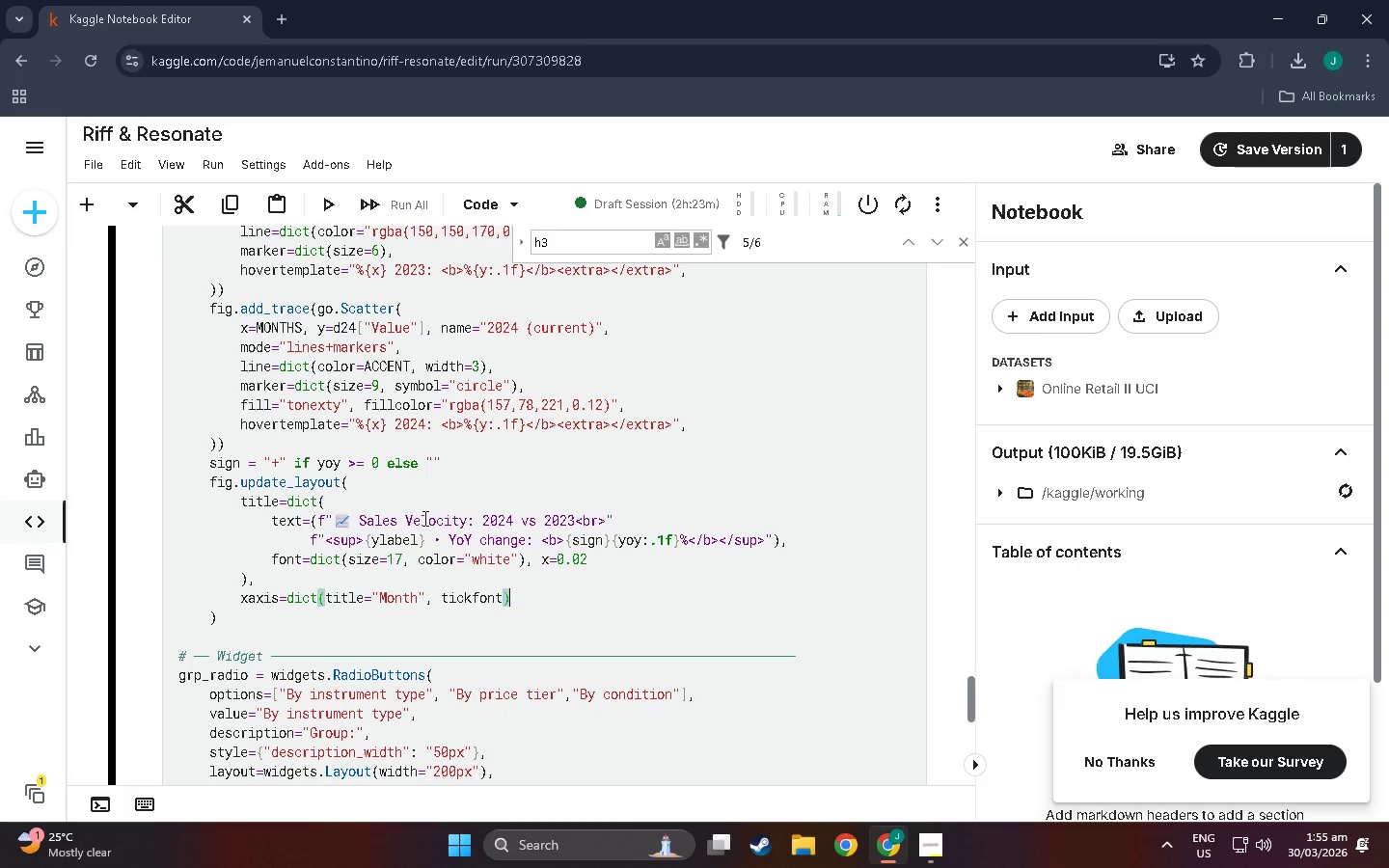 
key(Control+Z)
 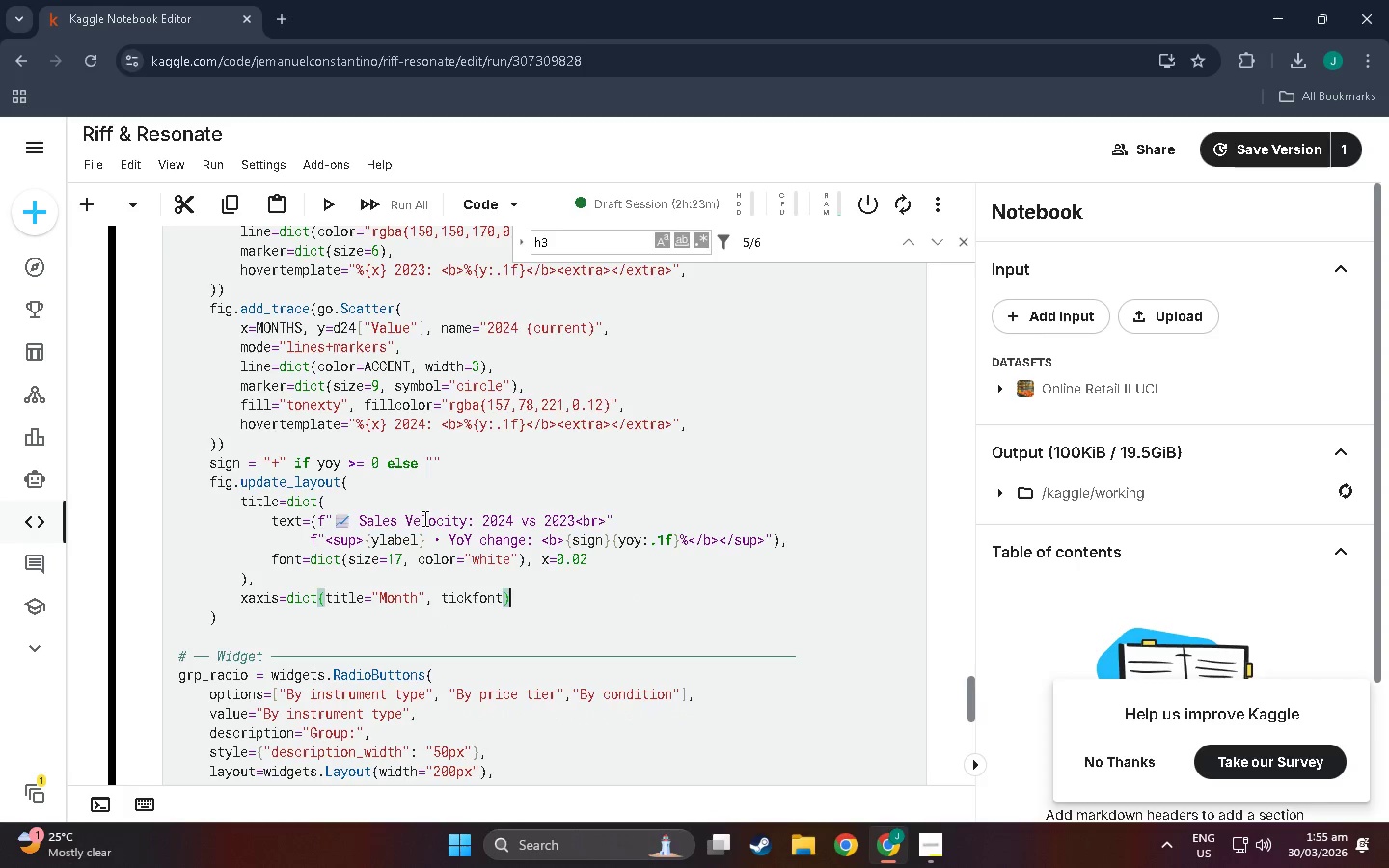 
hold_key(key=Z, duration=0.31)
 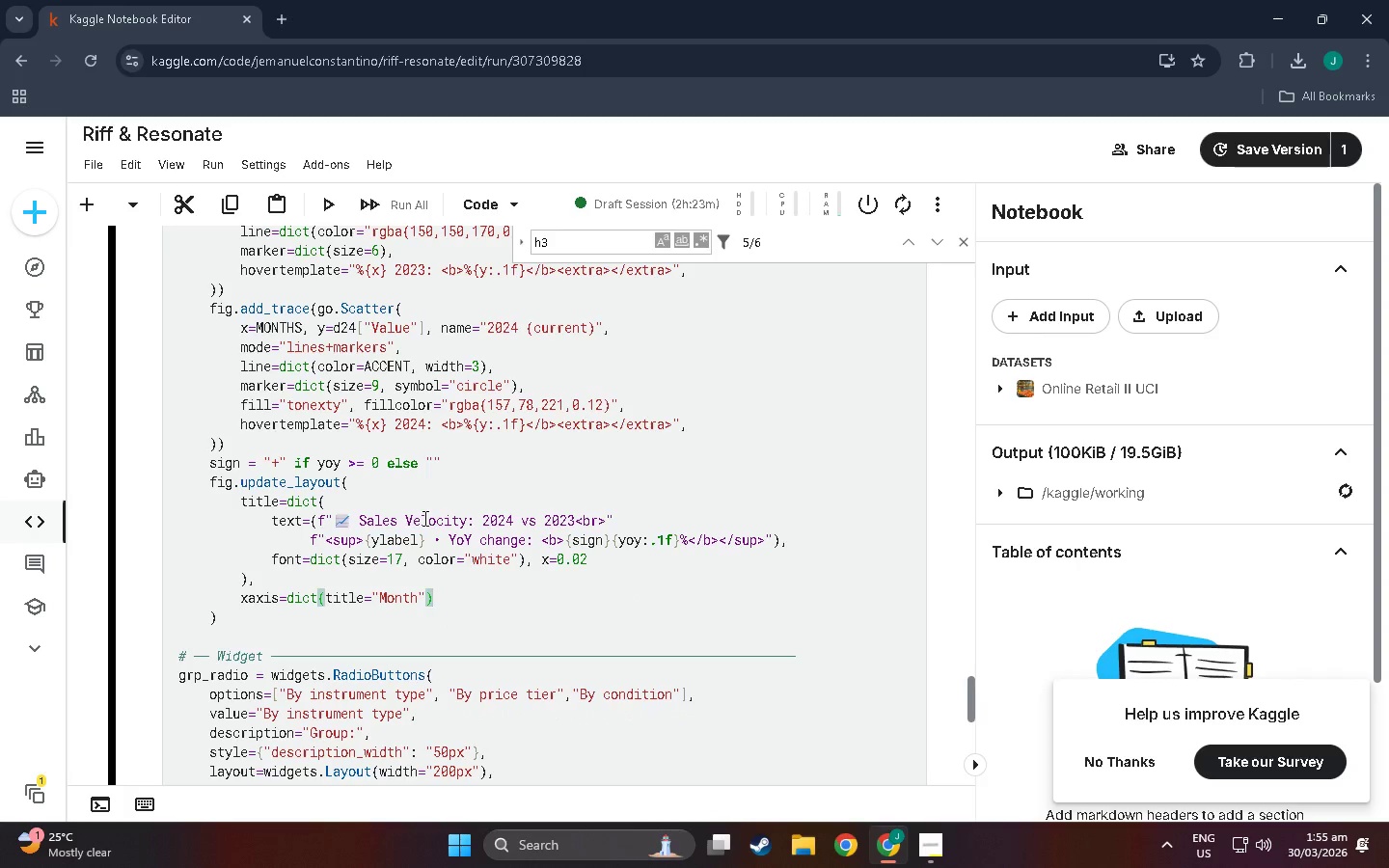 
key(Control+Z)
 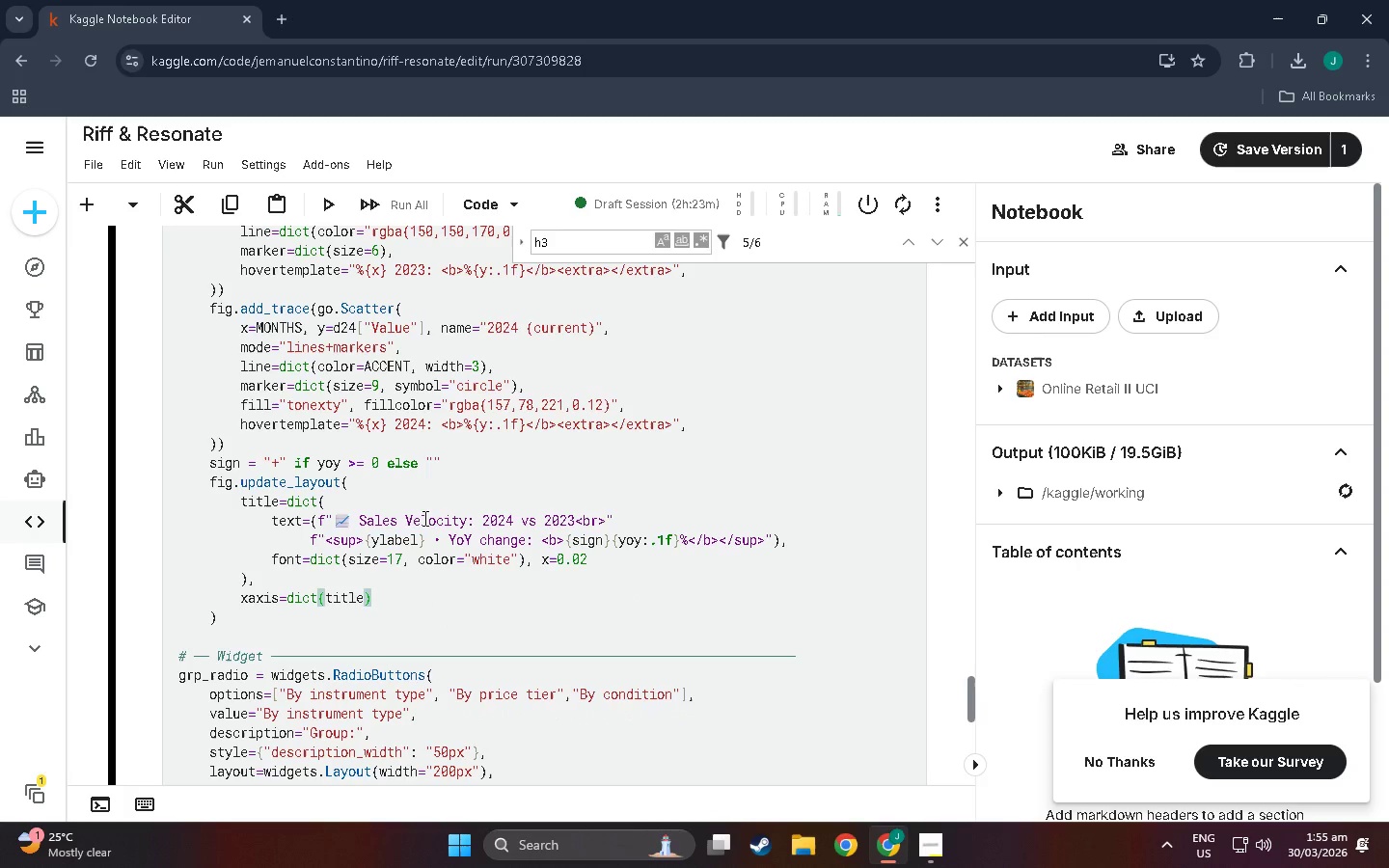 
key(Control+Z)
 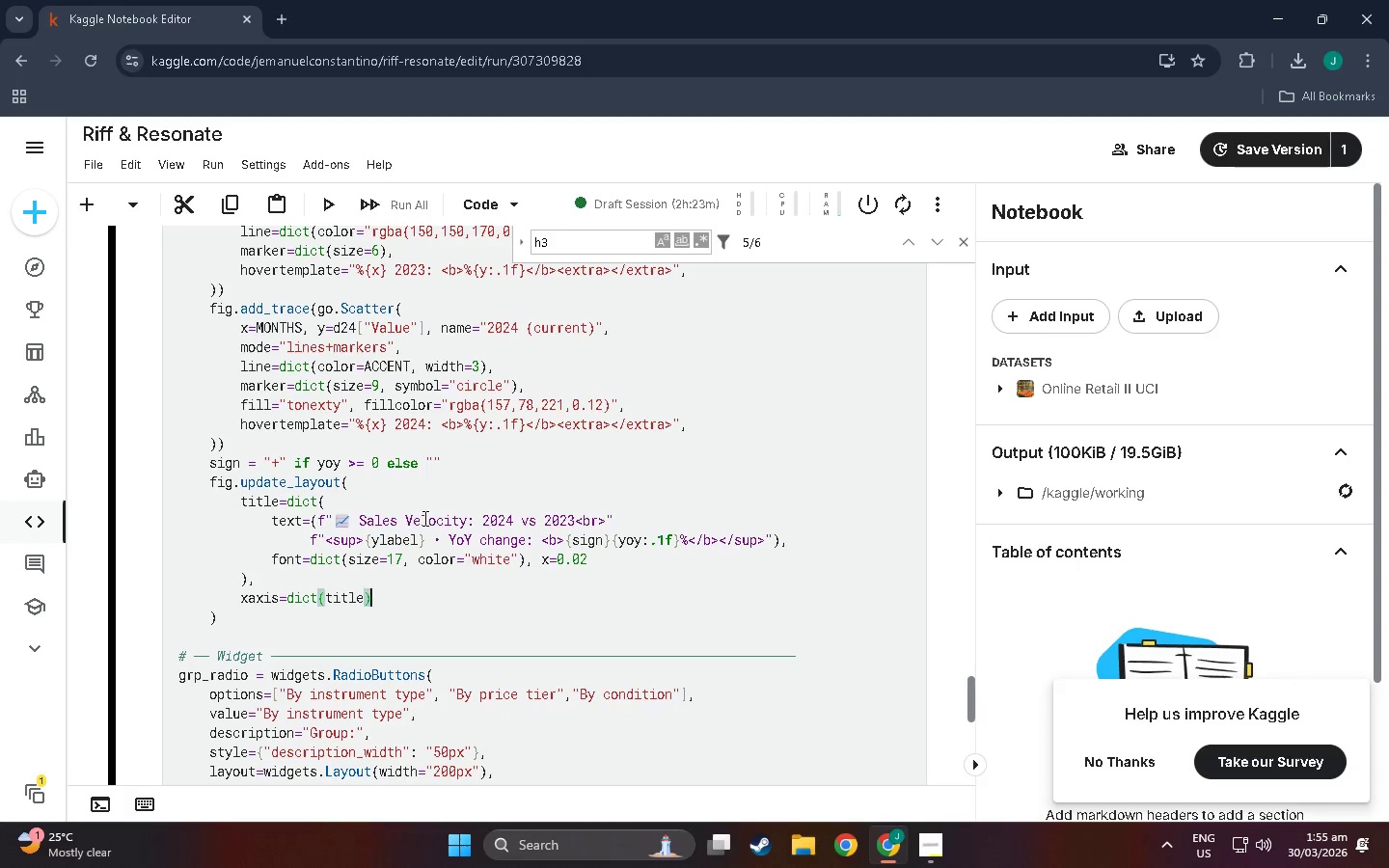 
key(Control+Z)
 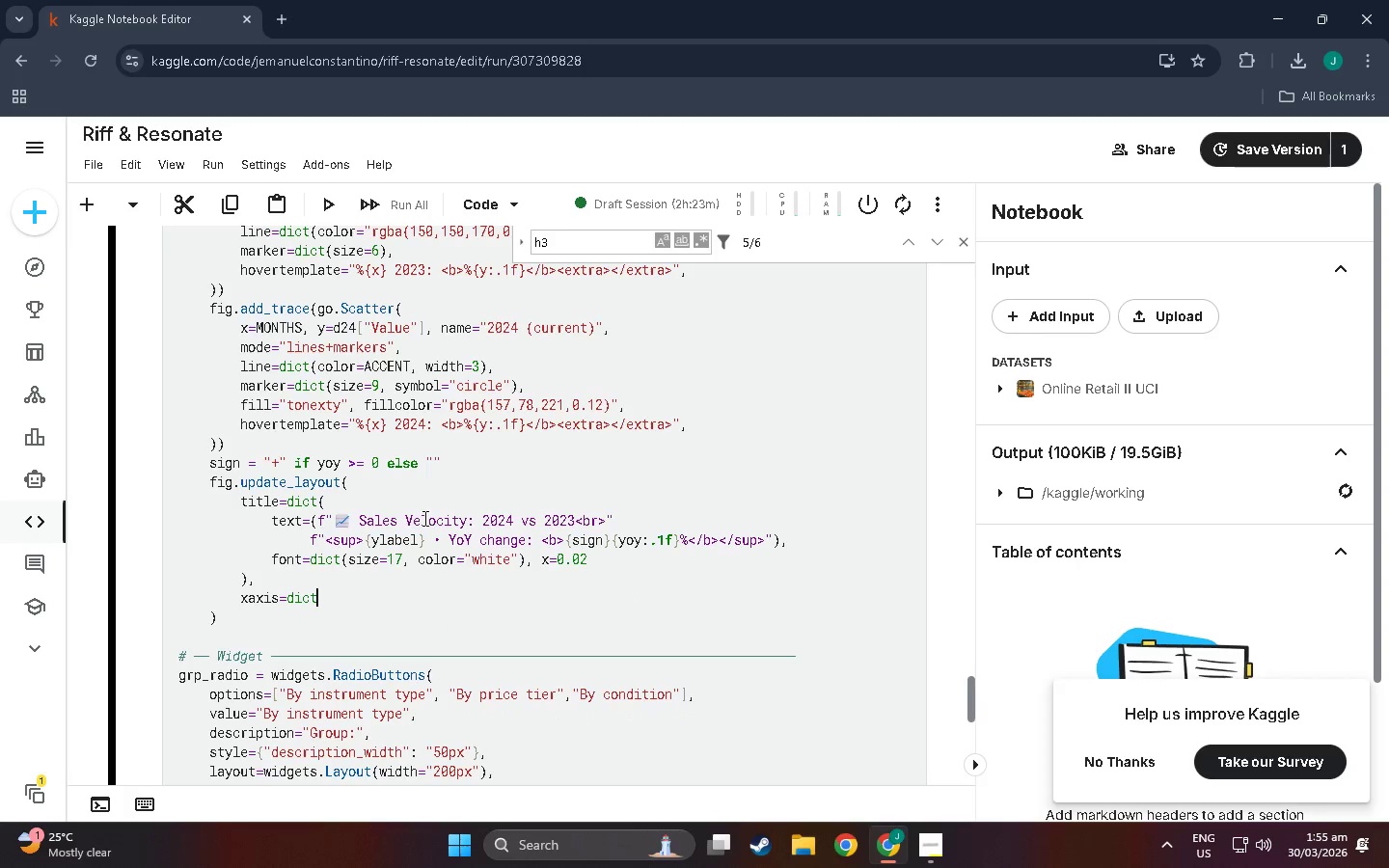 
key(Control+Z)
 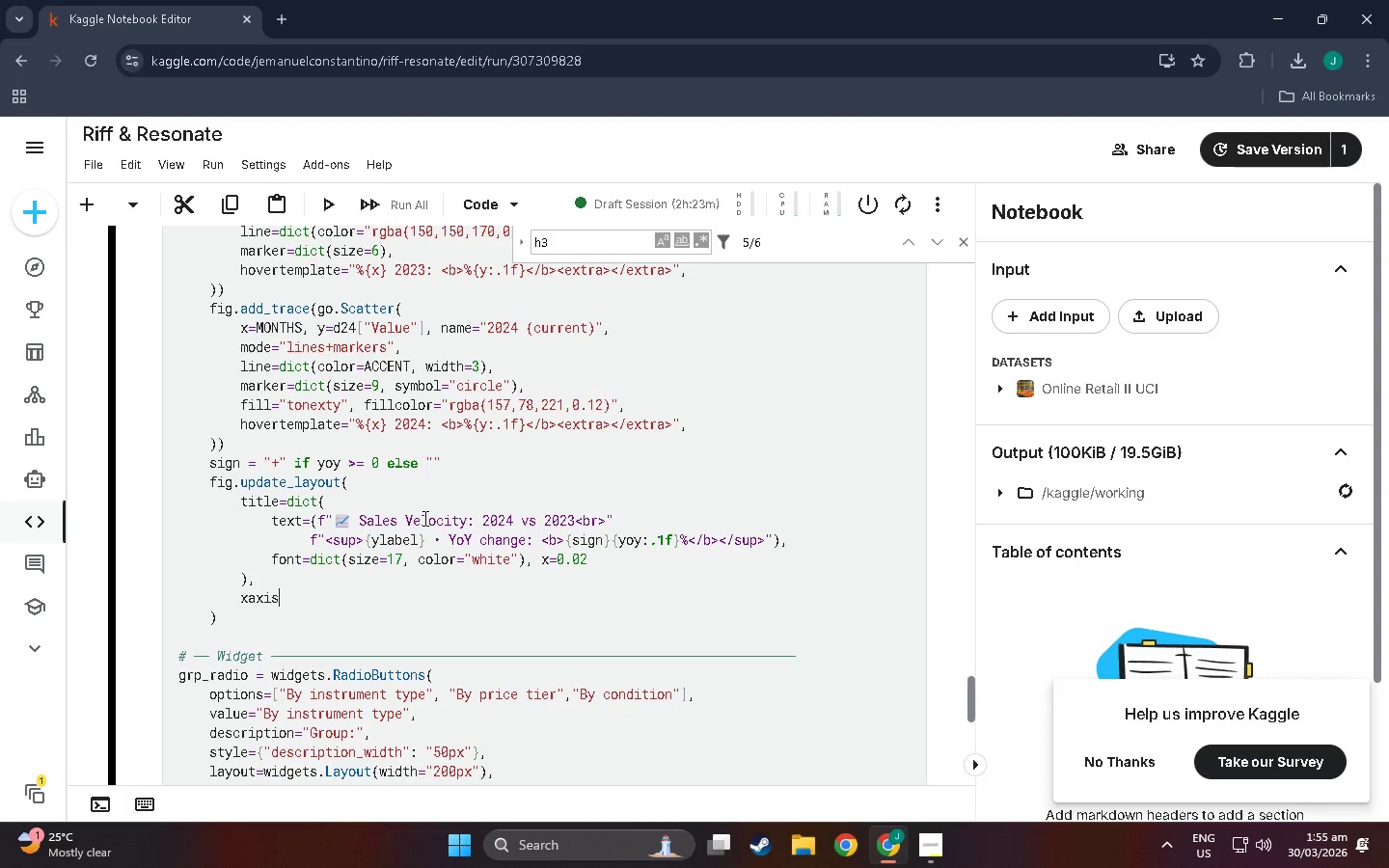 
key(Control+Z)
 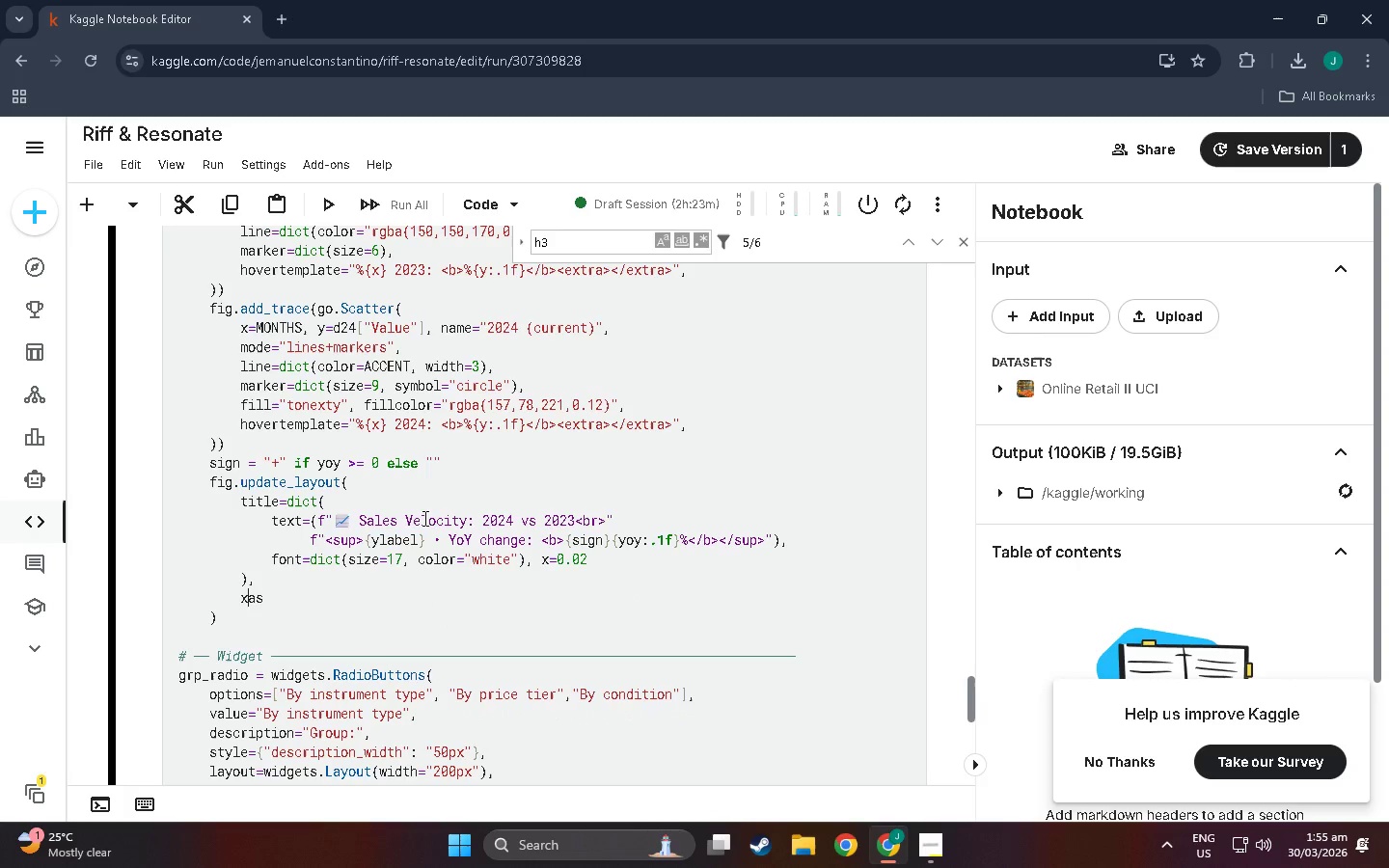 
key(Control+Z)
 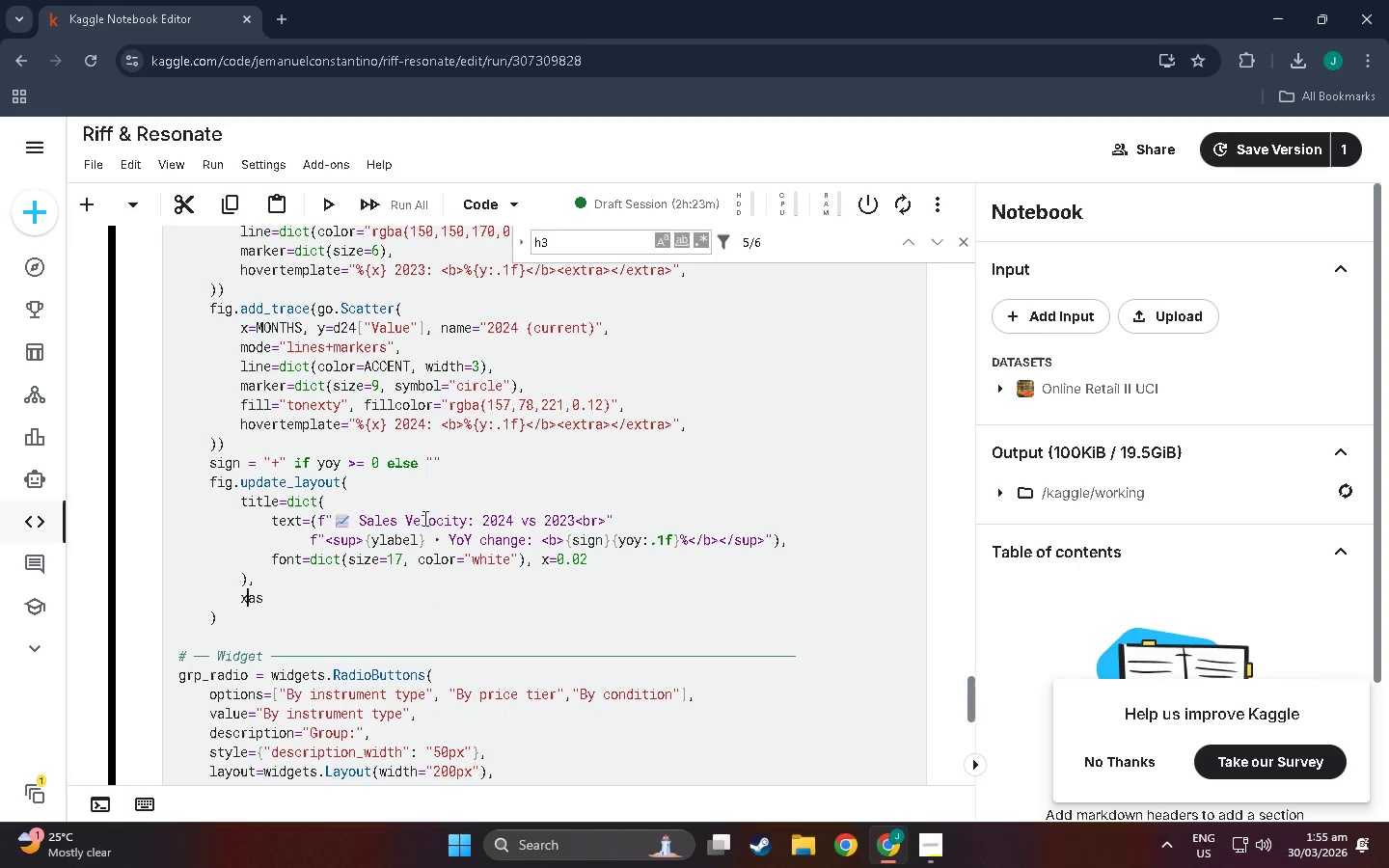 
key(Control+Z)
 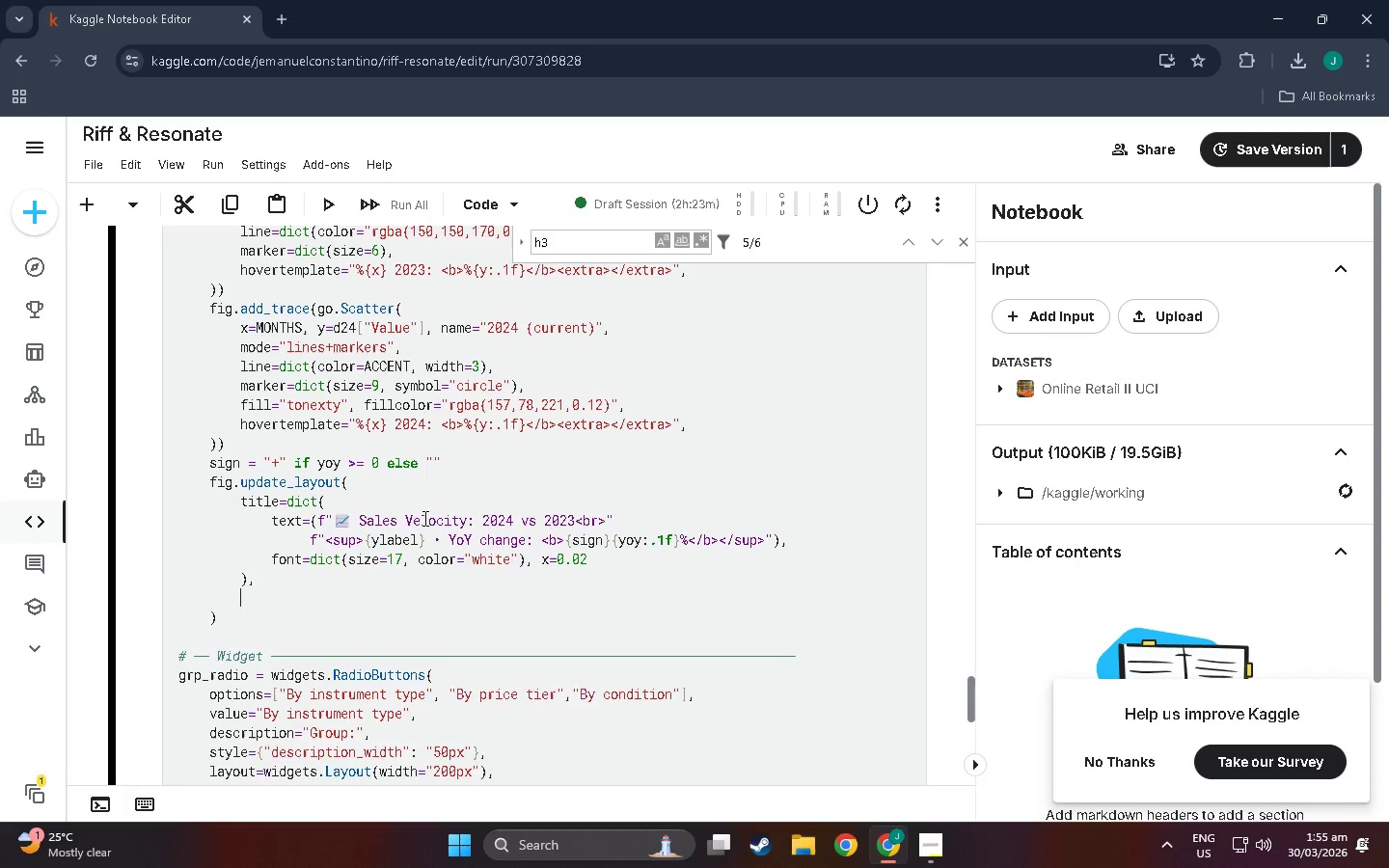 
key(Control+Z)
 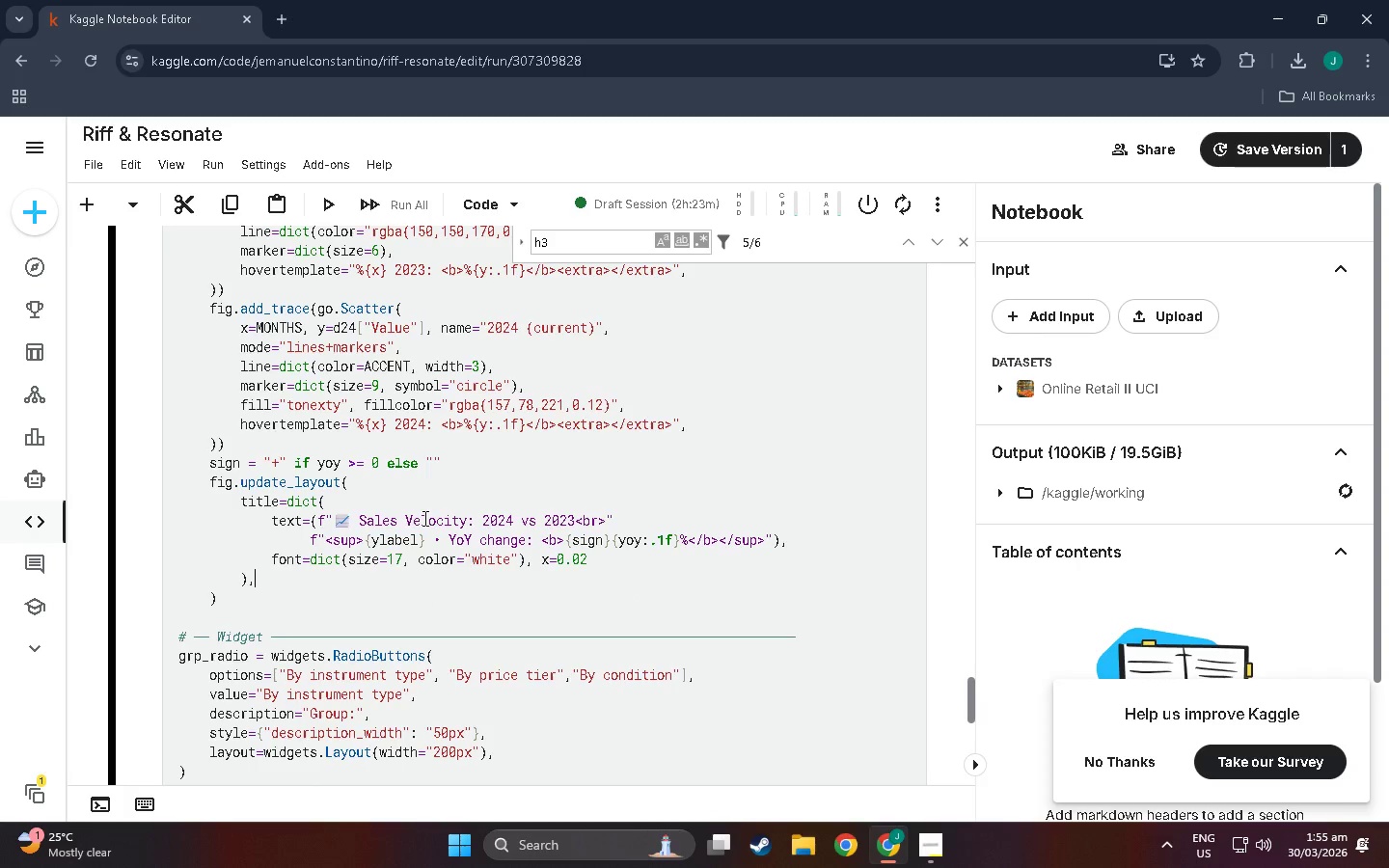 
key(Control+Z)
 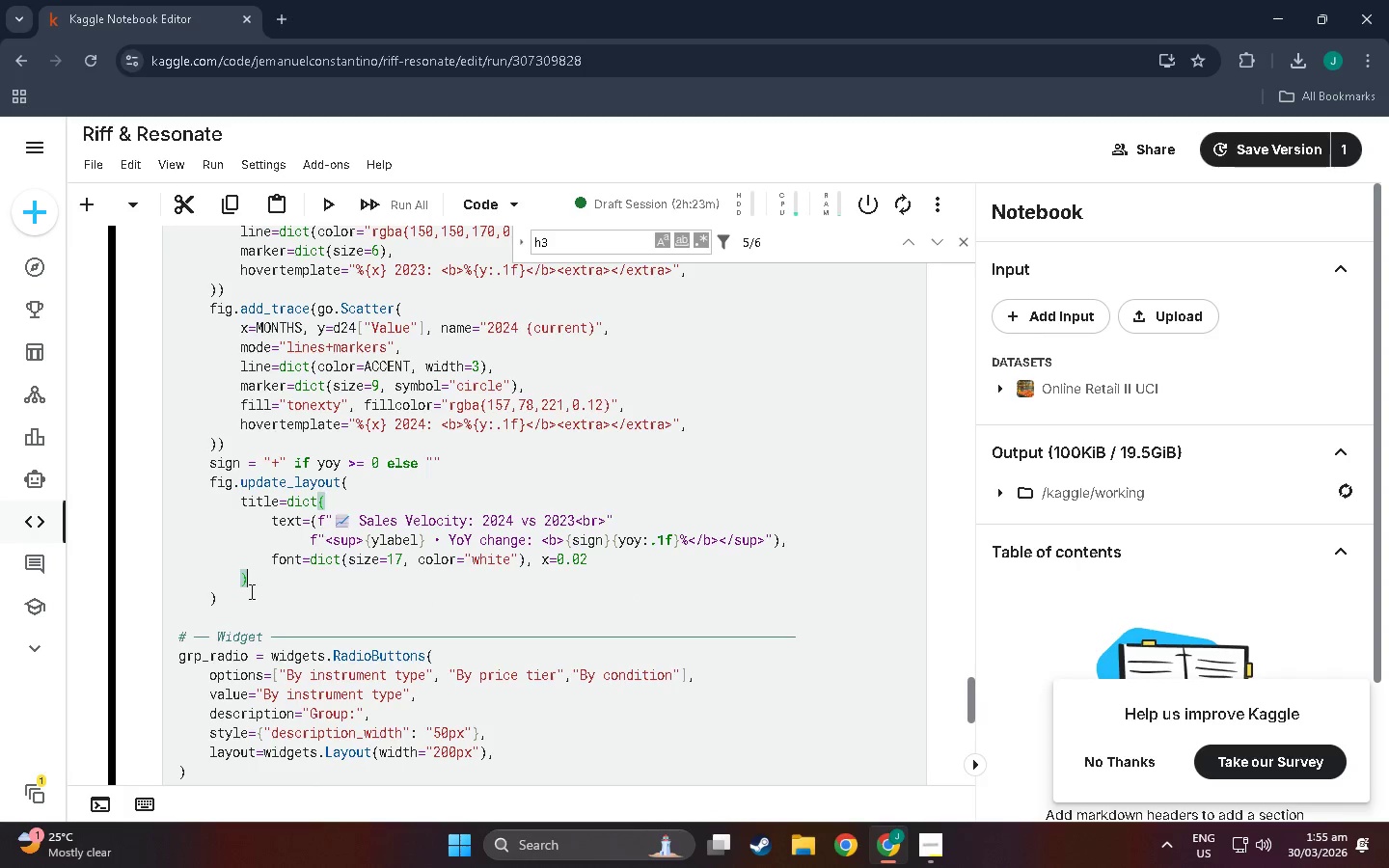 
left_click([242, 573])
 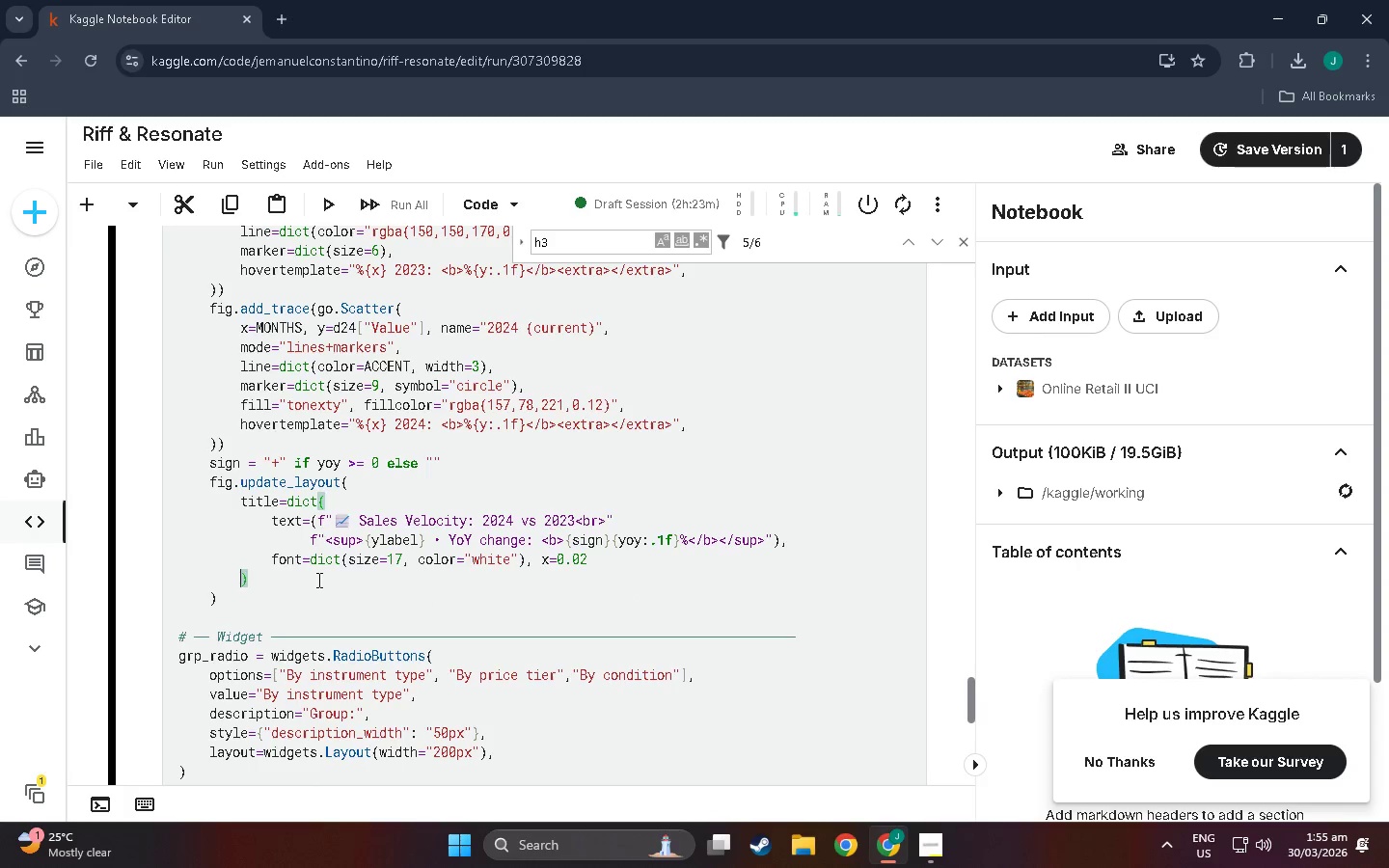 
key(NumpadEnter)
 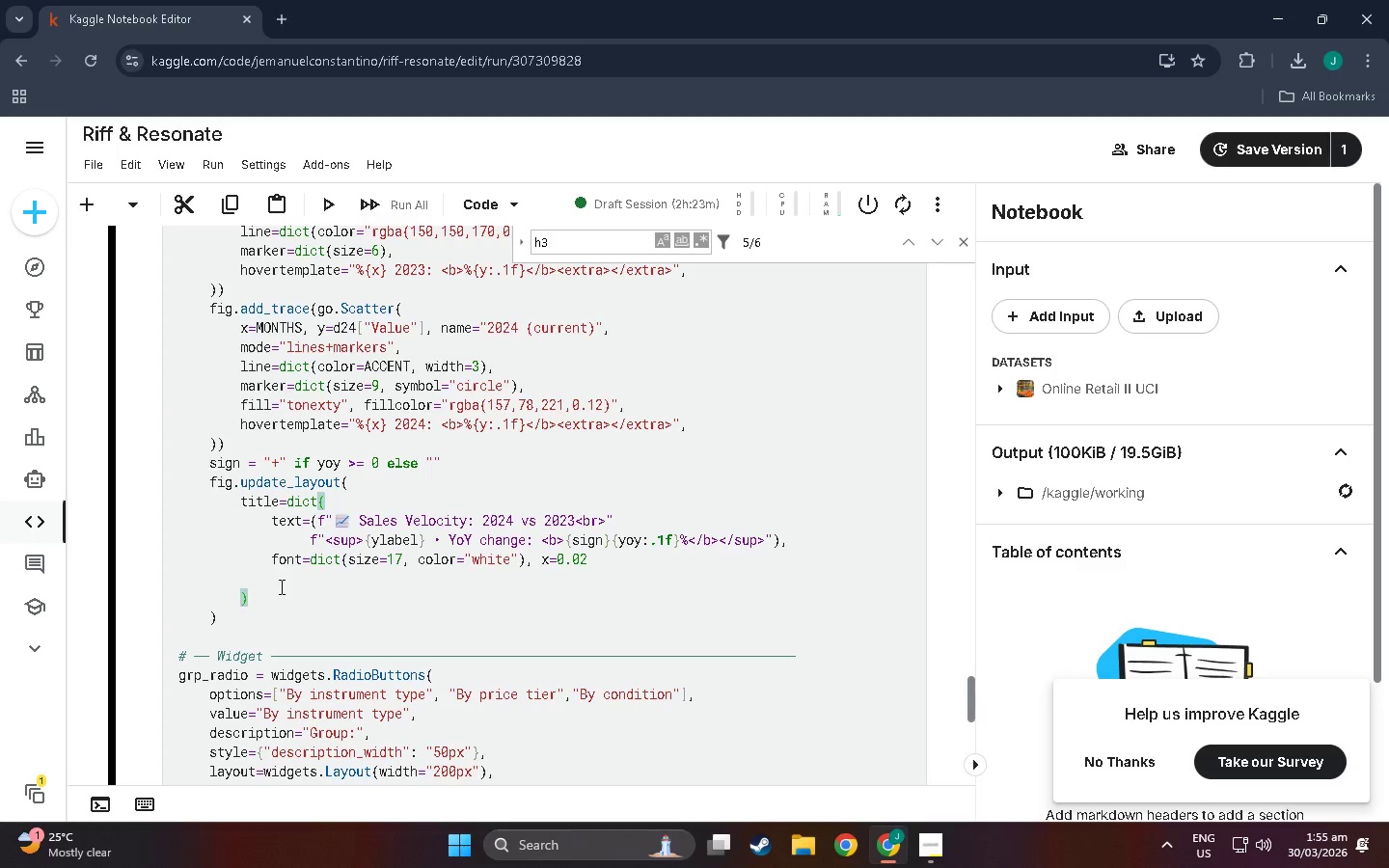 
left_click([263, 578])
 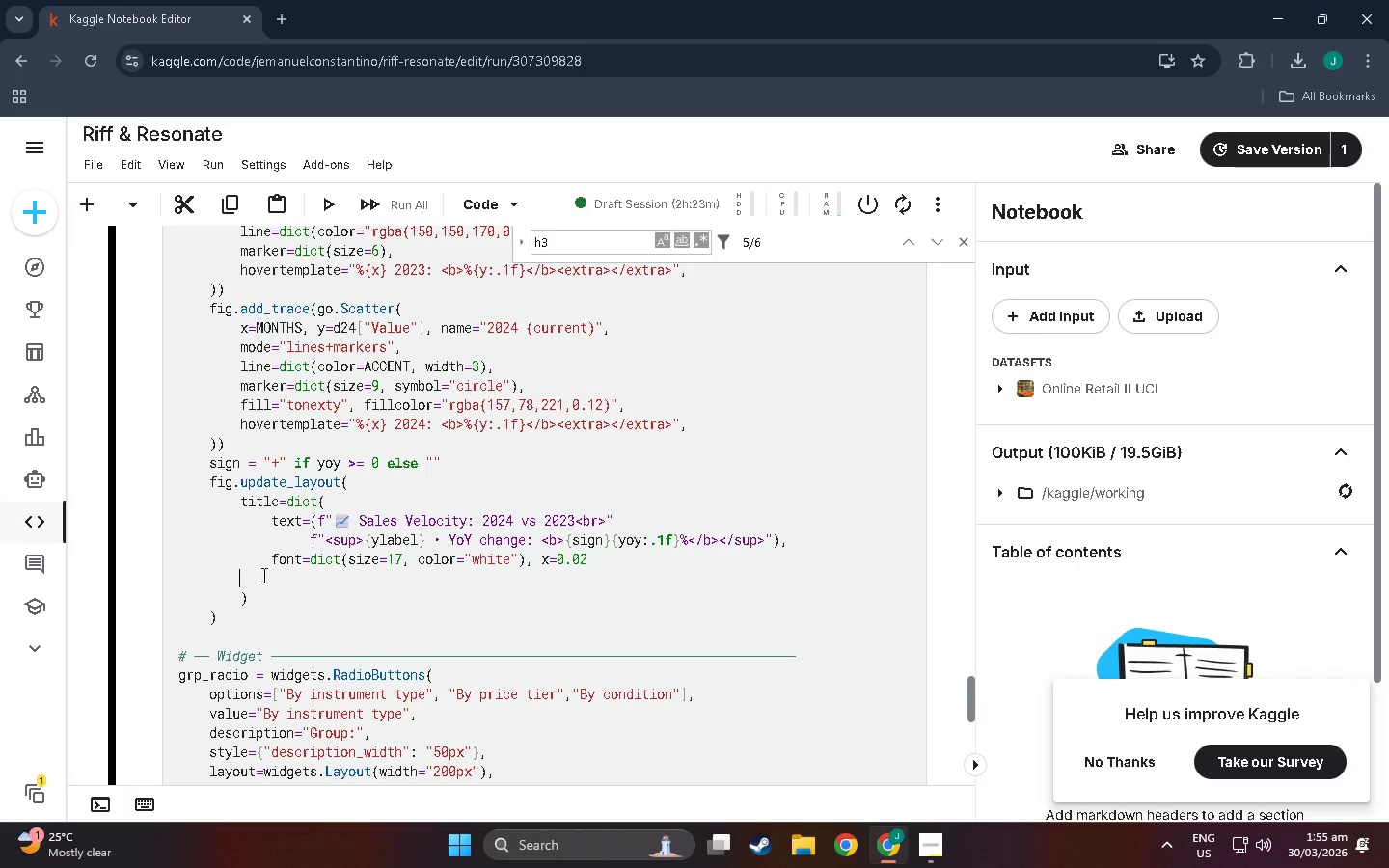 
key(Shift+0)
 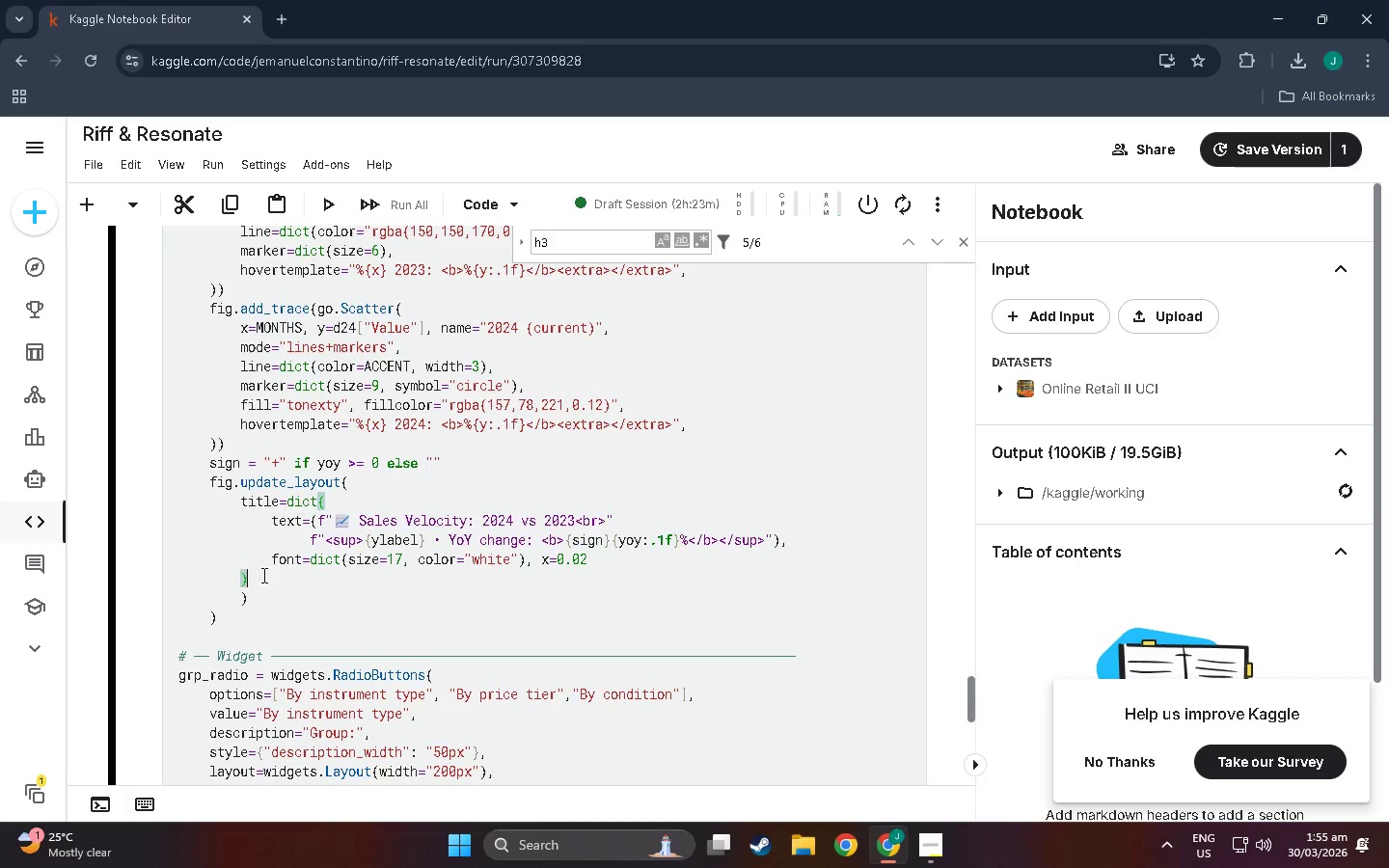 
key(Comma)
 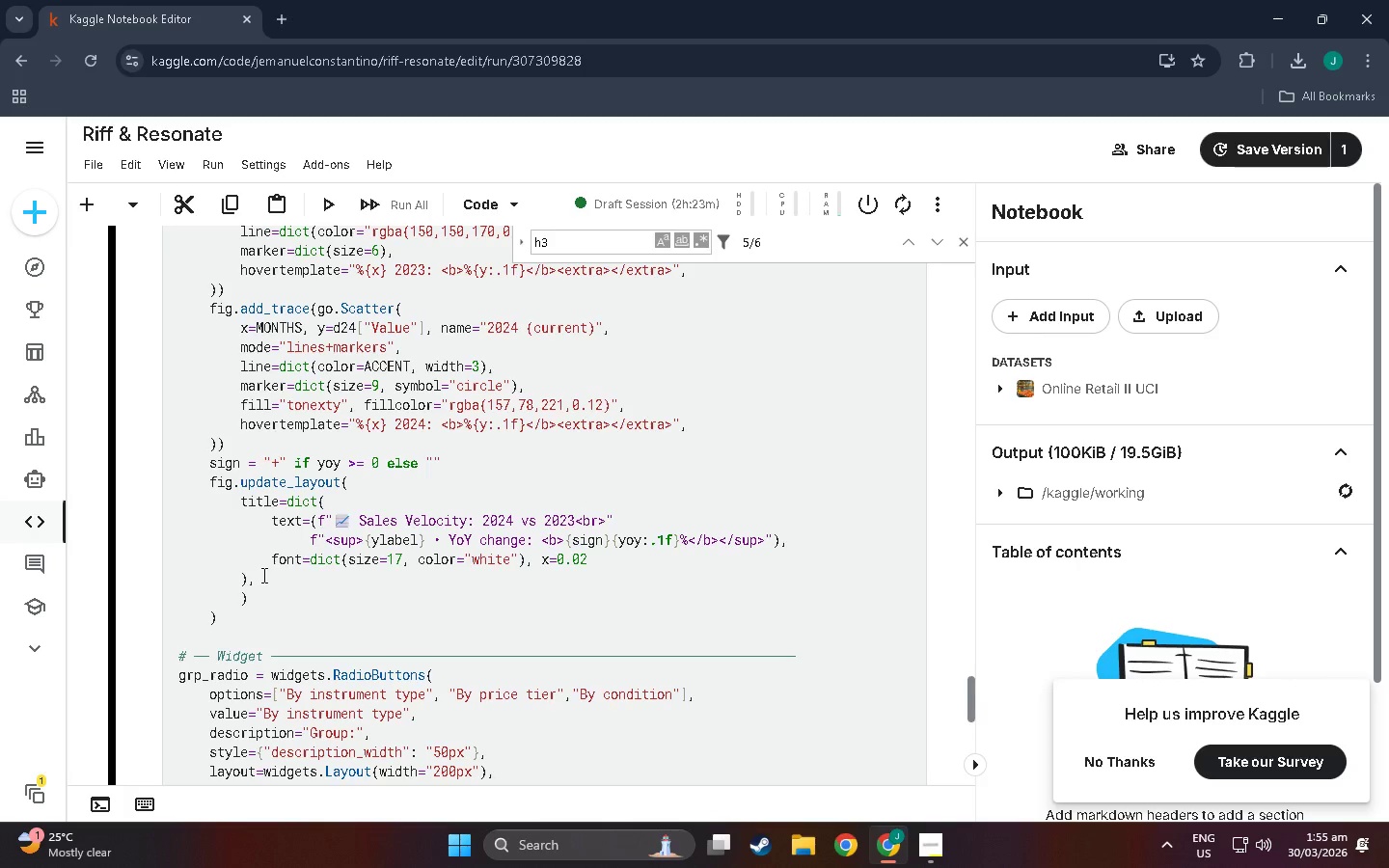 
key(Enter)
 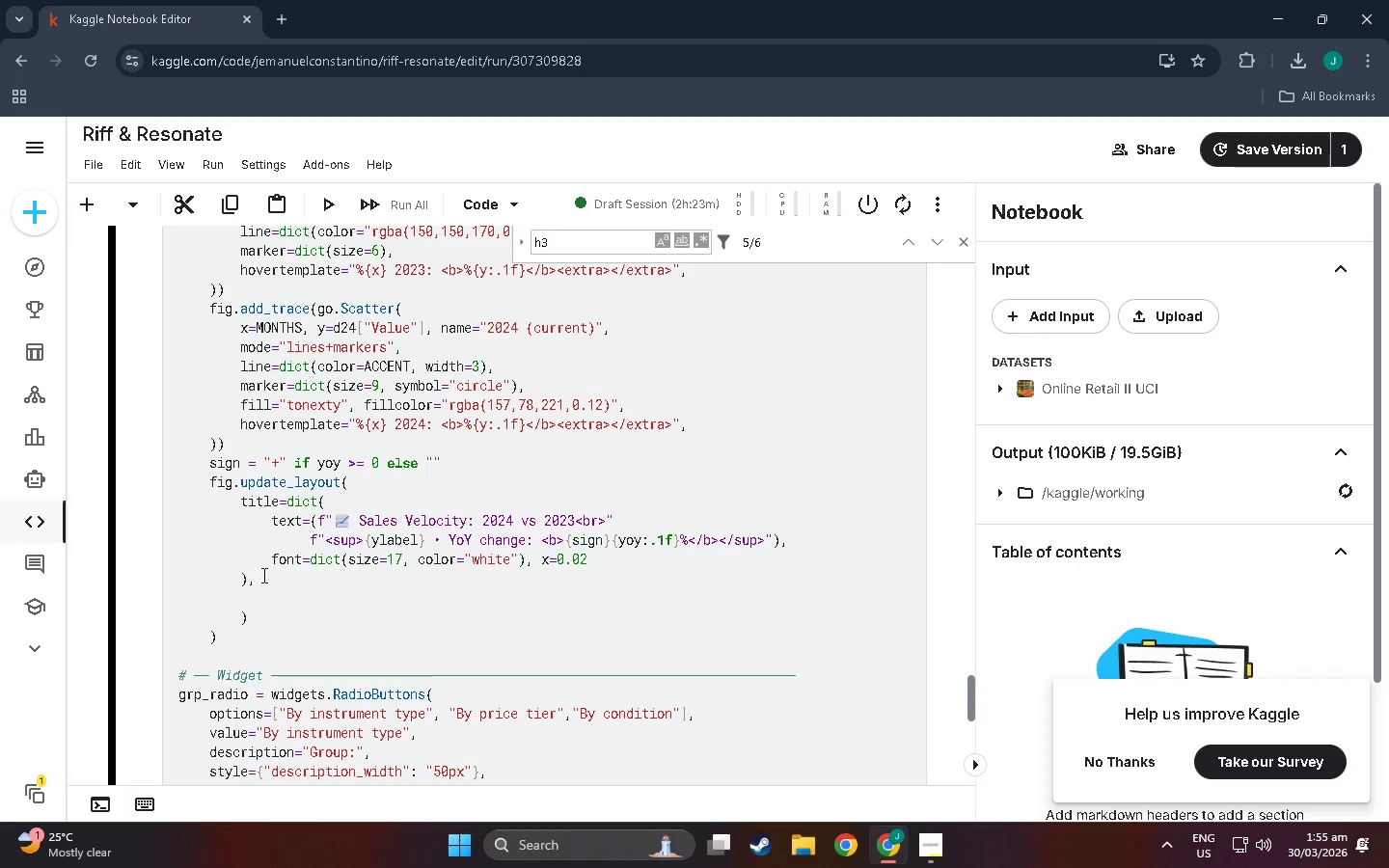 
type(xas)
key(Backspace)
type(xis=dict(title="Month)
 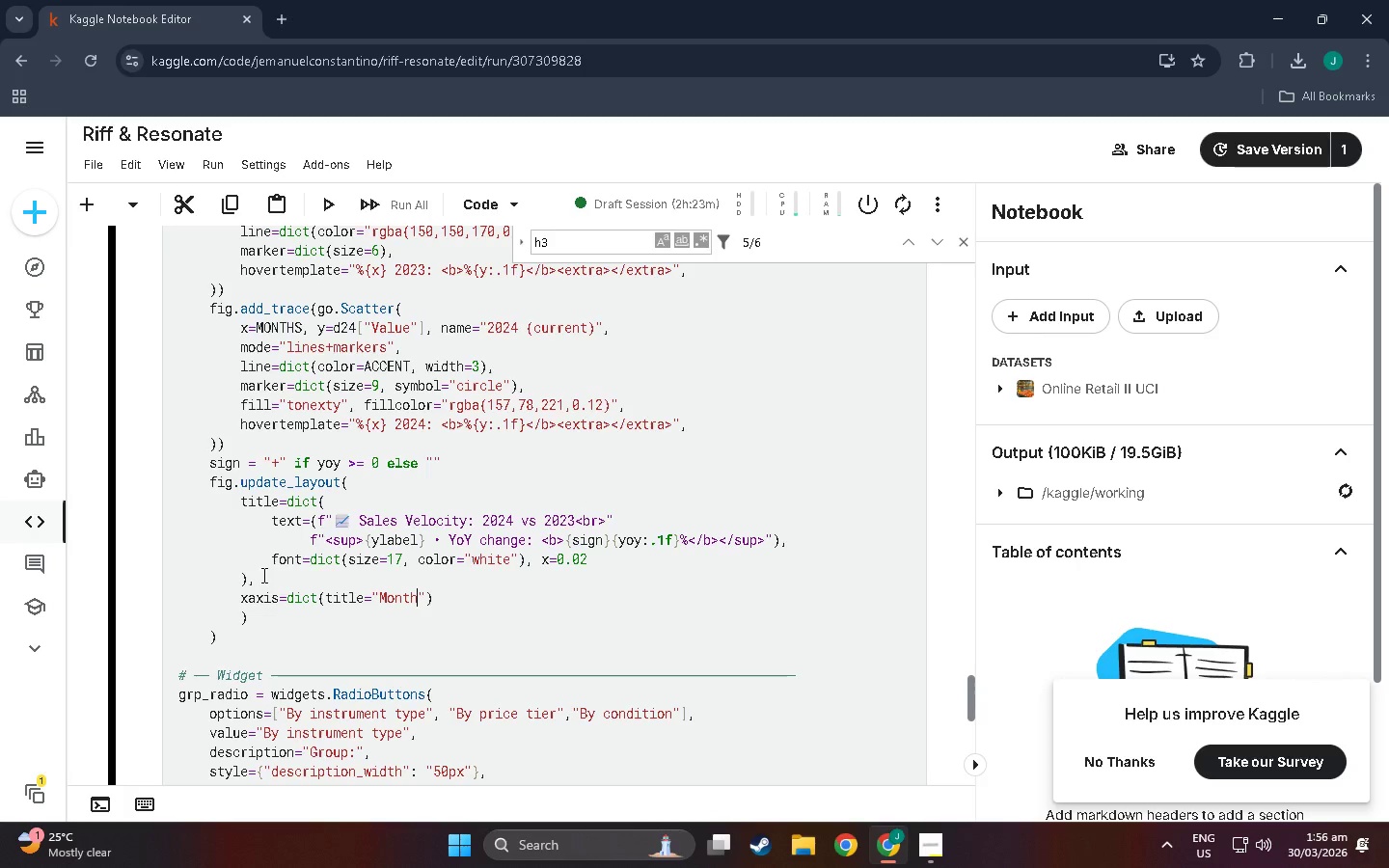 
key(ArrowRight)
 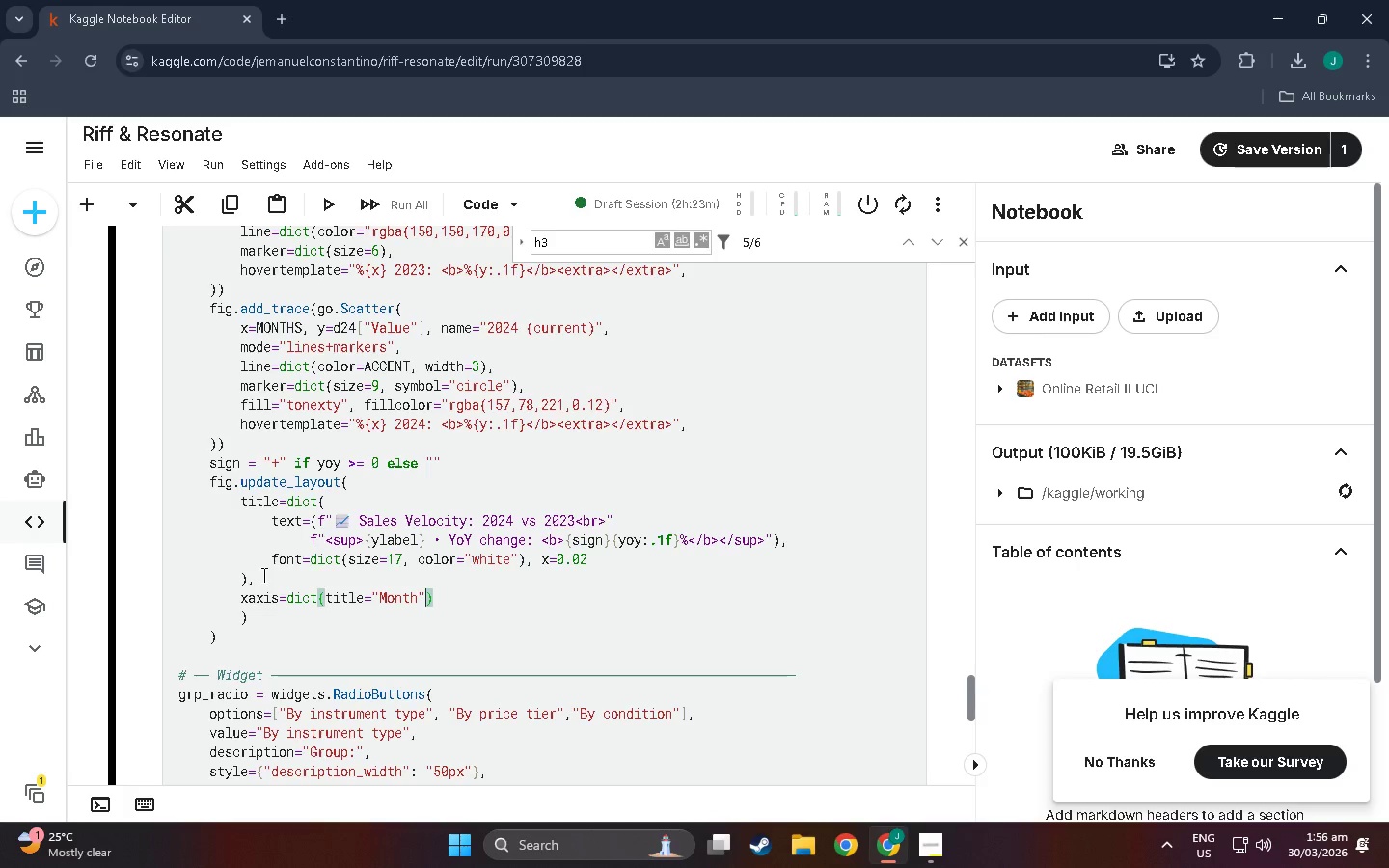 
type(, ti)
key(Backspace)
type(ickfont=dict)
 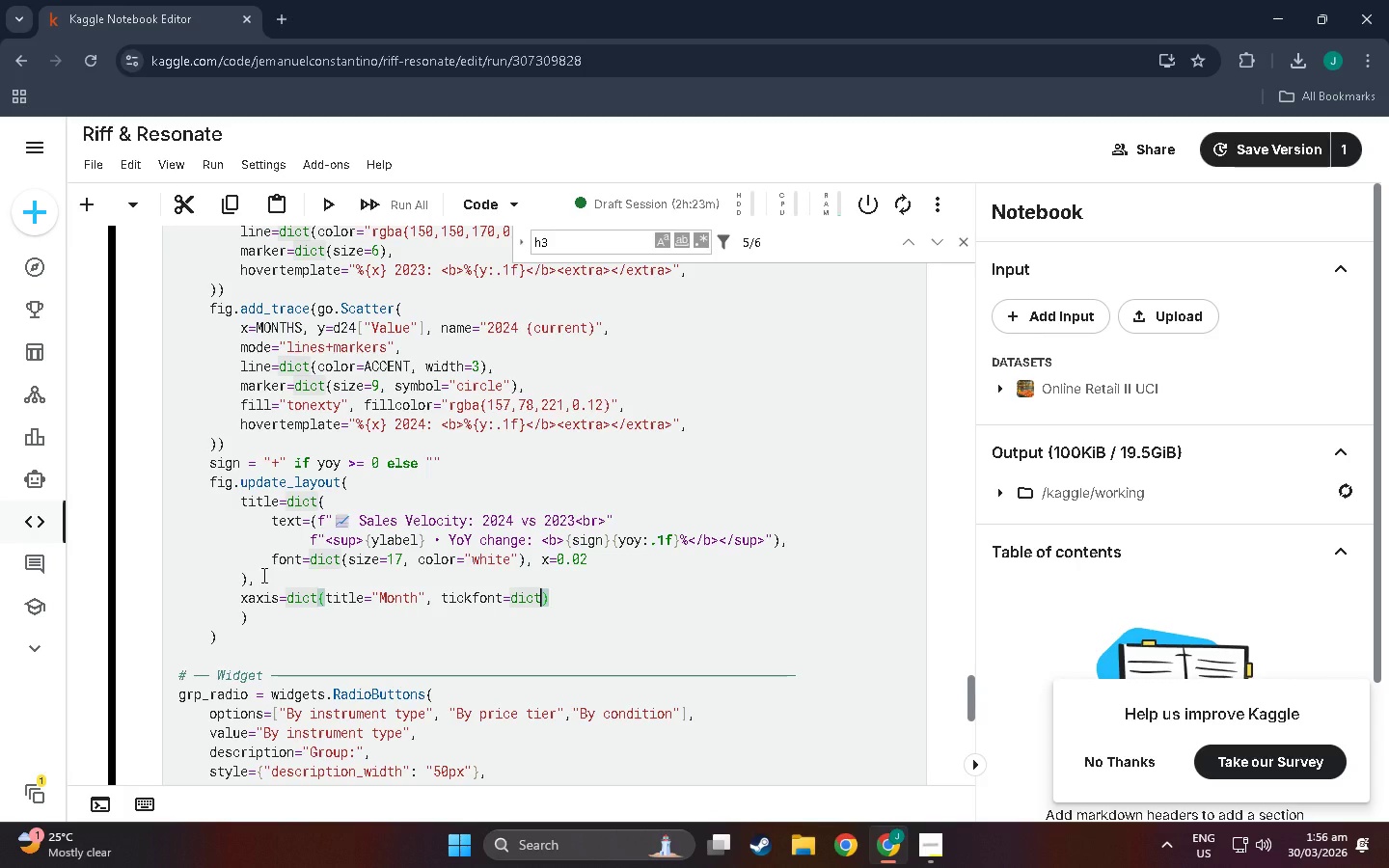 
wait(6.78)
 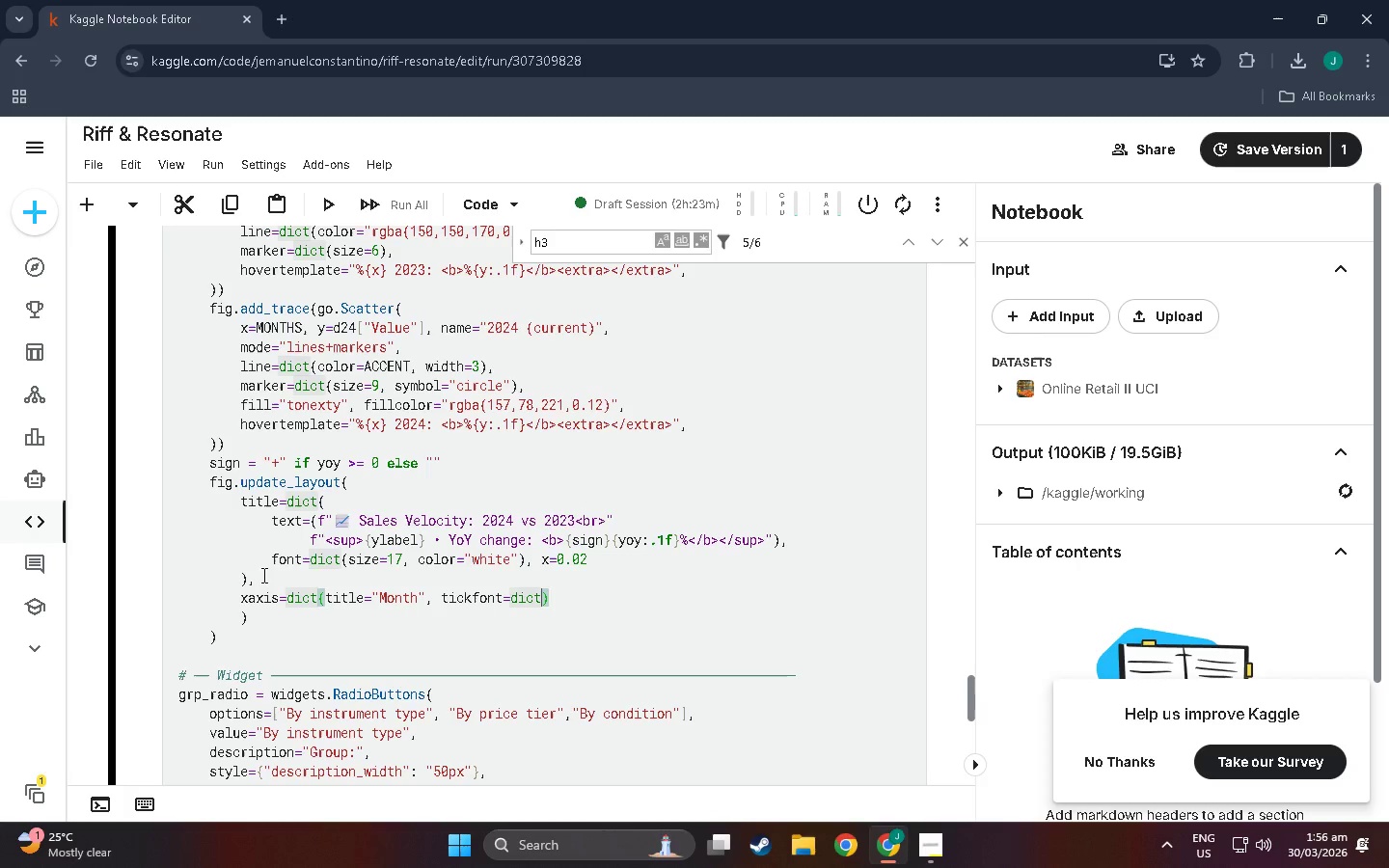 
type(c)
key(Backspace)
type((color="")
 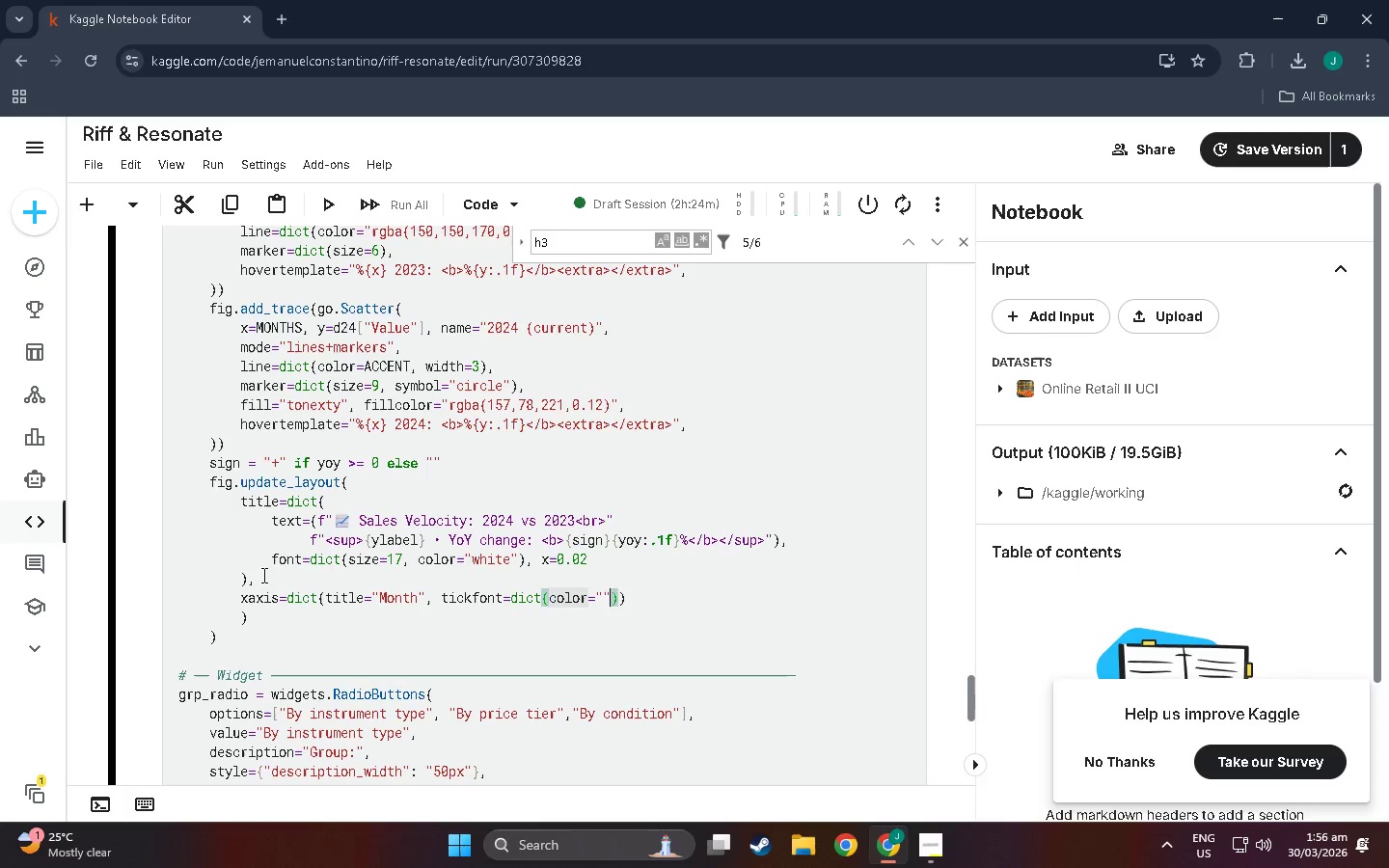 
left_click([607, 606])
 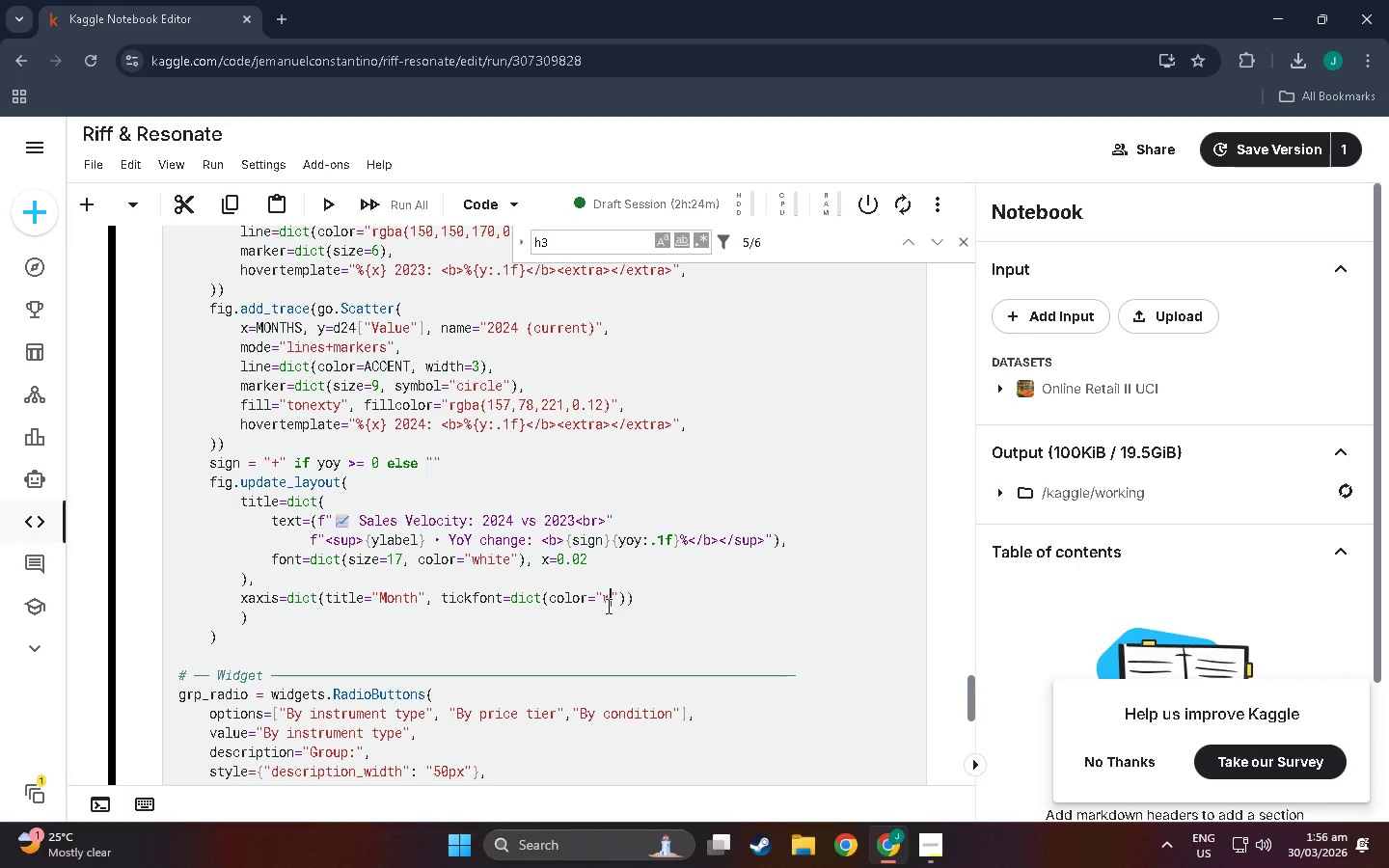 
type(white)
 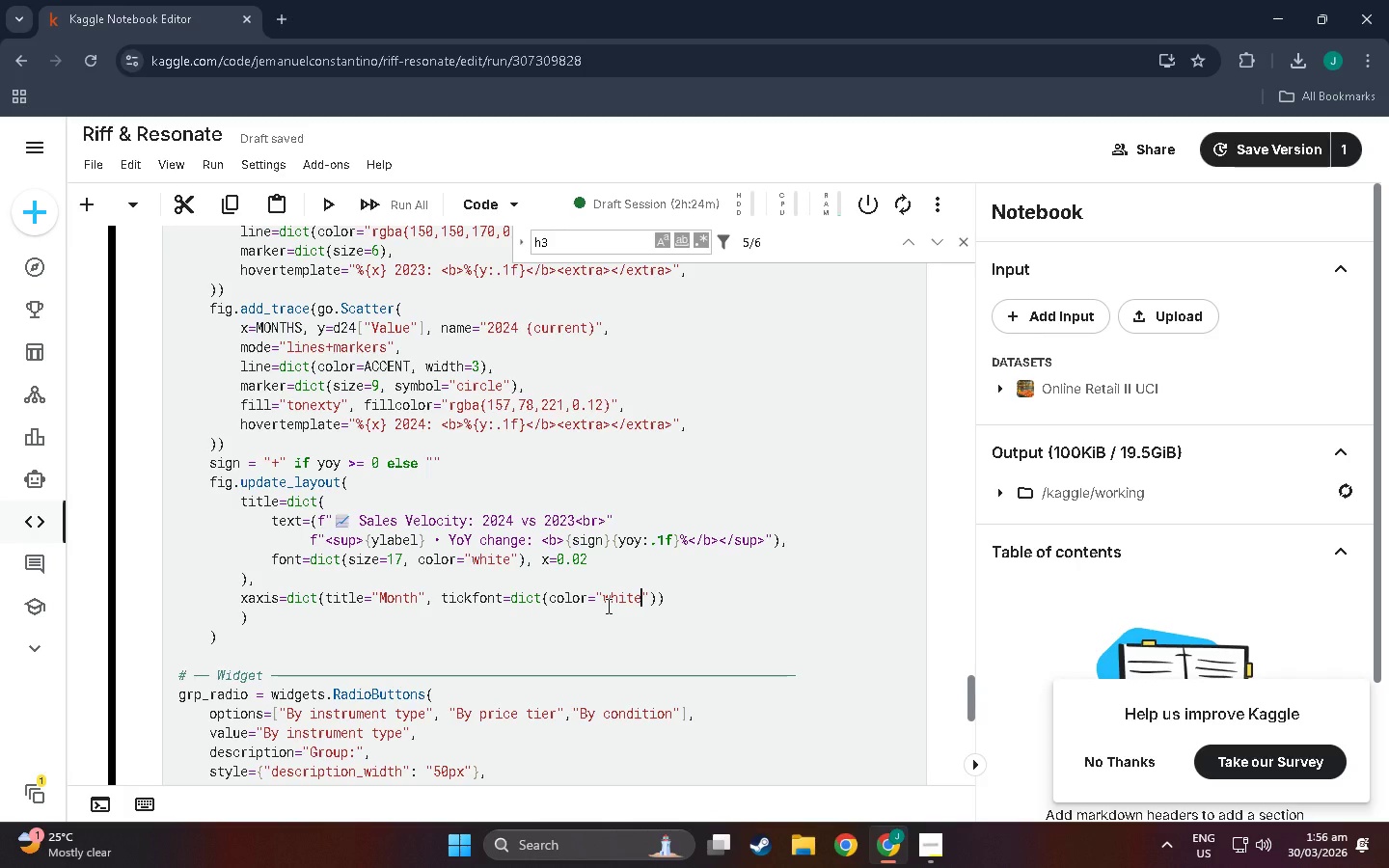 
key(ArrowRight)
 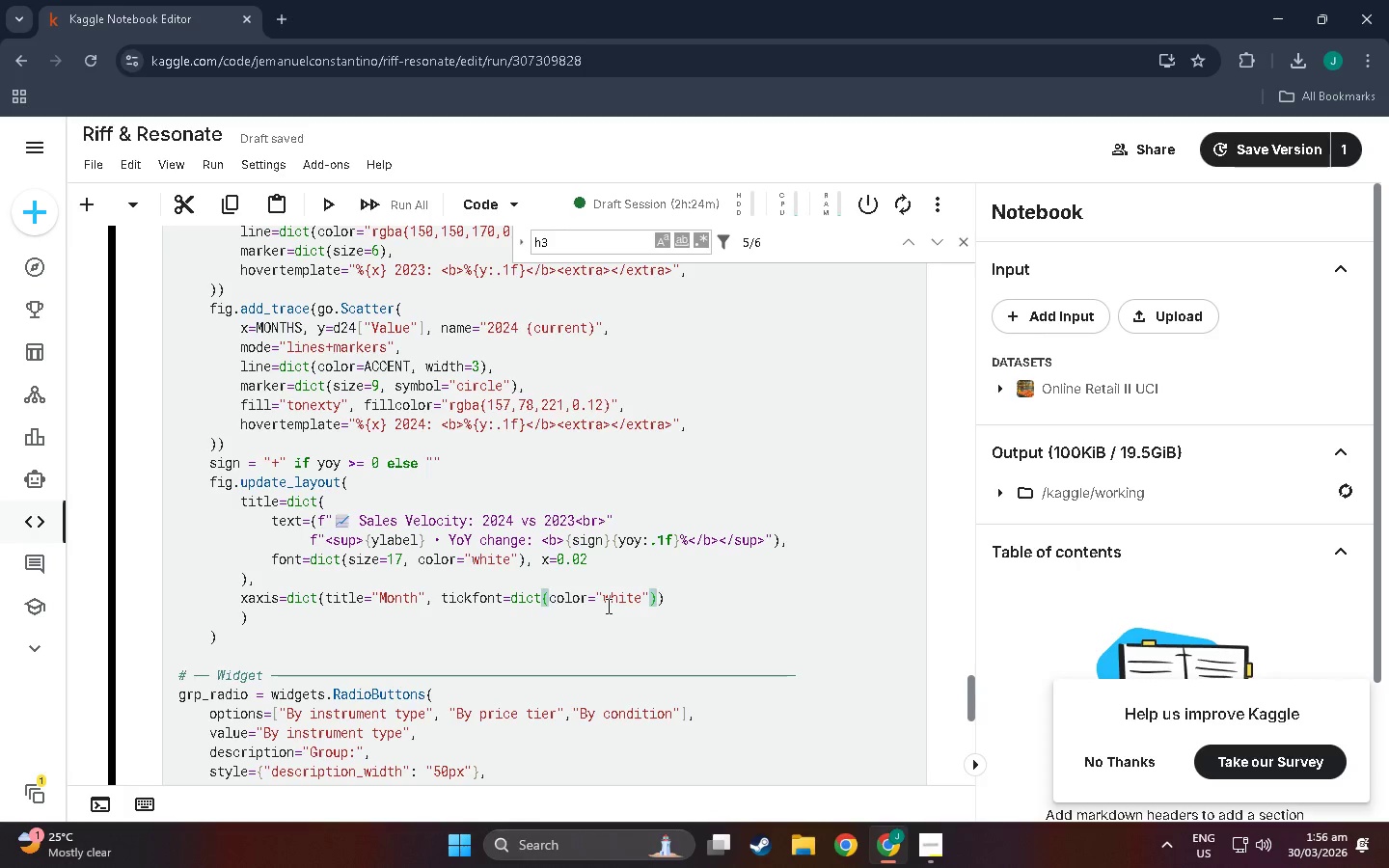 
key(ArrowRight)
 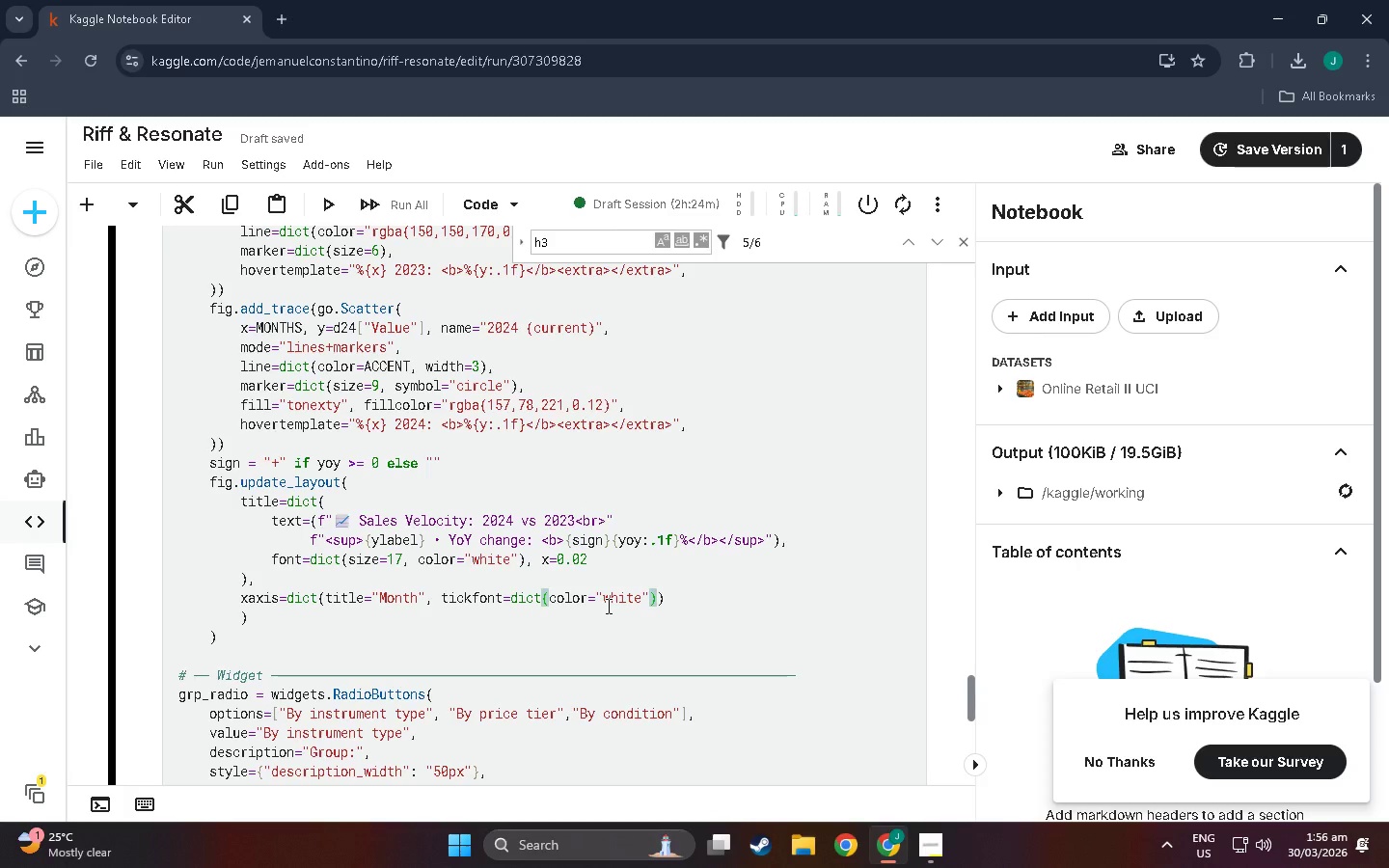 
key(Comma)
 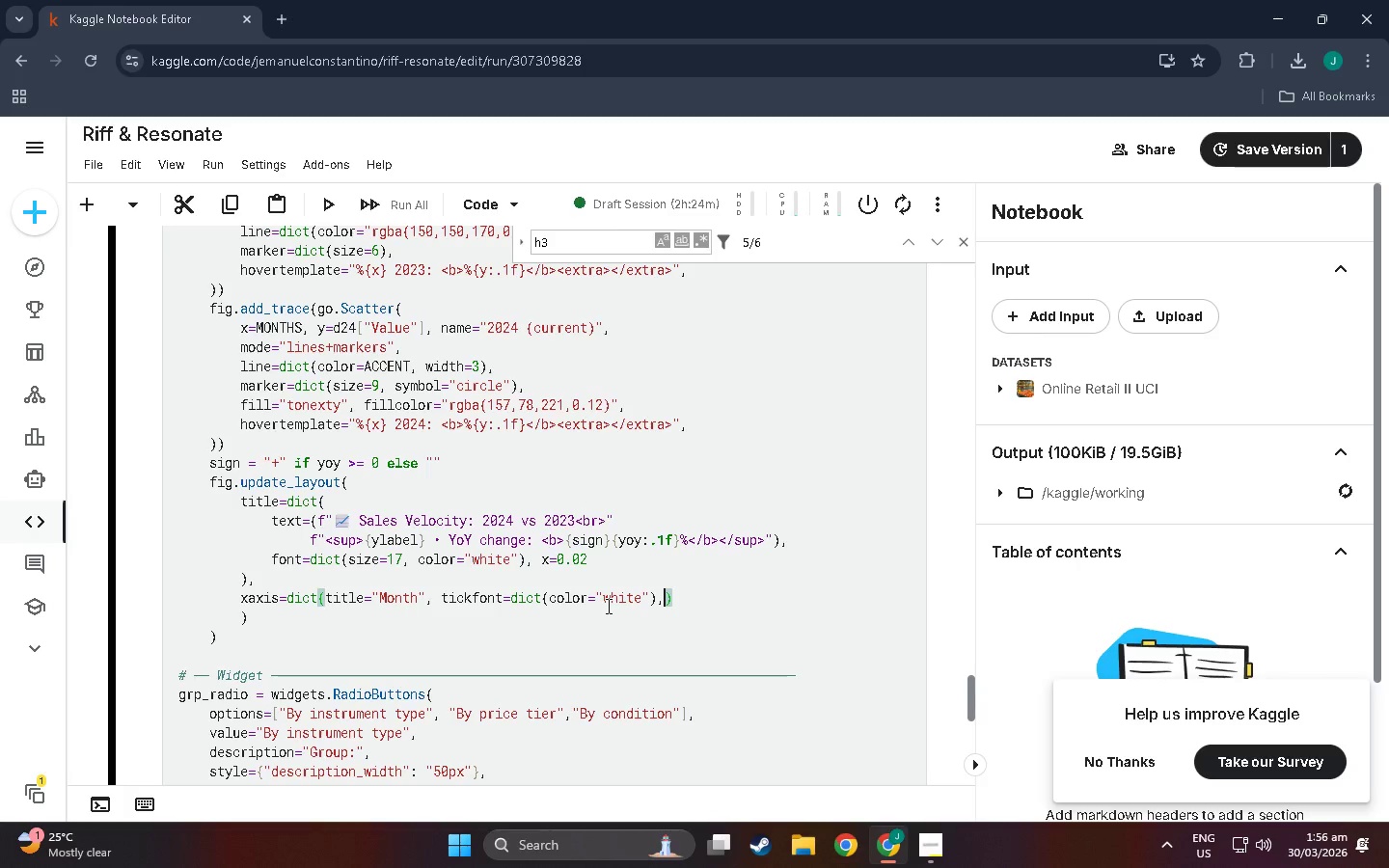 
key(Enter)
 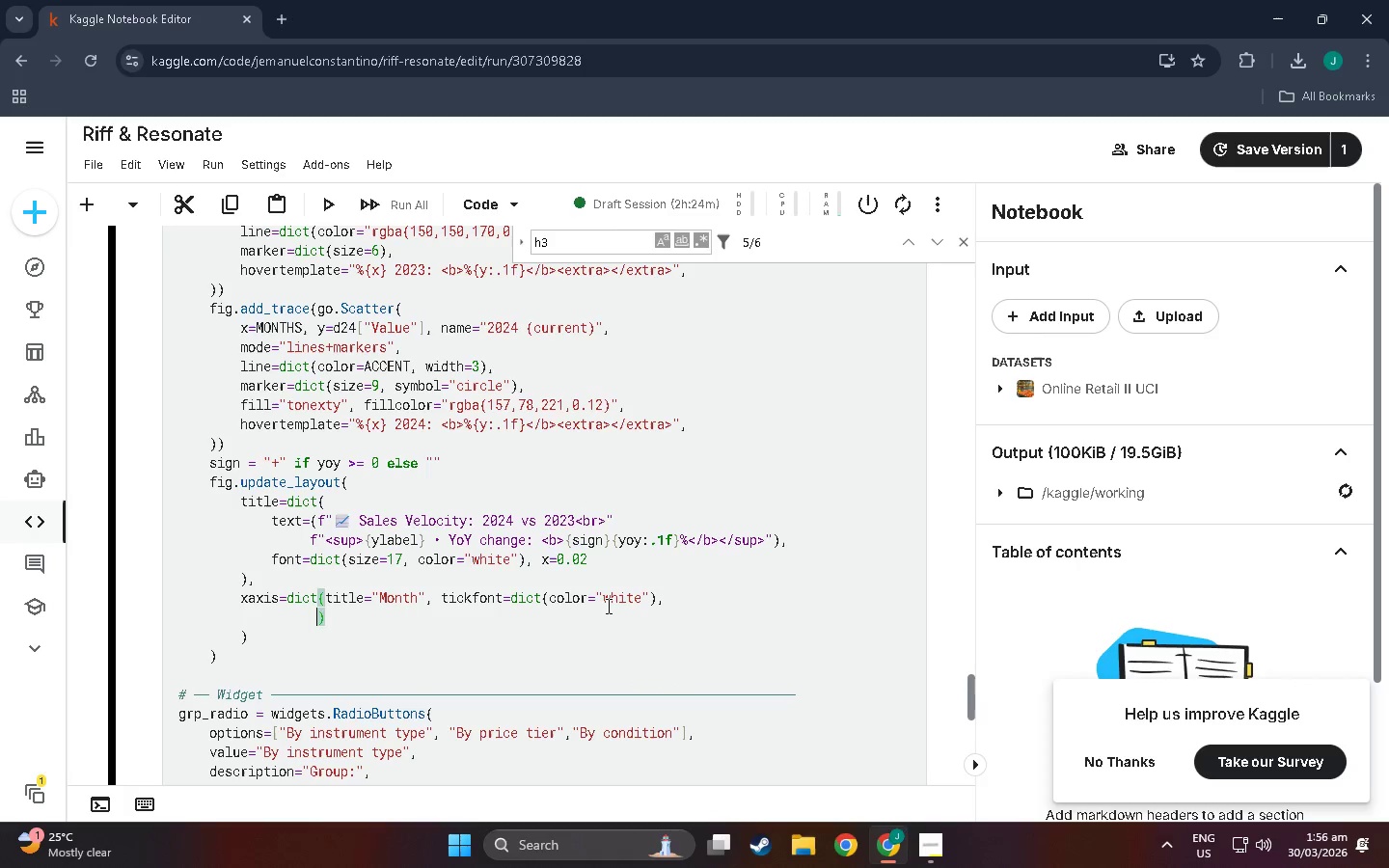 
type(gridcolor="")
 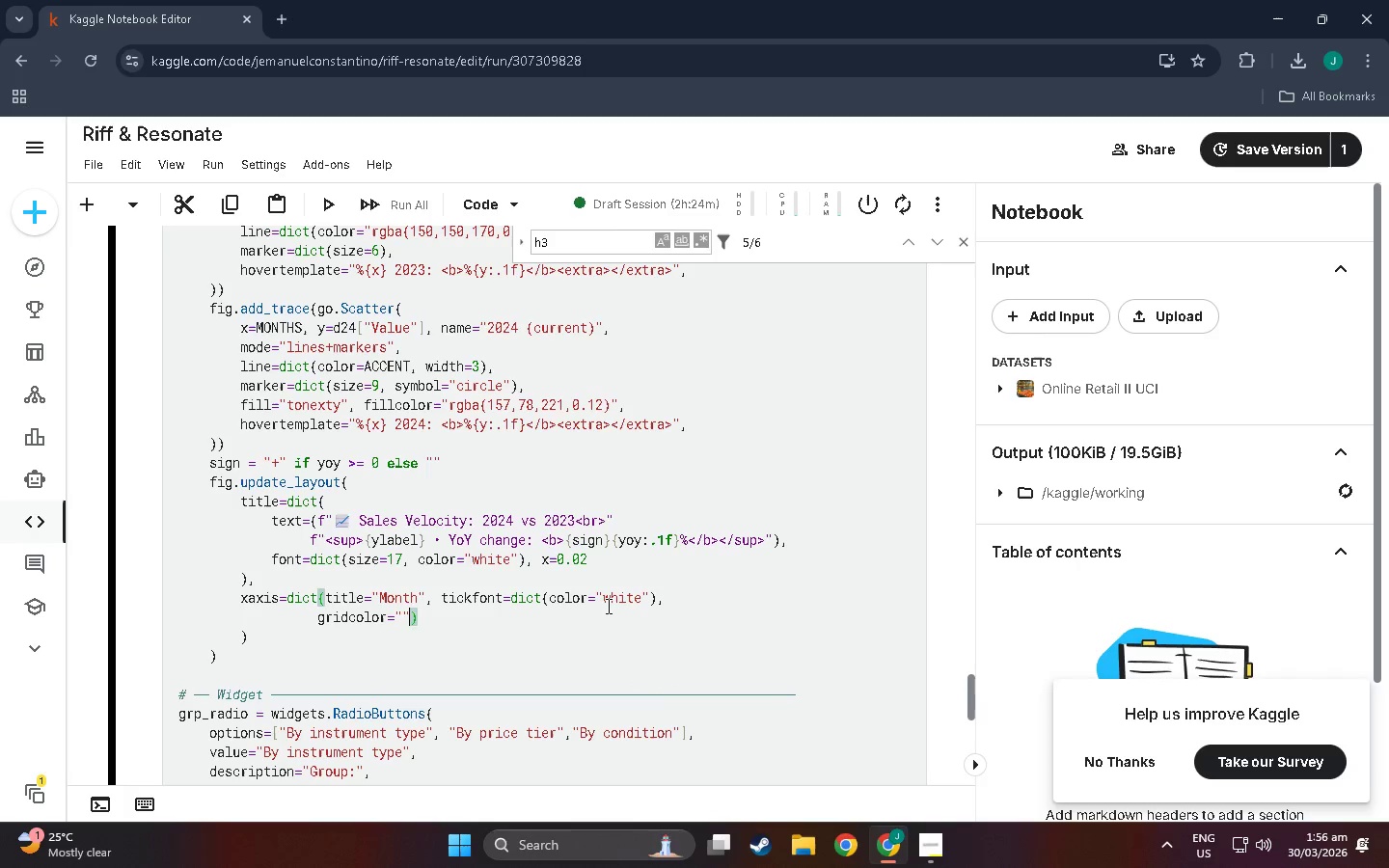 
left_click([402, 611])
 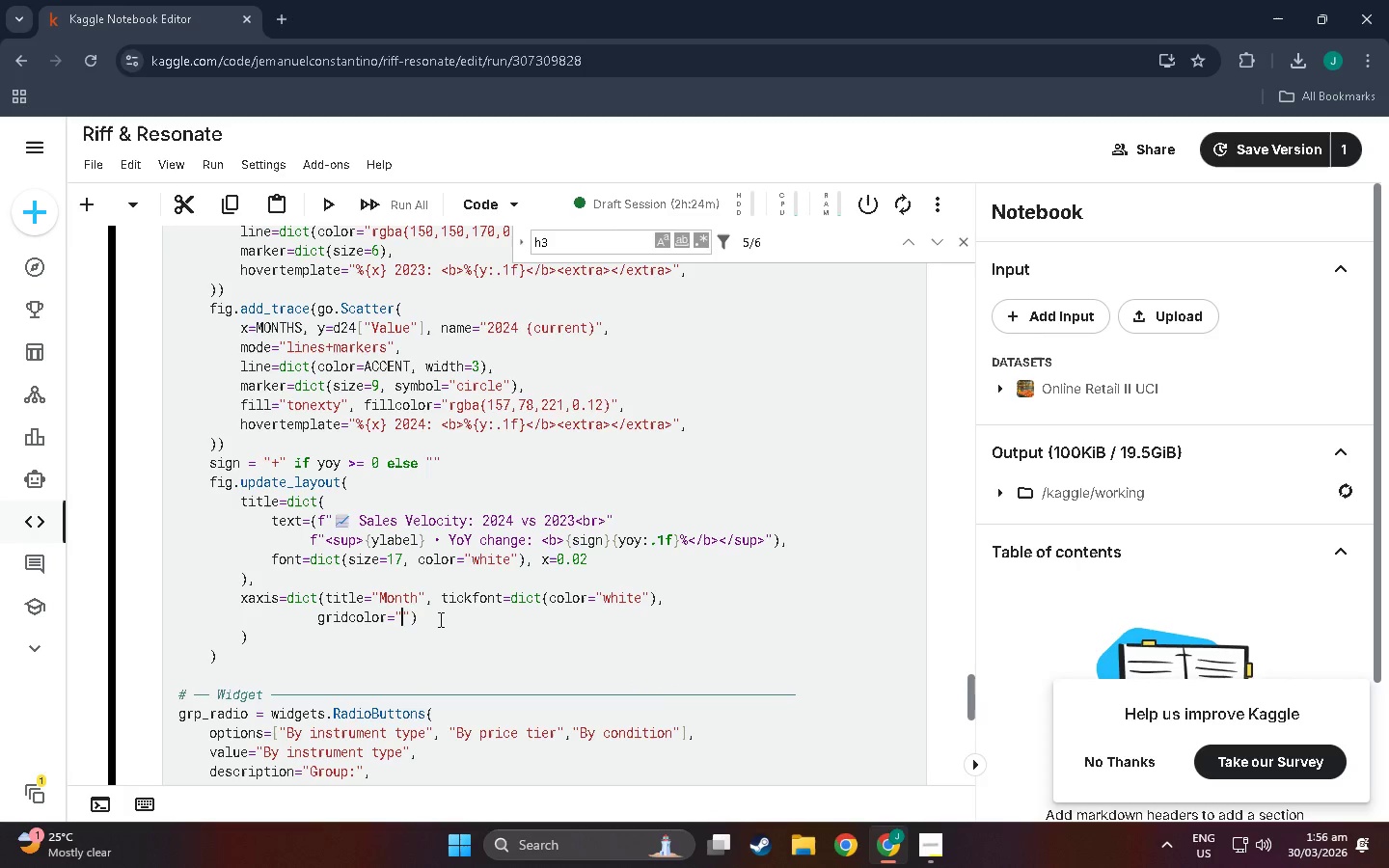 
type(rgba)
 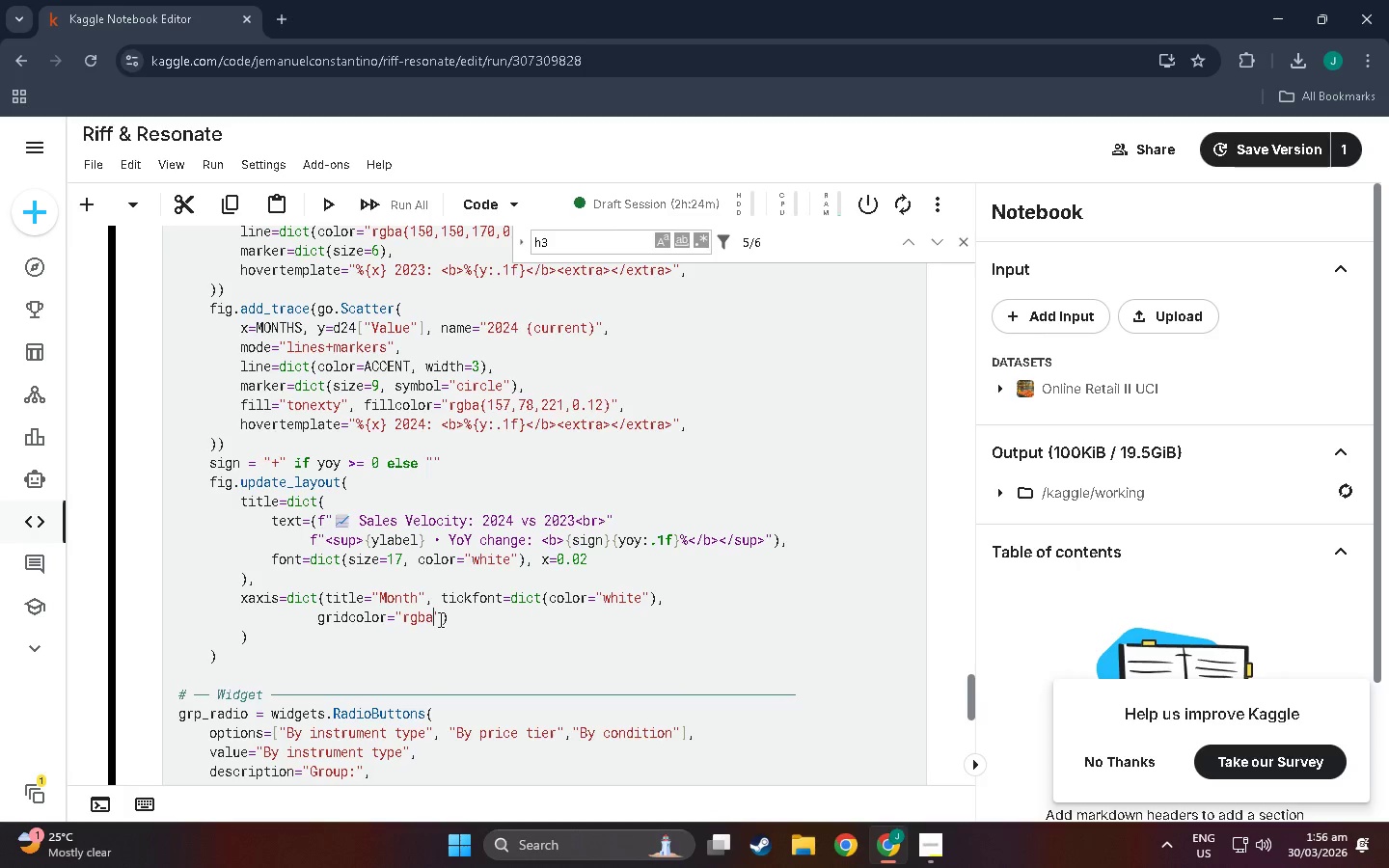 
type((255,255,255,0.05_)
key(Backspace)
type())
 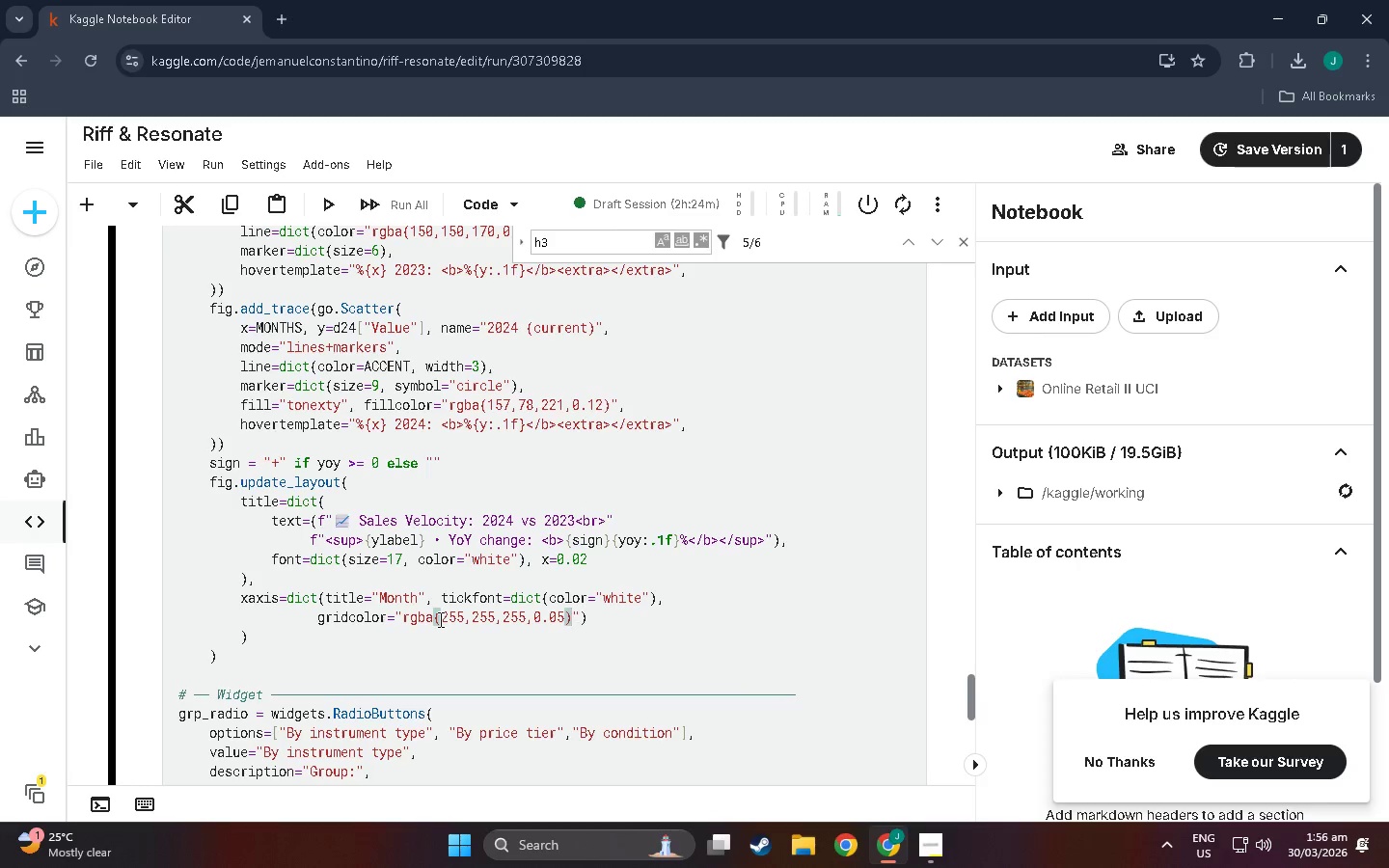 
key(ArrowRight)
 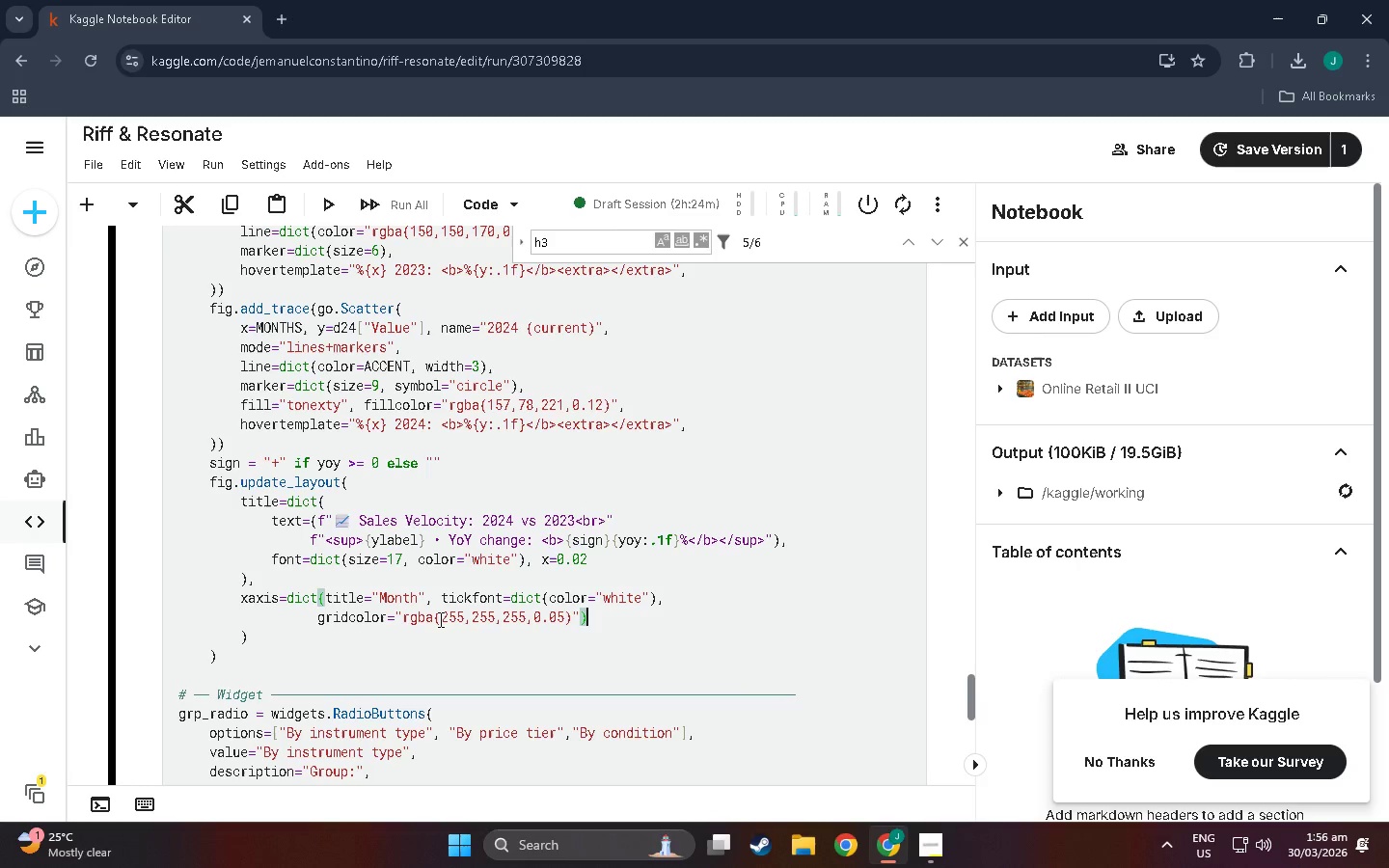 
key(ArrowRight)
 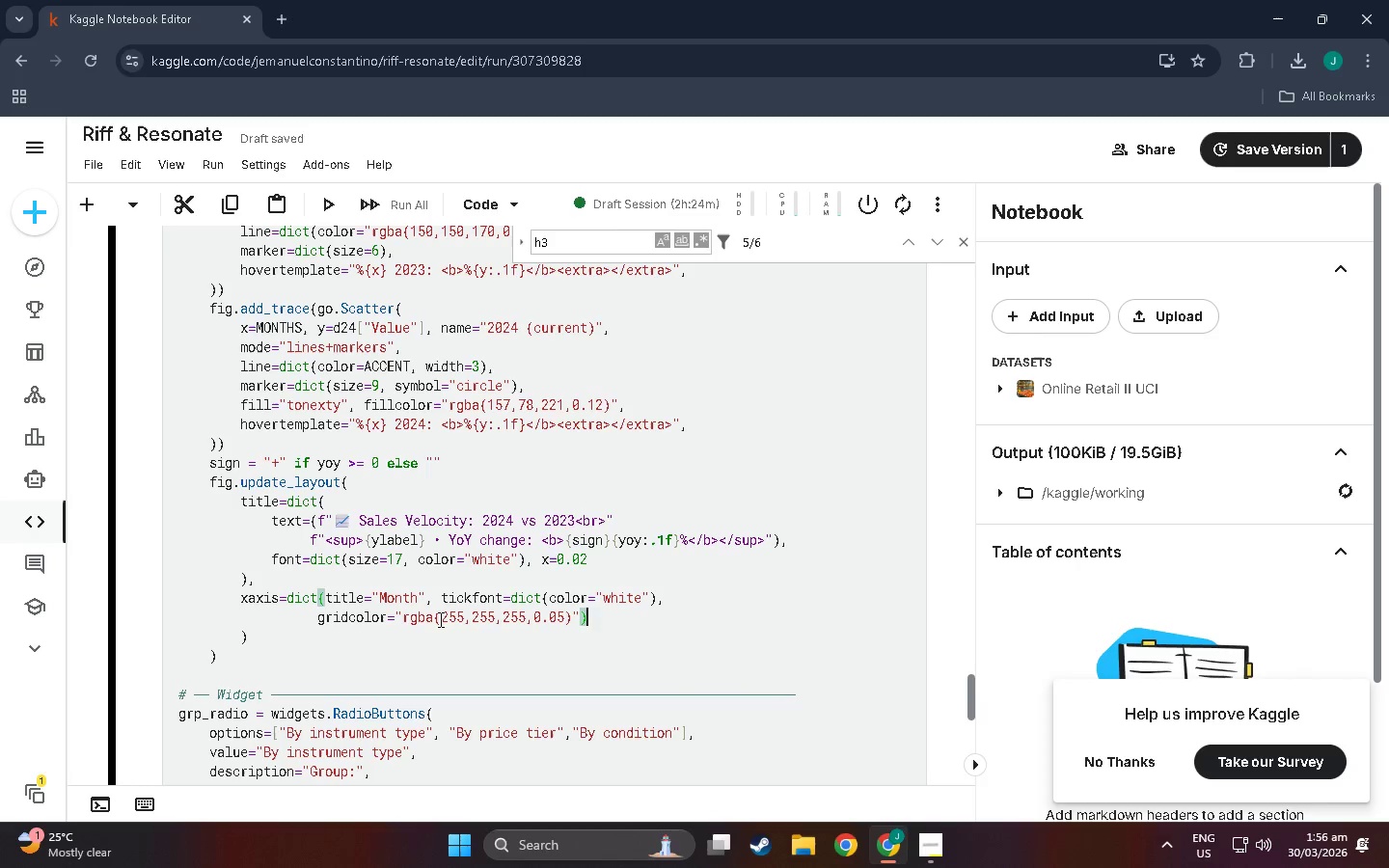 
key(Comma)
 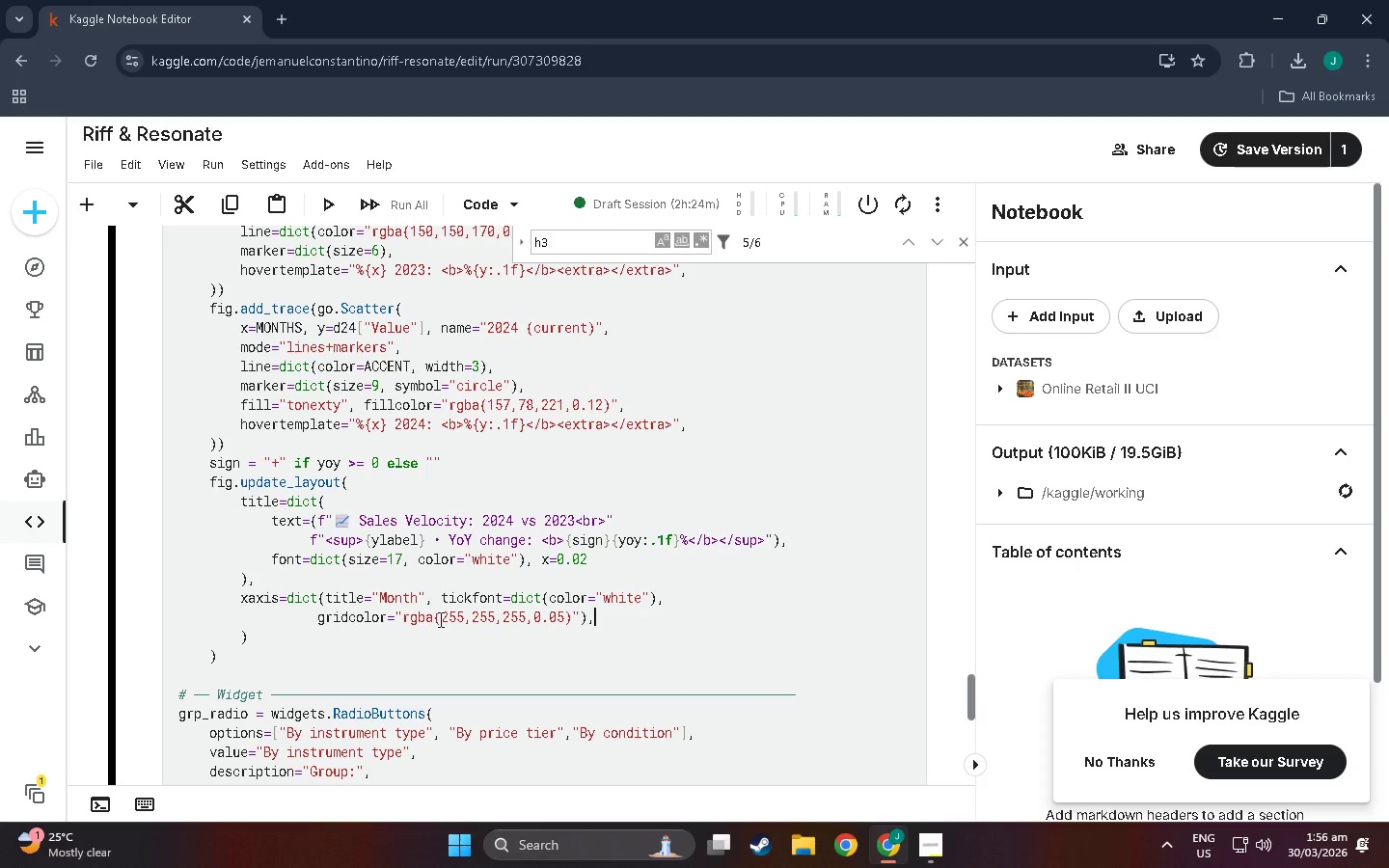 
key(Enter)
 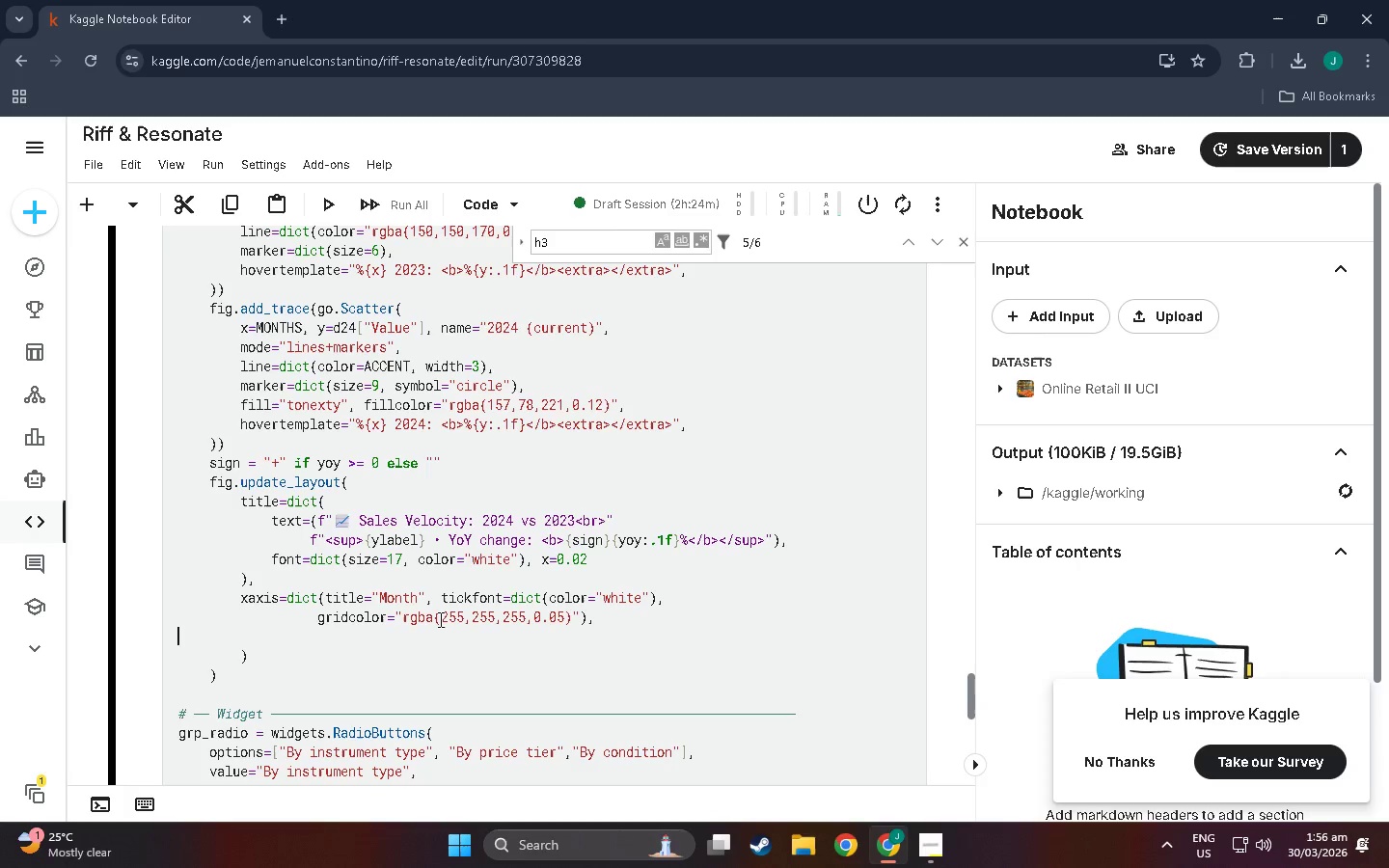 
key(Backquote)
 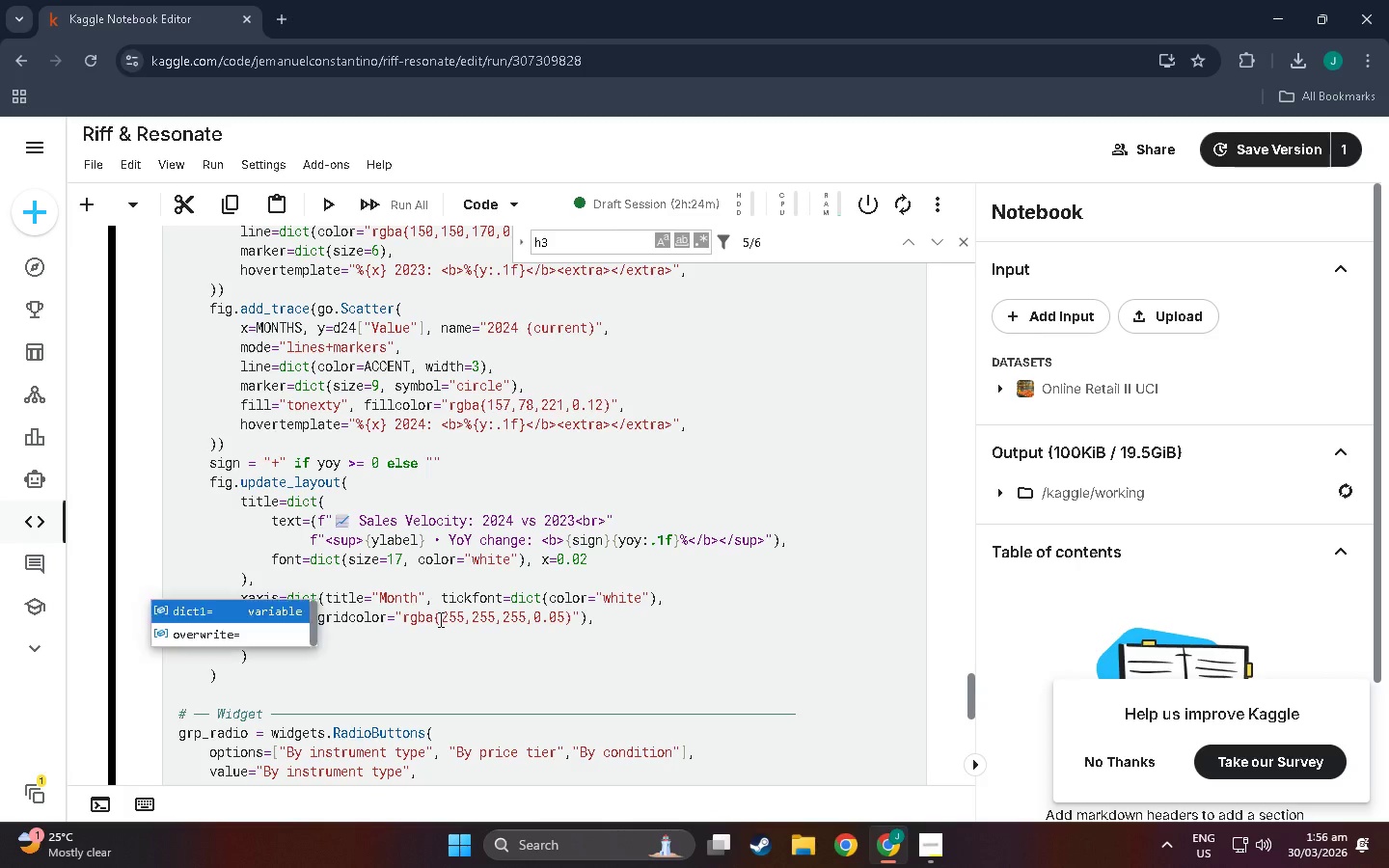 
key(Tab)
 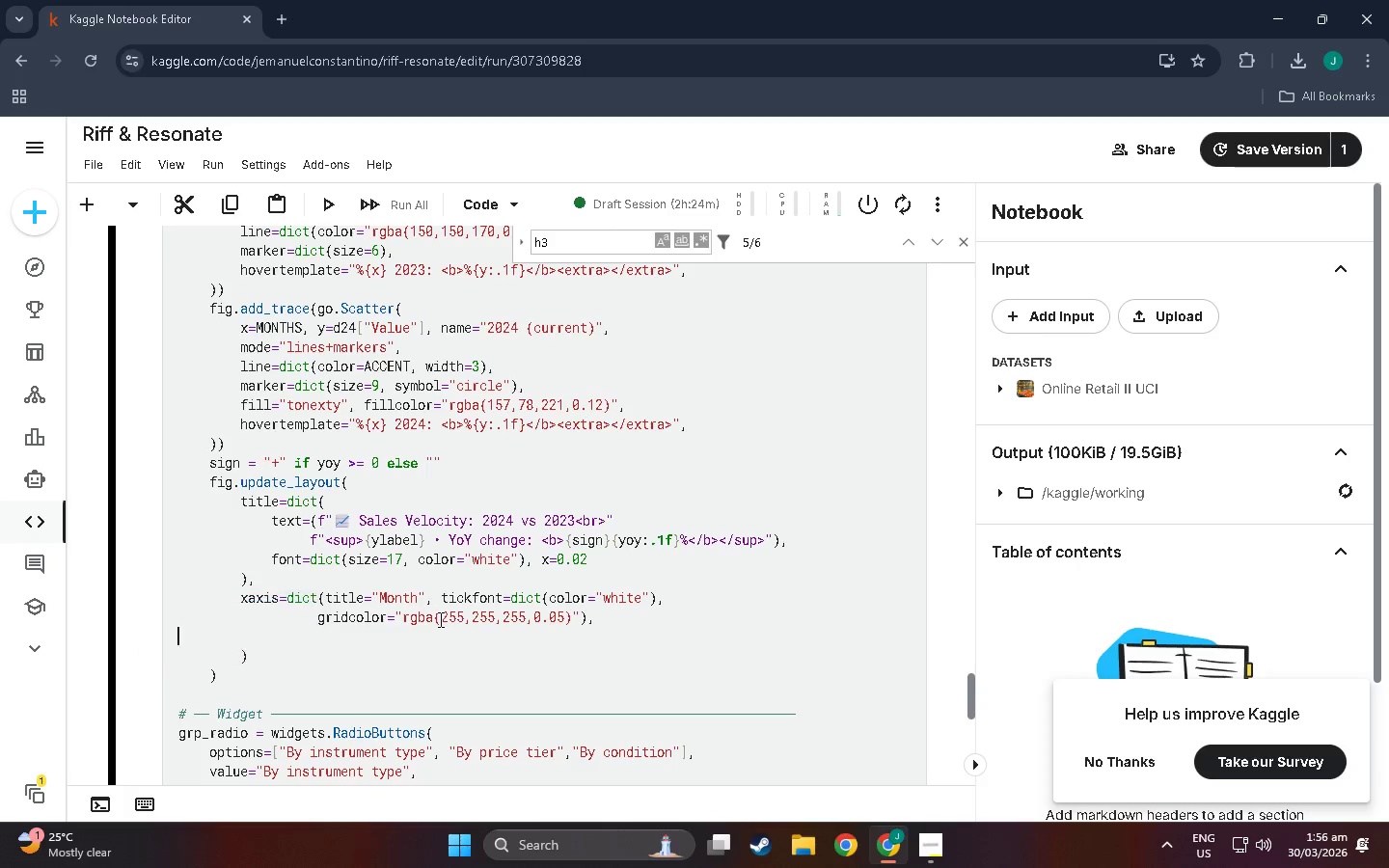 
key(Backspace)
 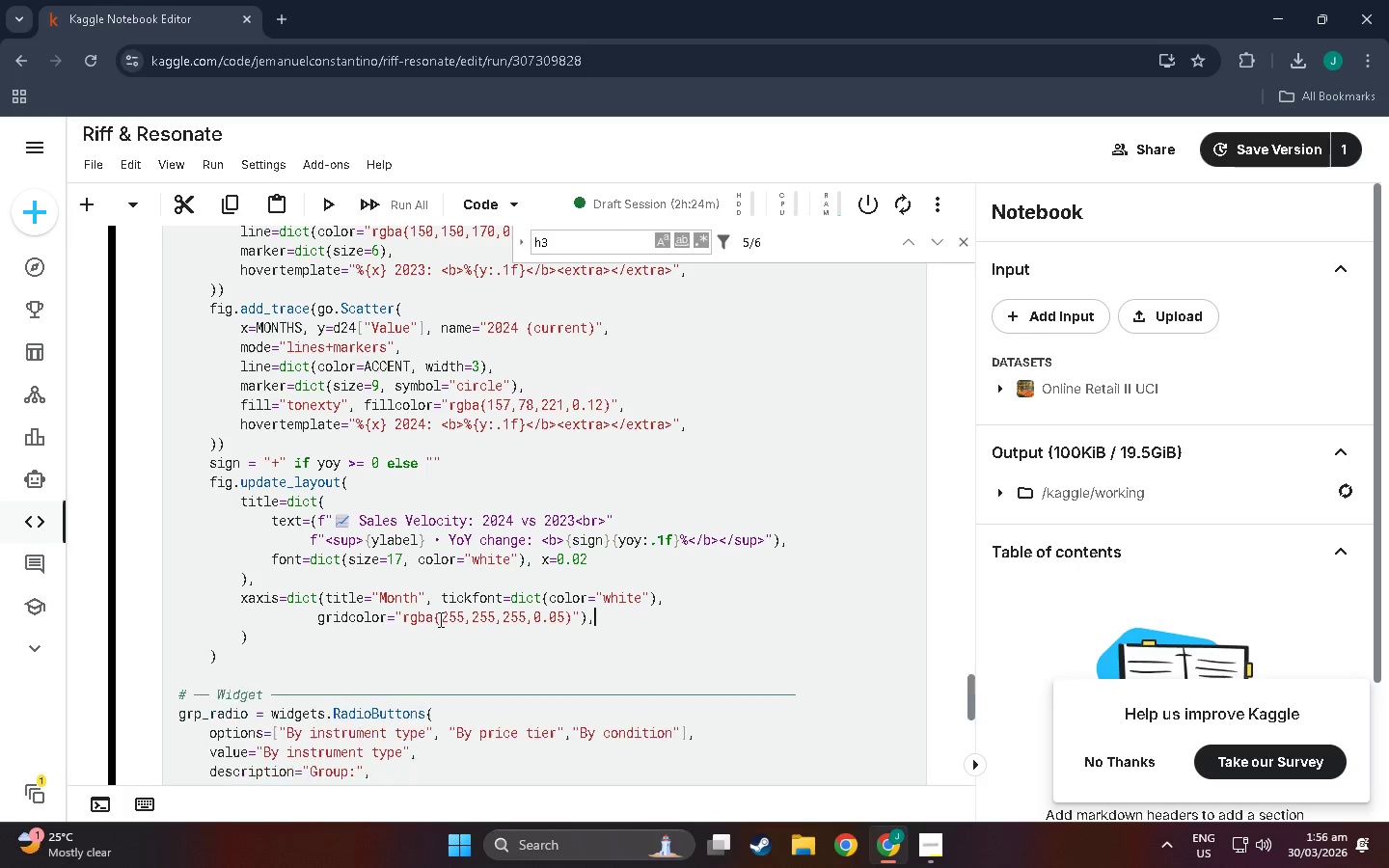 
key(Backspace)
 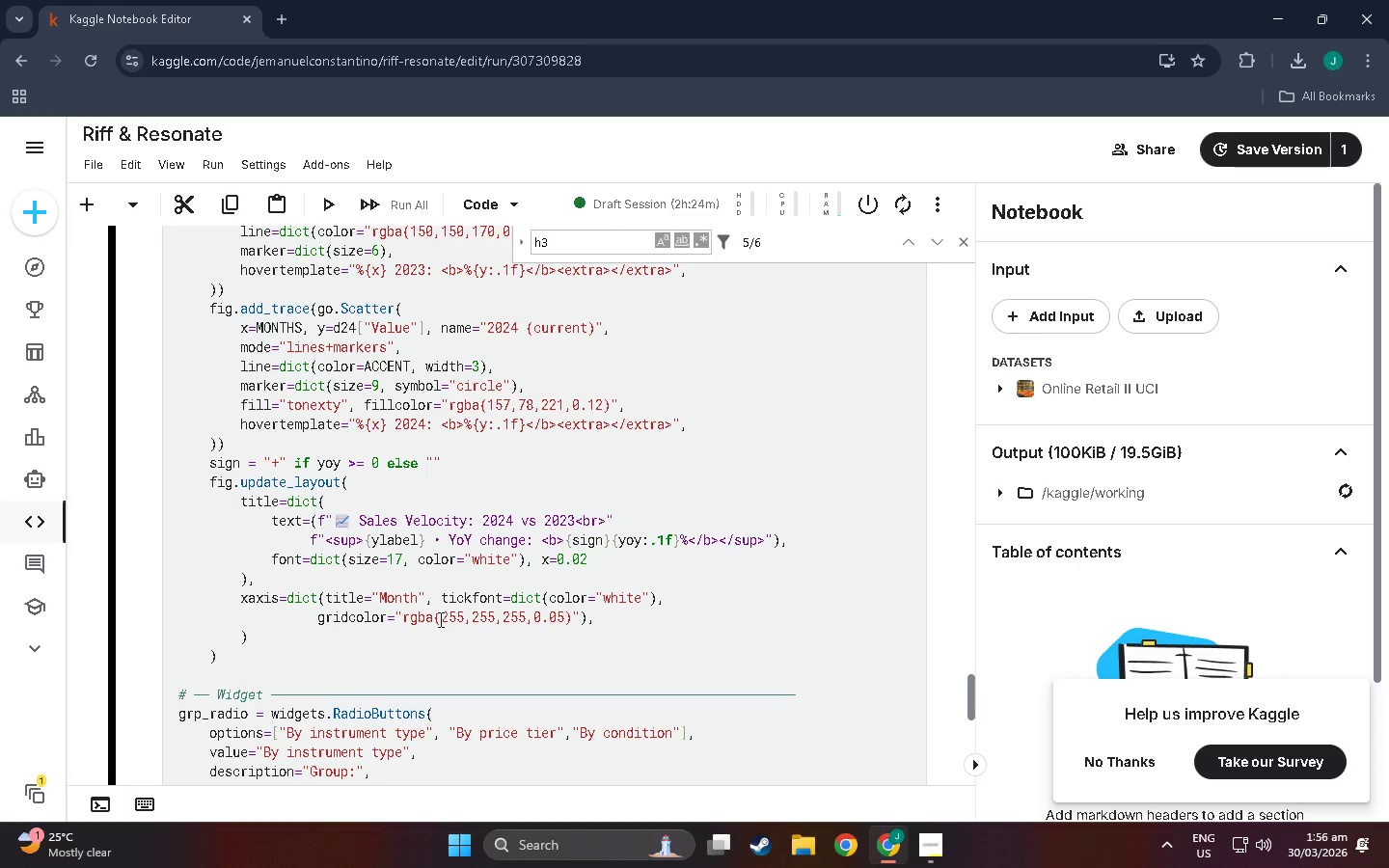 
key(Enter)
 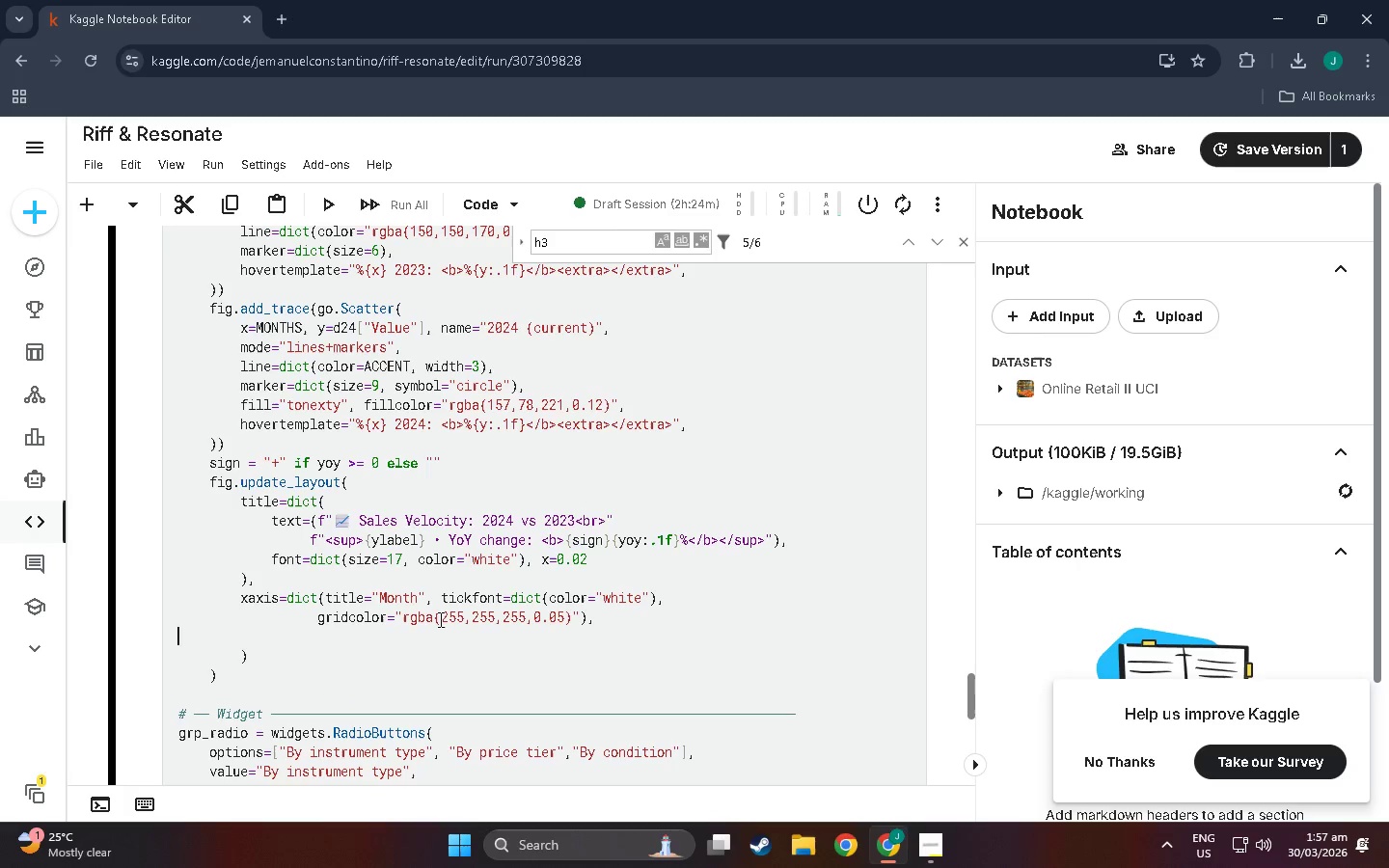 
key(Tab)
 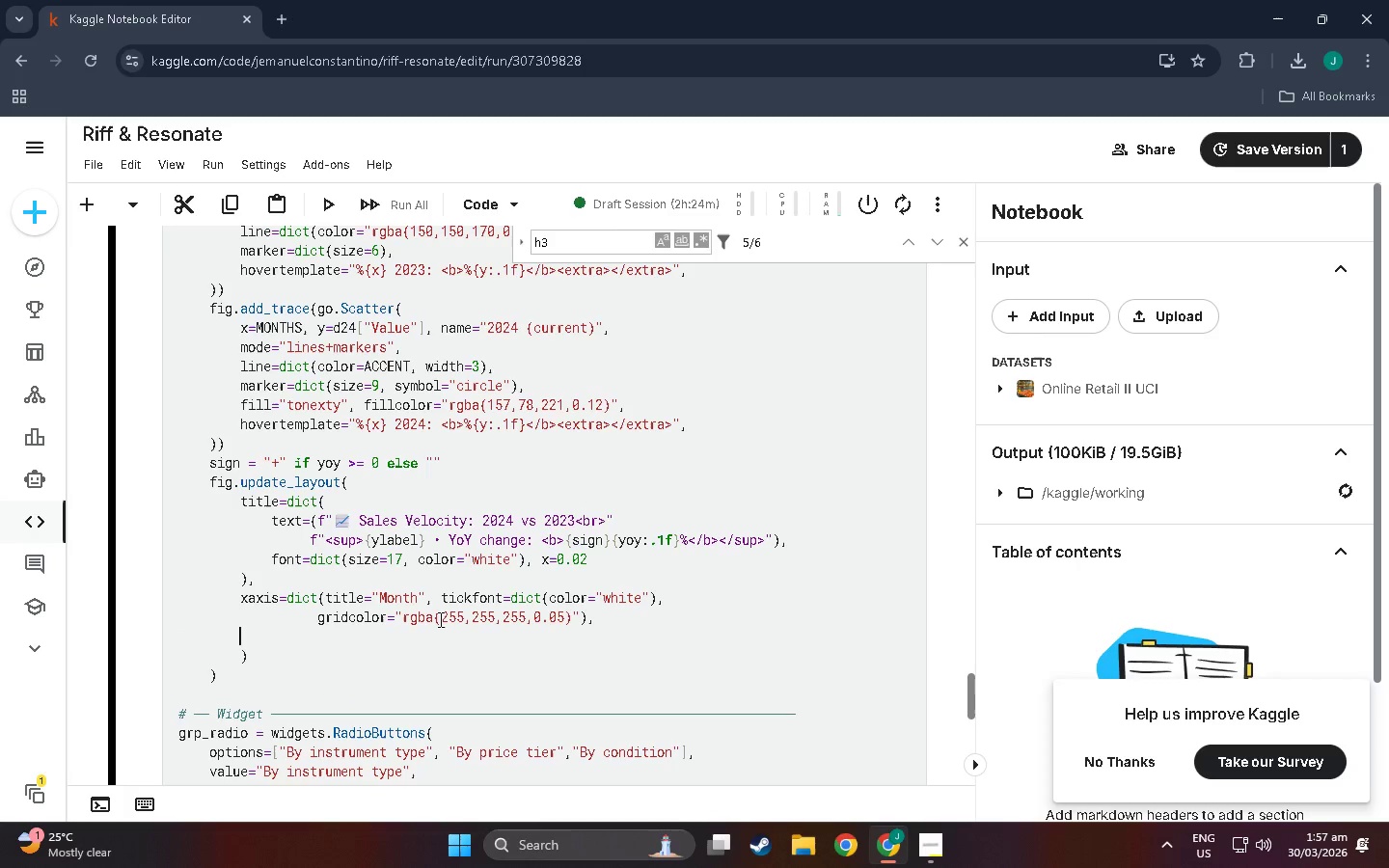 
key(Tab)
 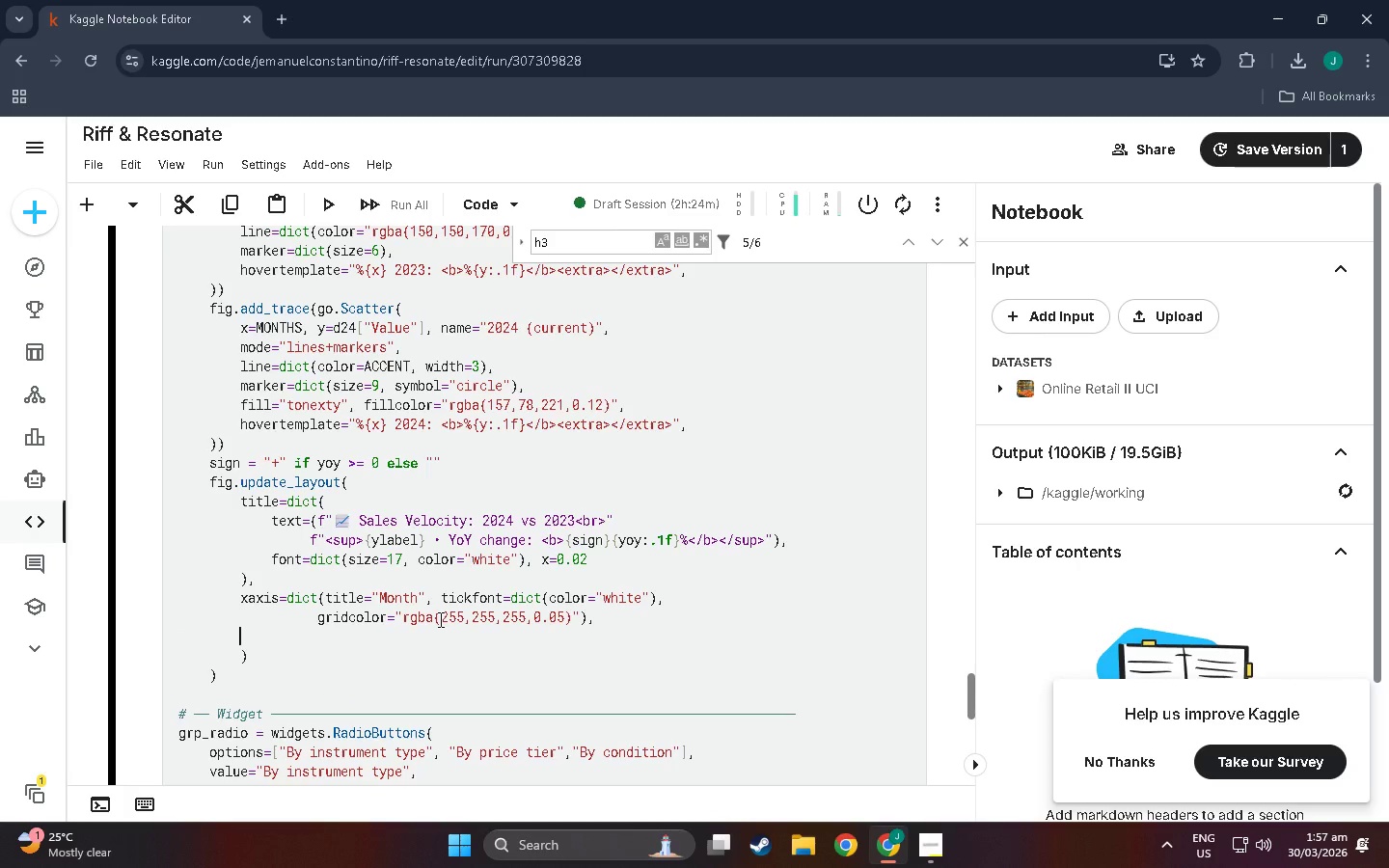 
key(Backspace)
 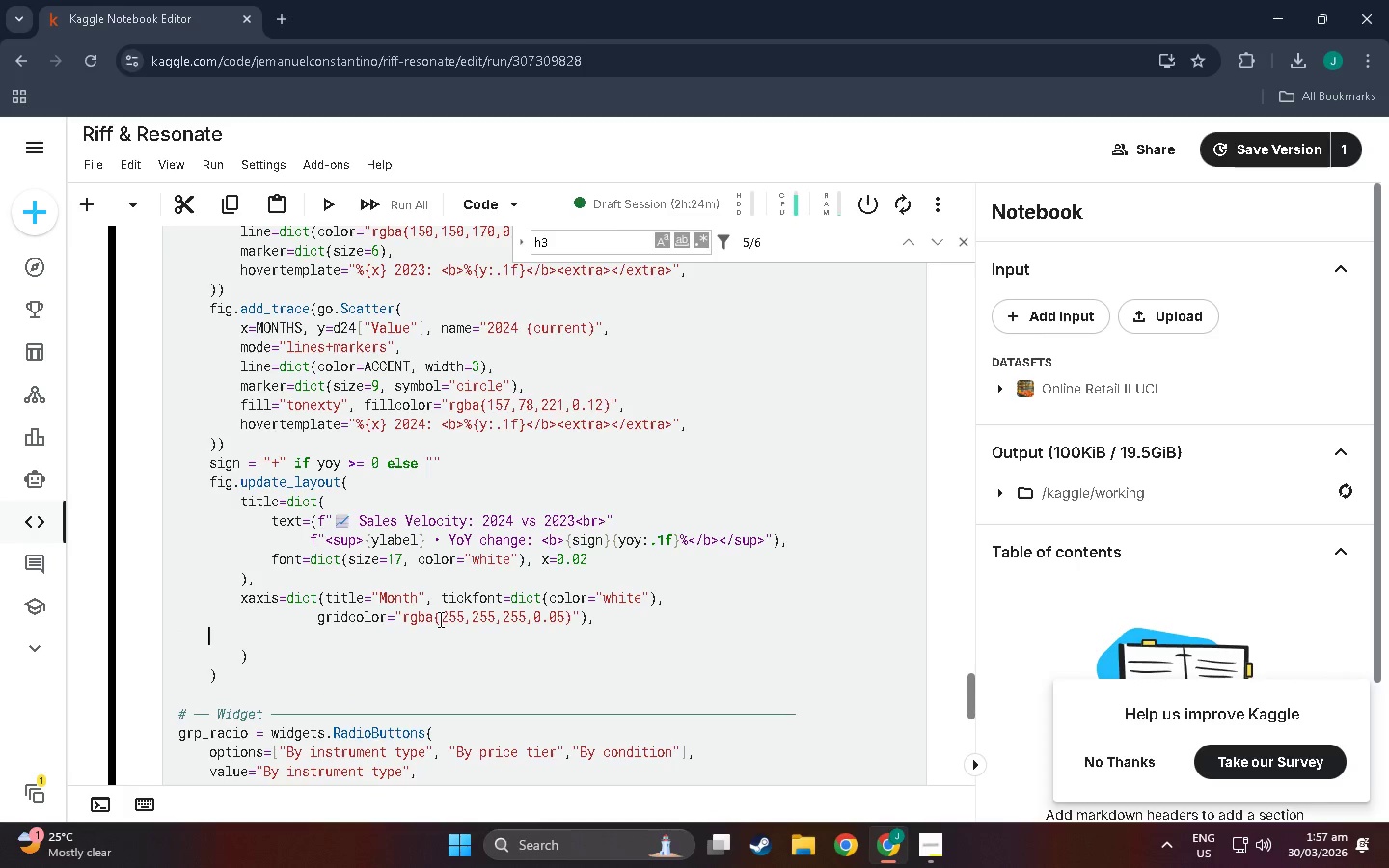 
key(Backspace)
 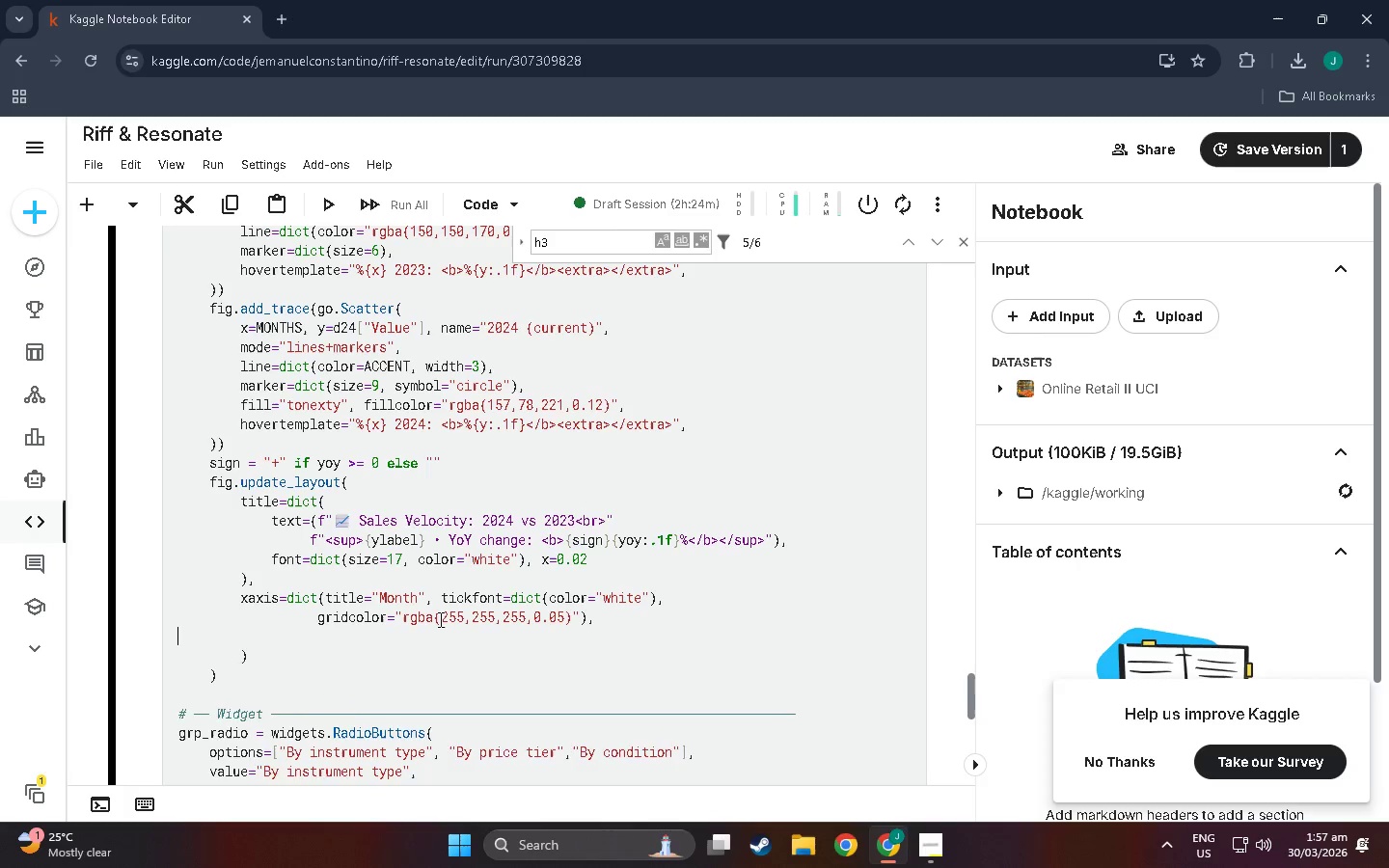 
key(Backspace)
 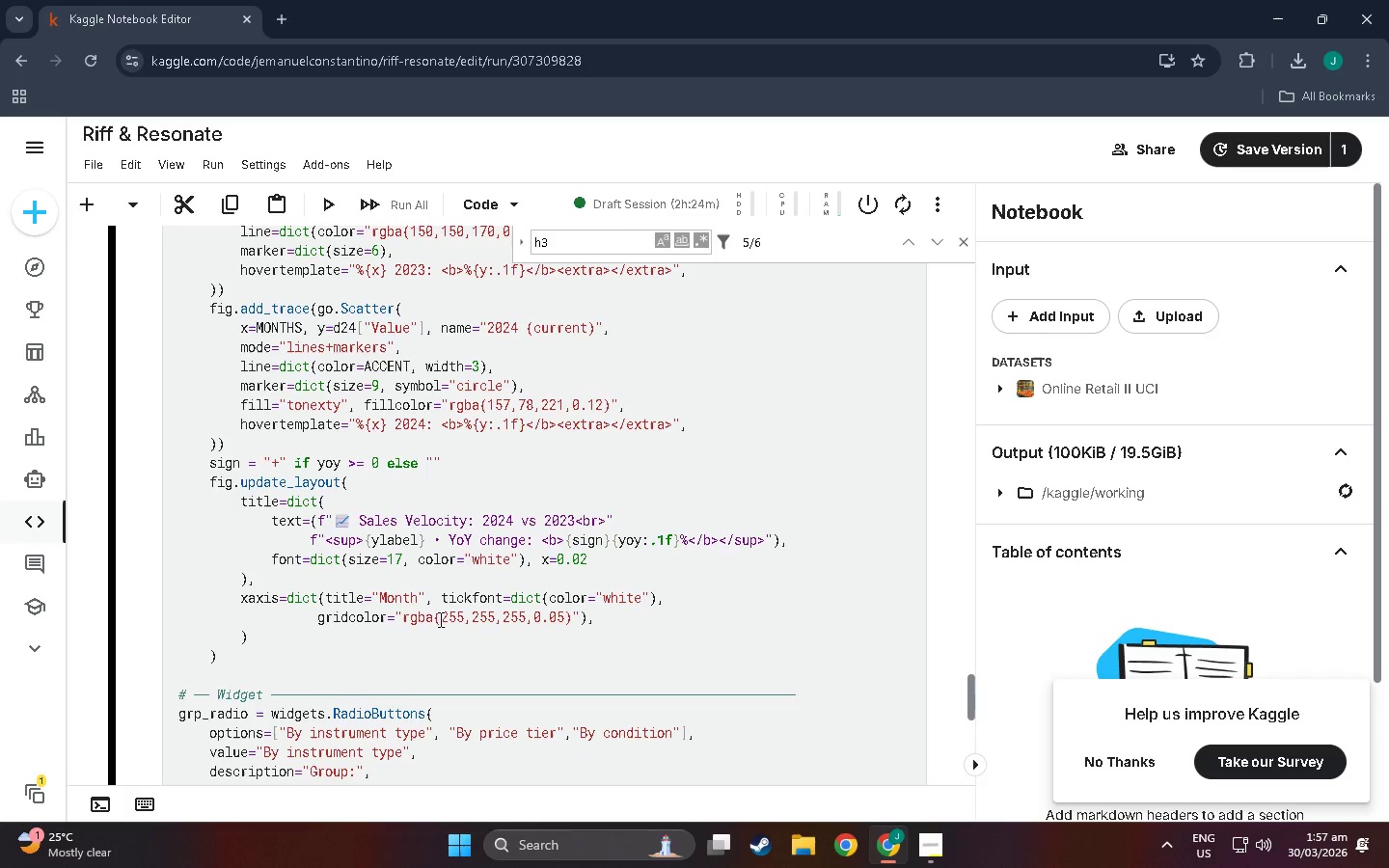 
key(Enter)
 